 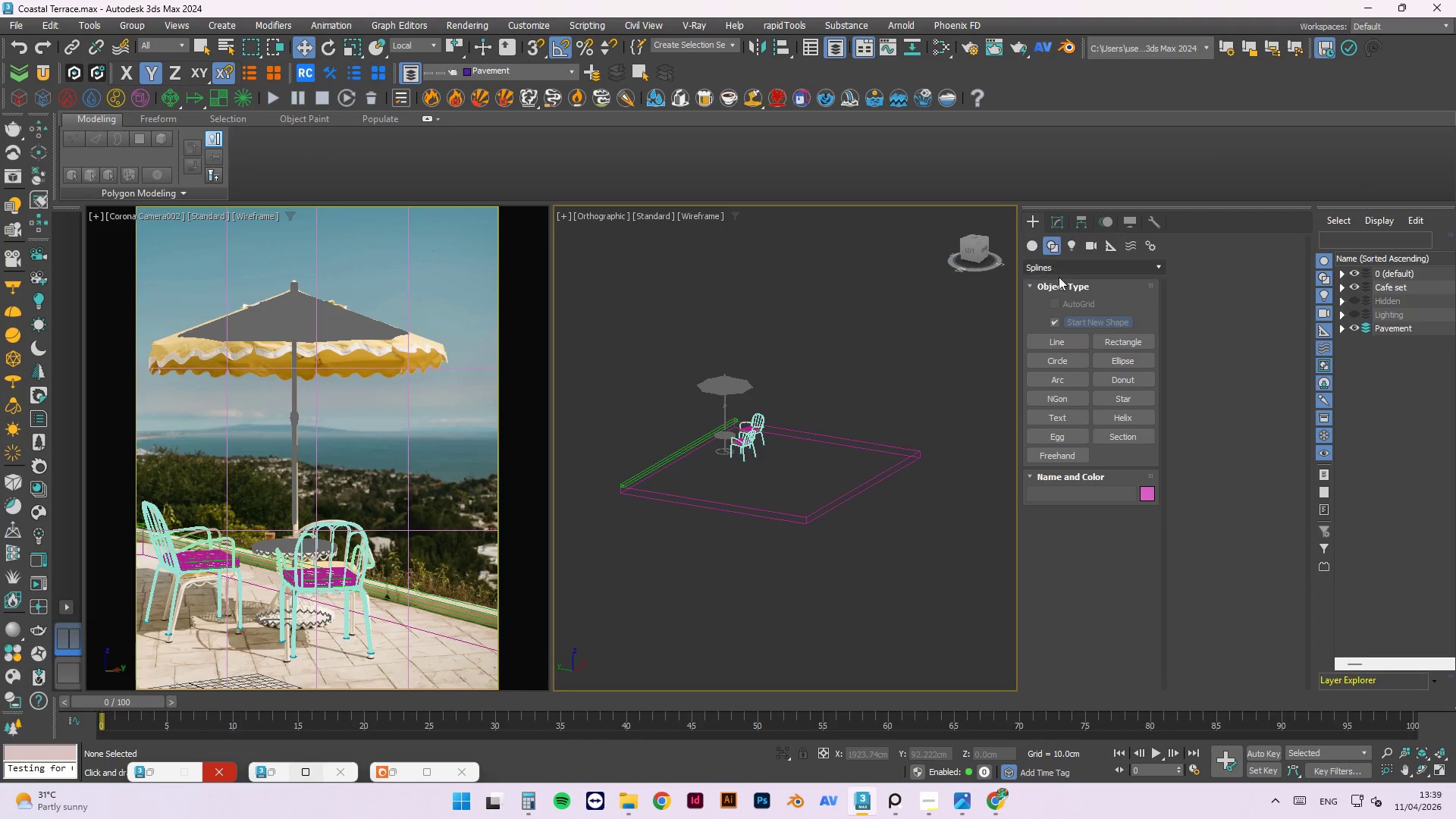 
left_click([1111, 344])
 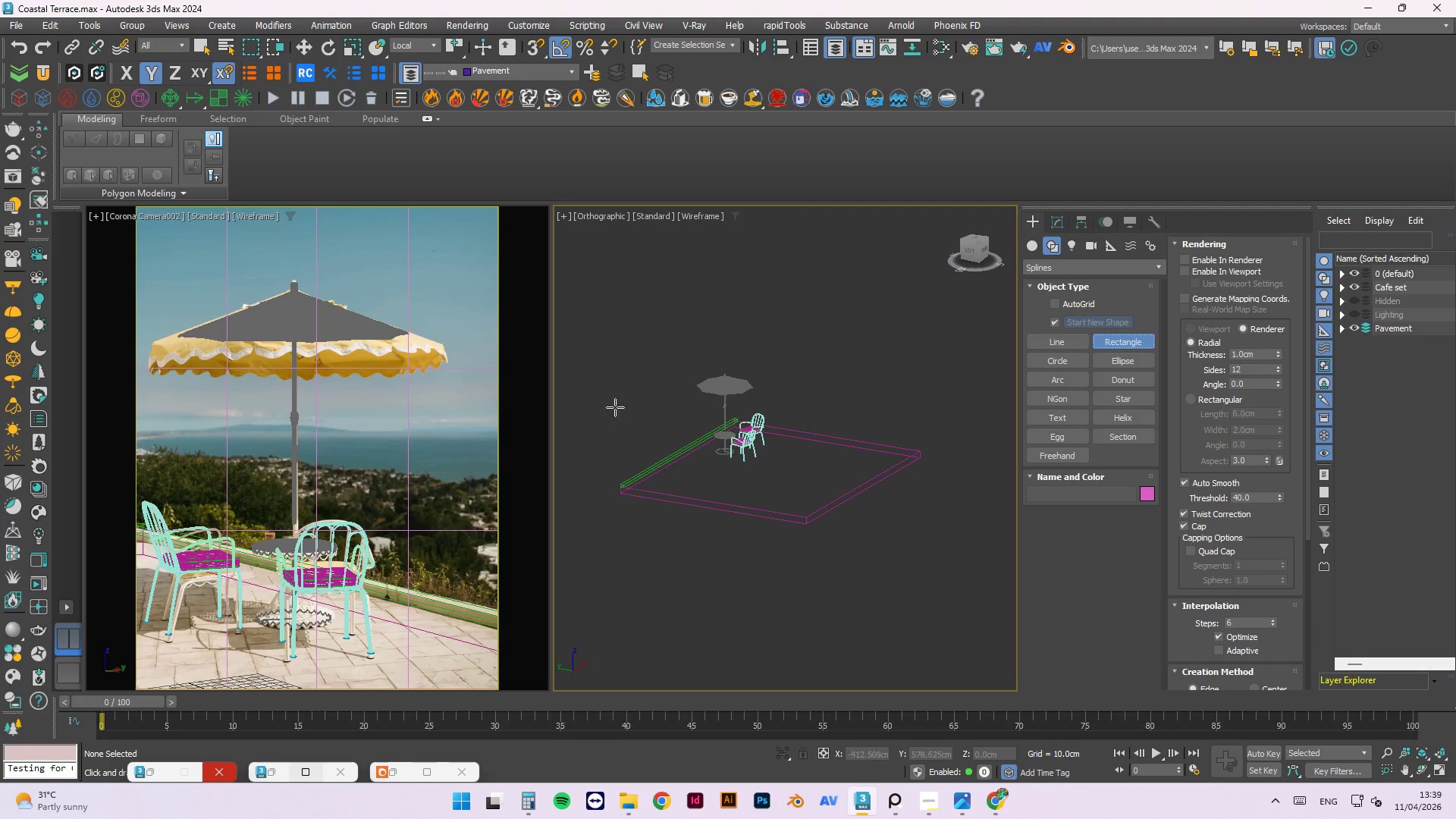 
left_click([531, 46])
 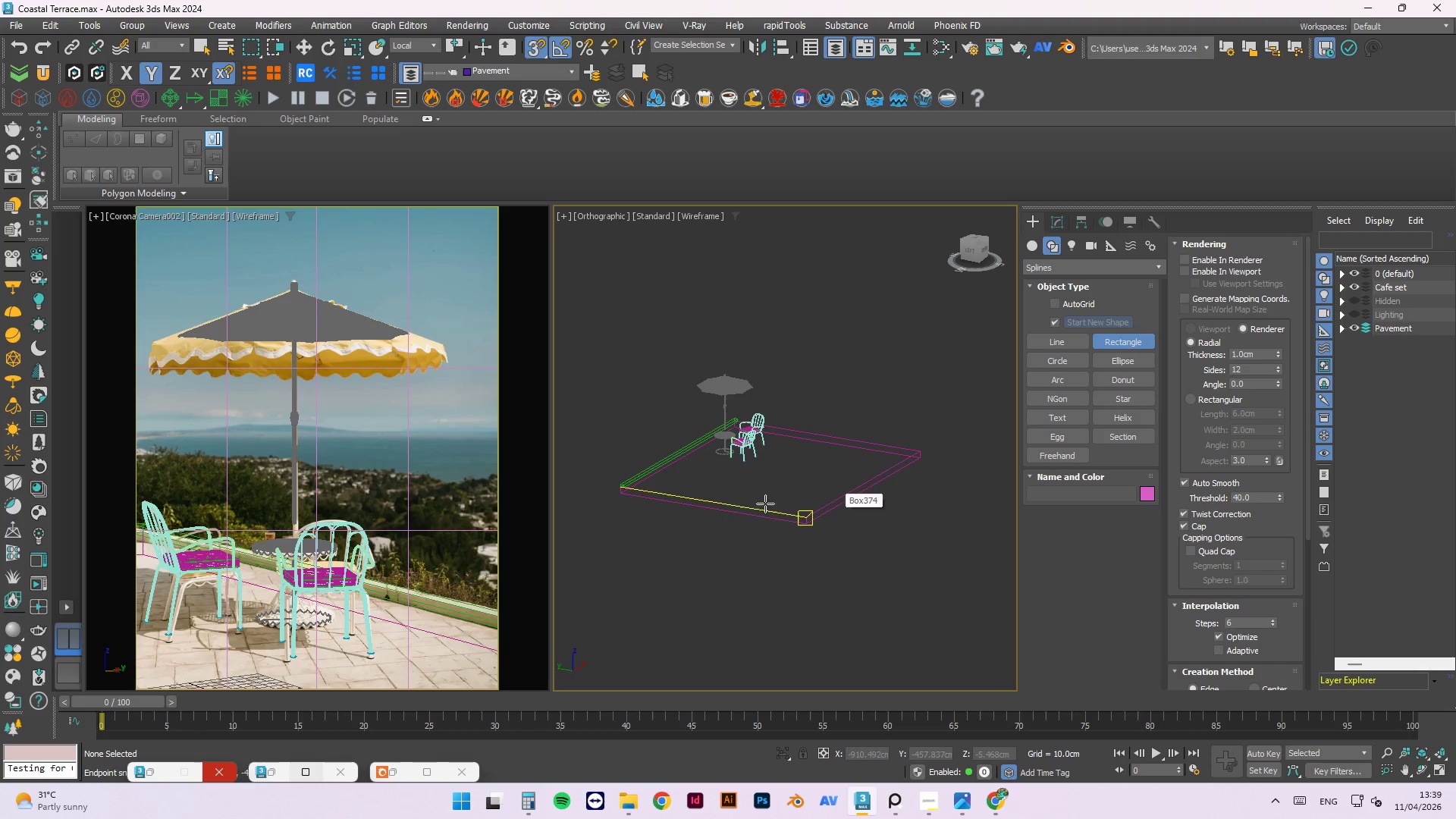 
scroll: coordinate [617, 487], scroll_direction: up, amount: 6.0
 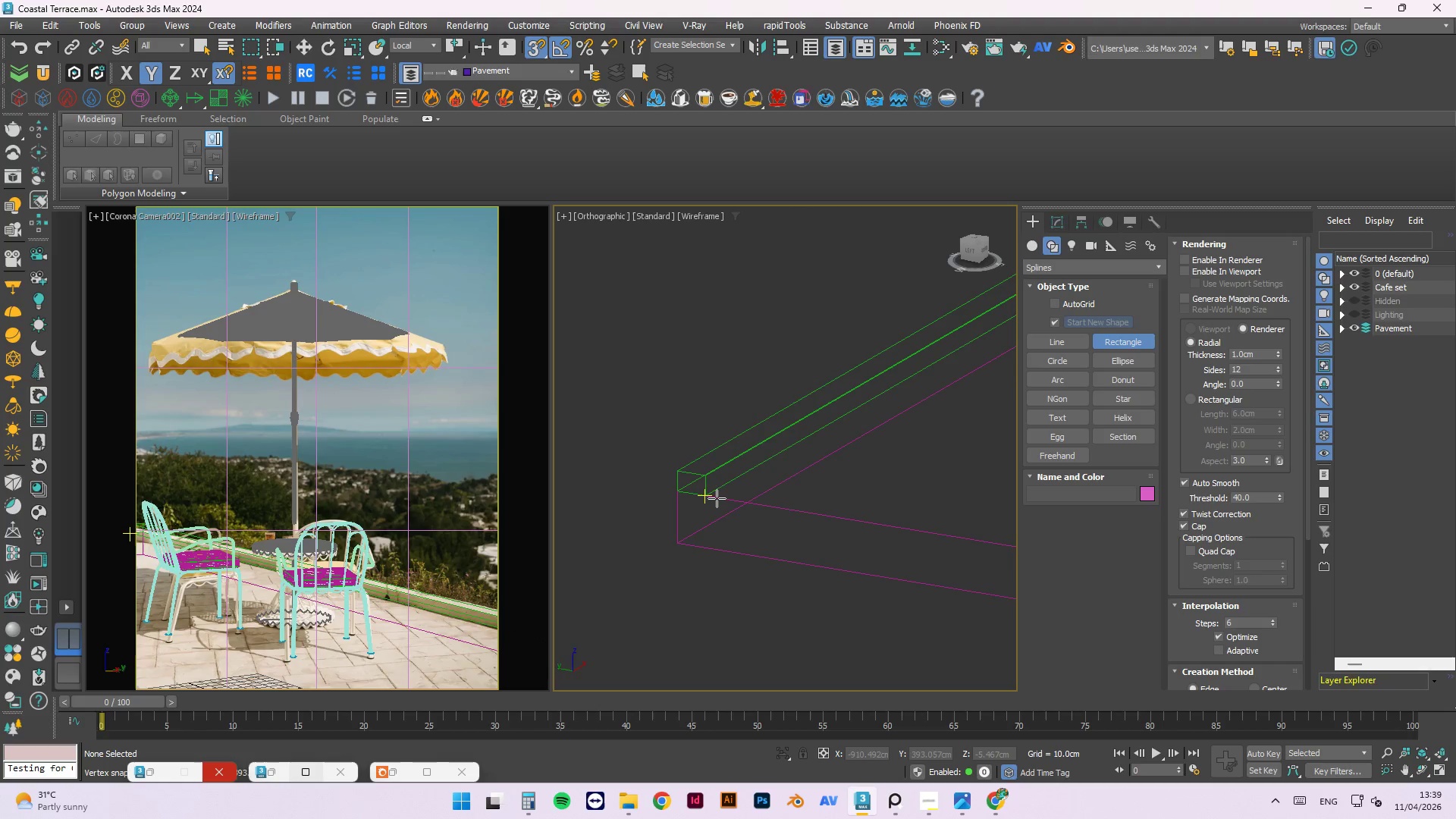 
left_click_drag(start_coordinate=[712, 498], to_coordinate=[934, 447])
 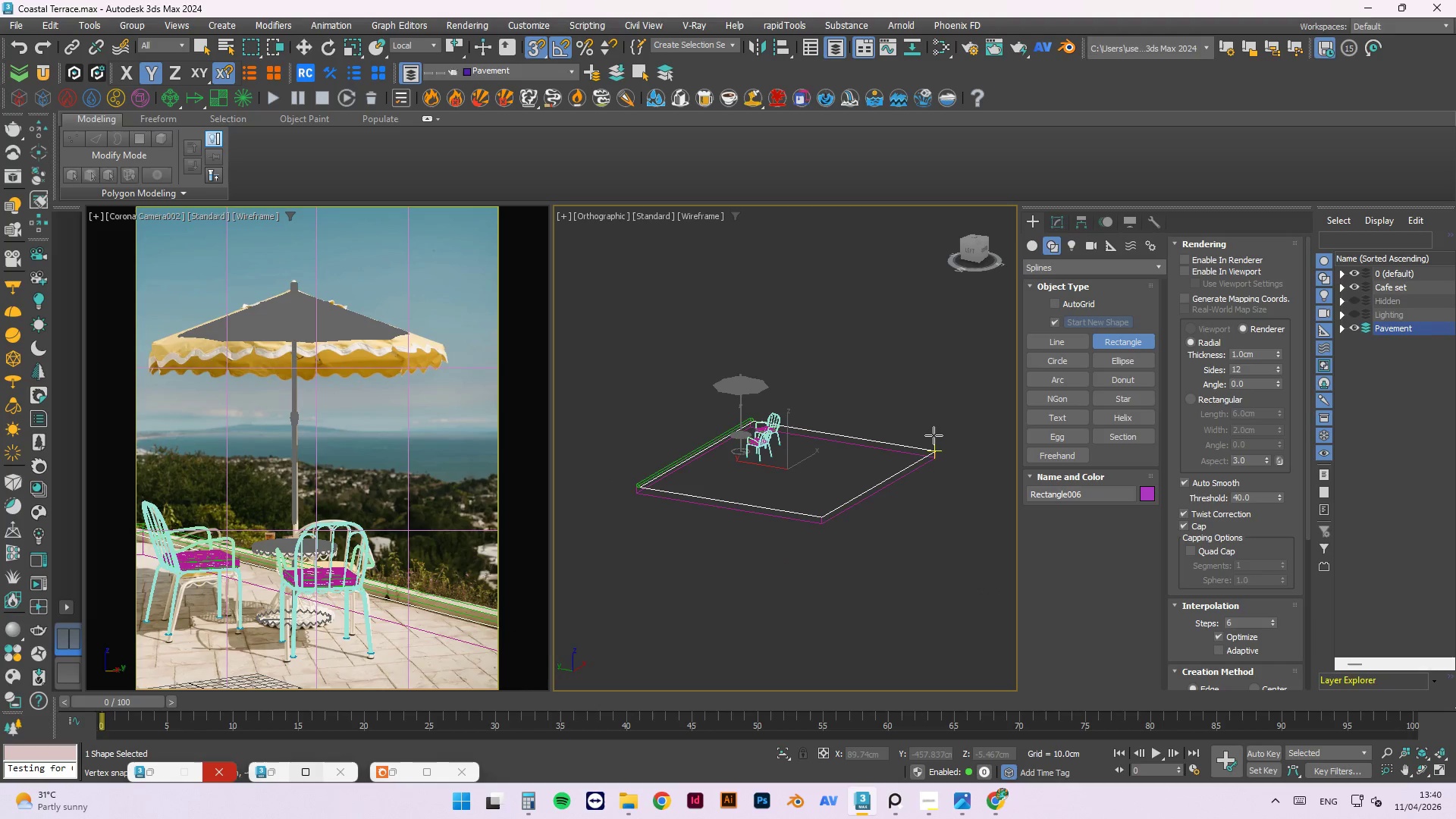 
scroll: coordinate [630, 485], scroll_direction: down, amount: 6.0
 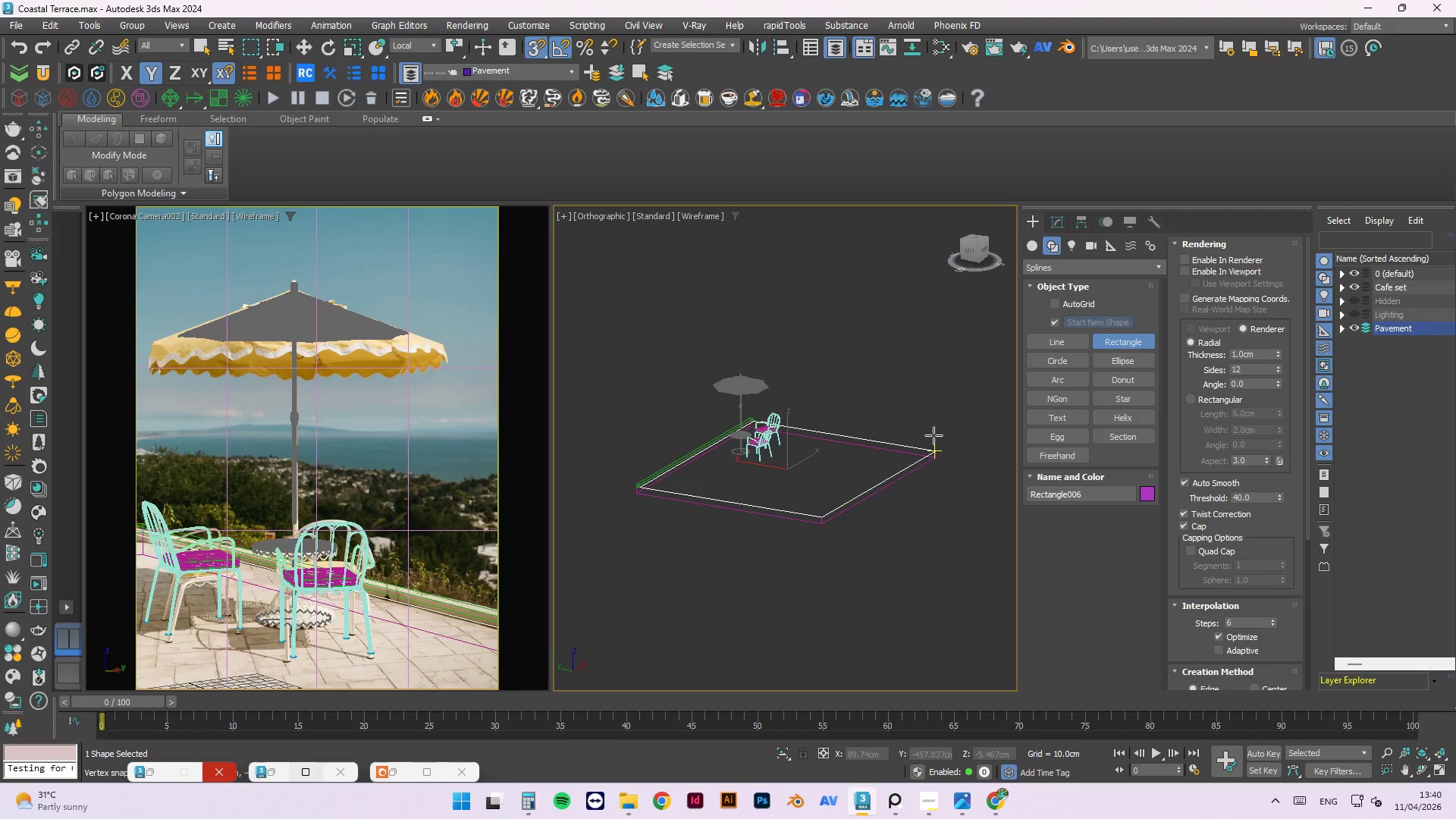 
key(Escape)
 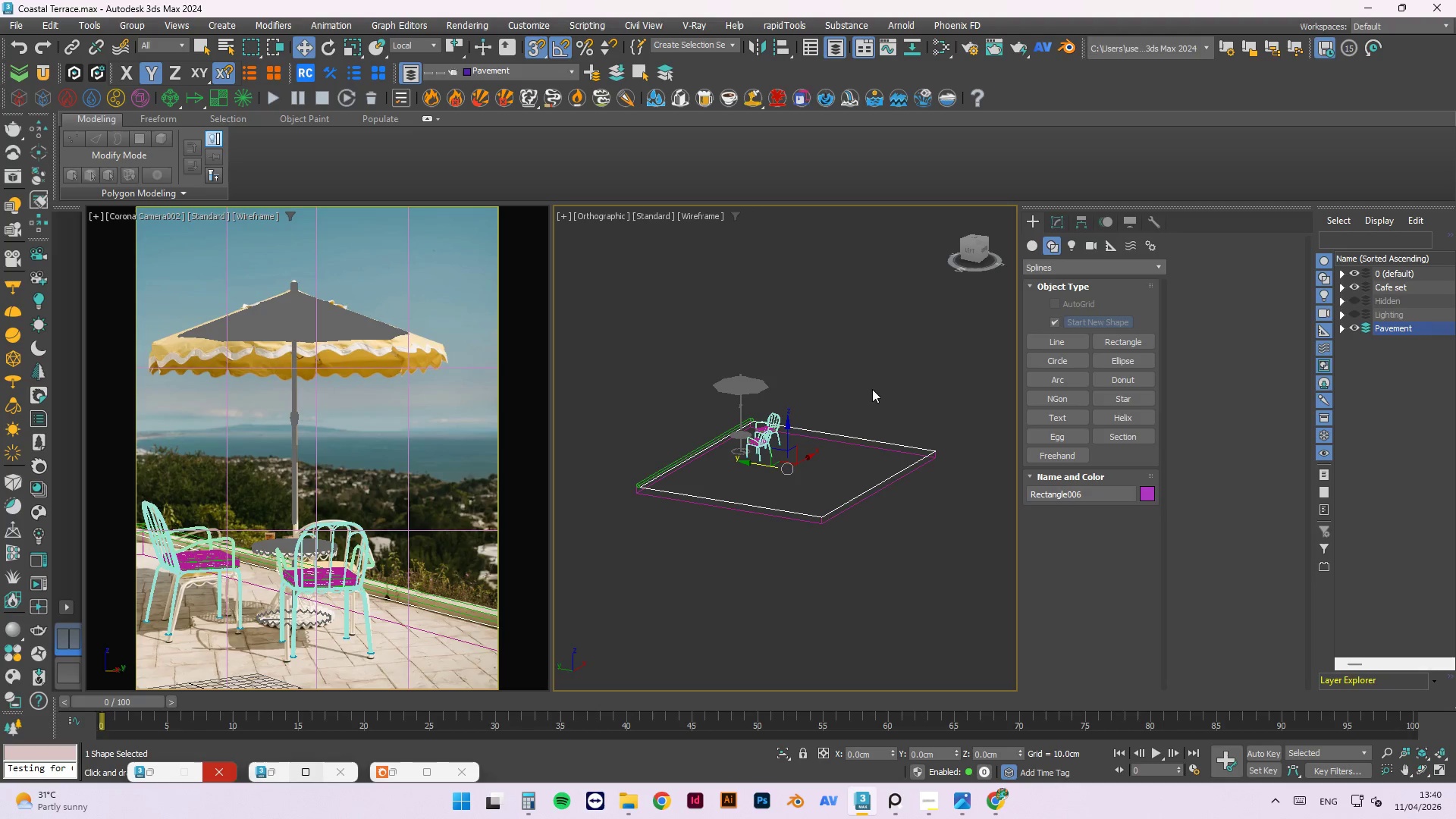 
scroll: coordinate [900, 435], scroll_direction: up, amount: 2.0
 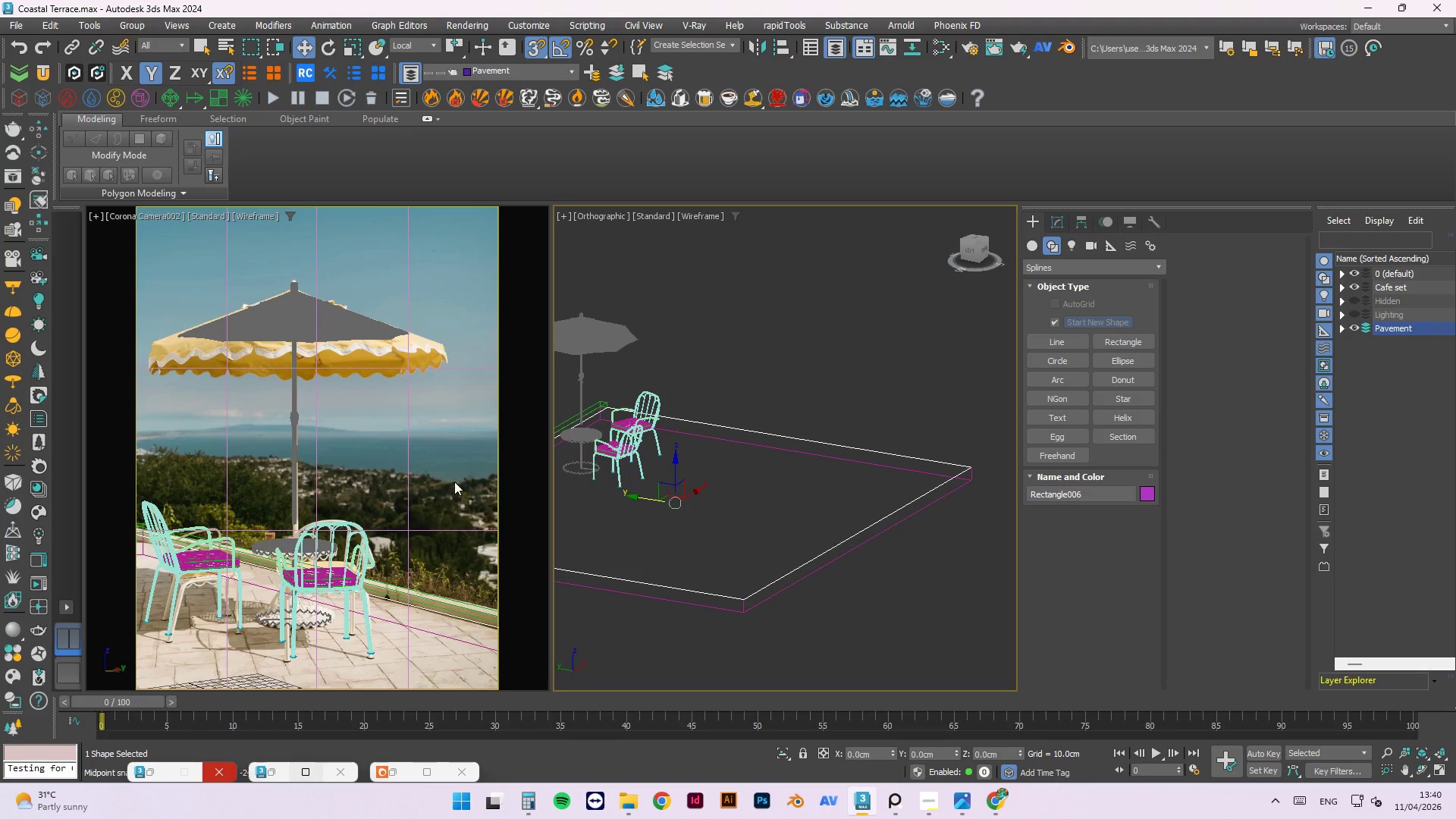 
scroll: coordinate [829, 491], scroll_direction: down, amount: 4.0
 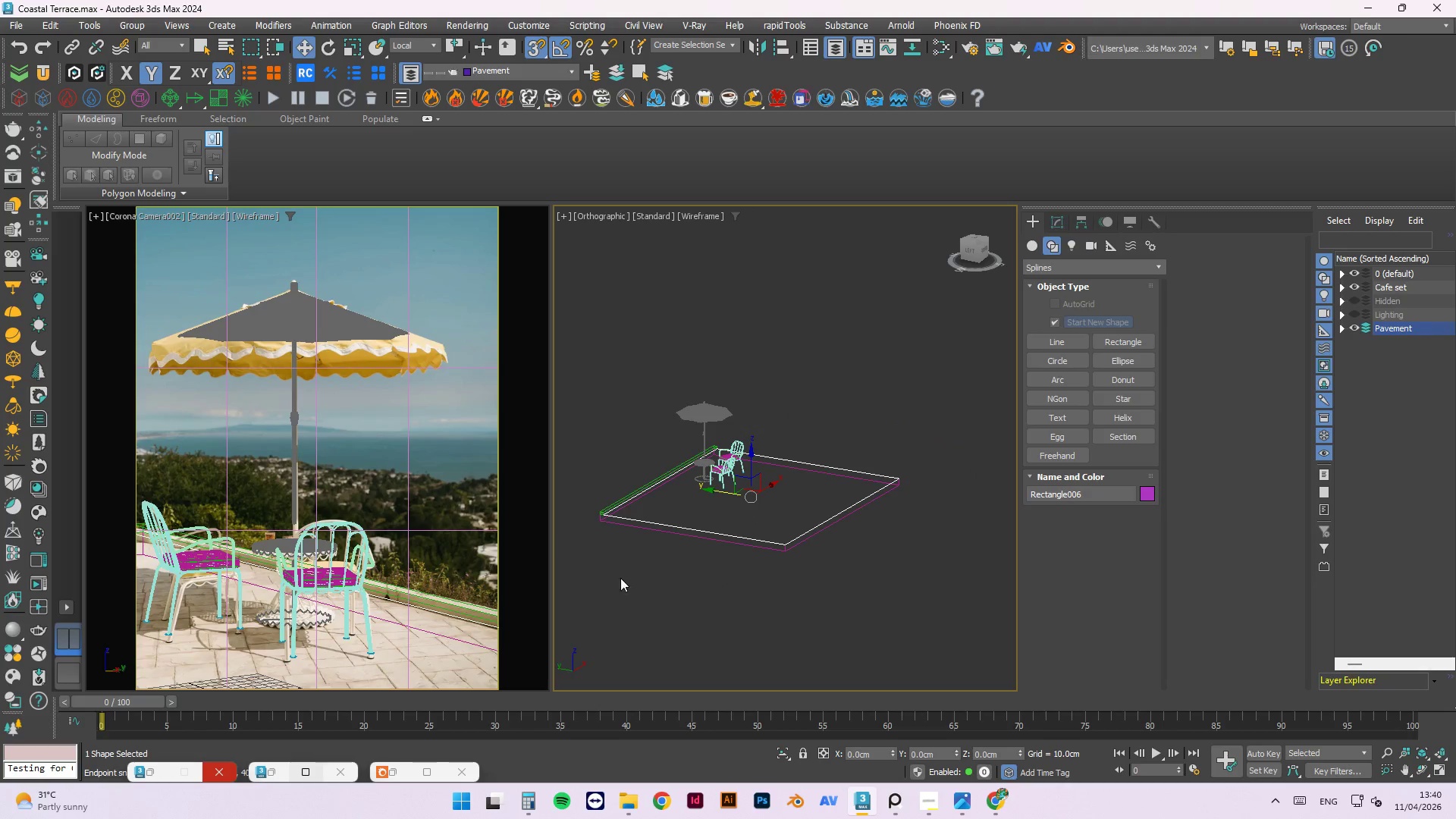 
key(Control+S)
 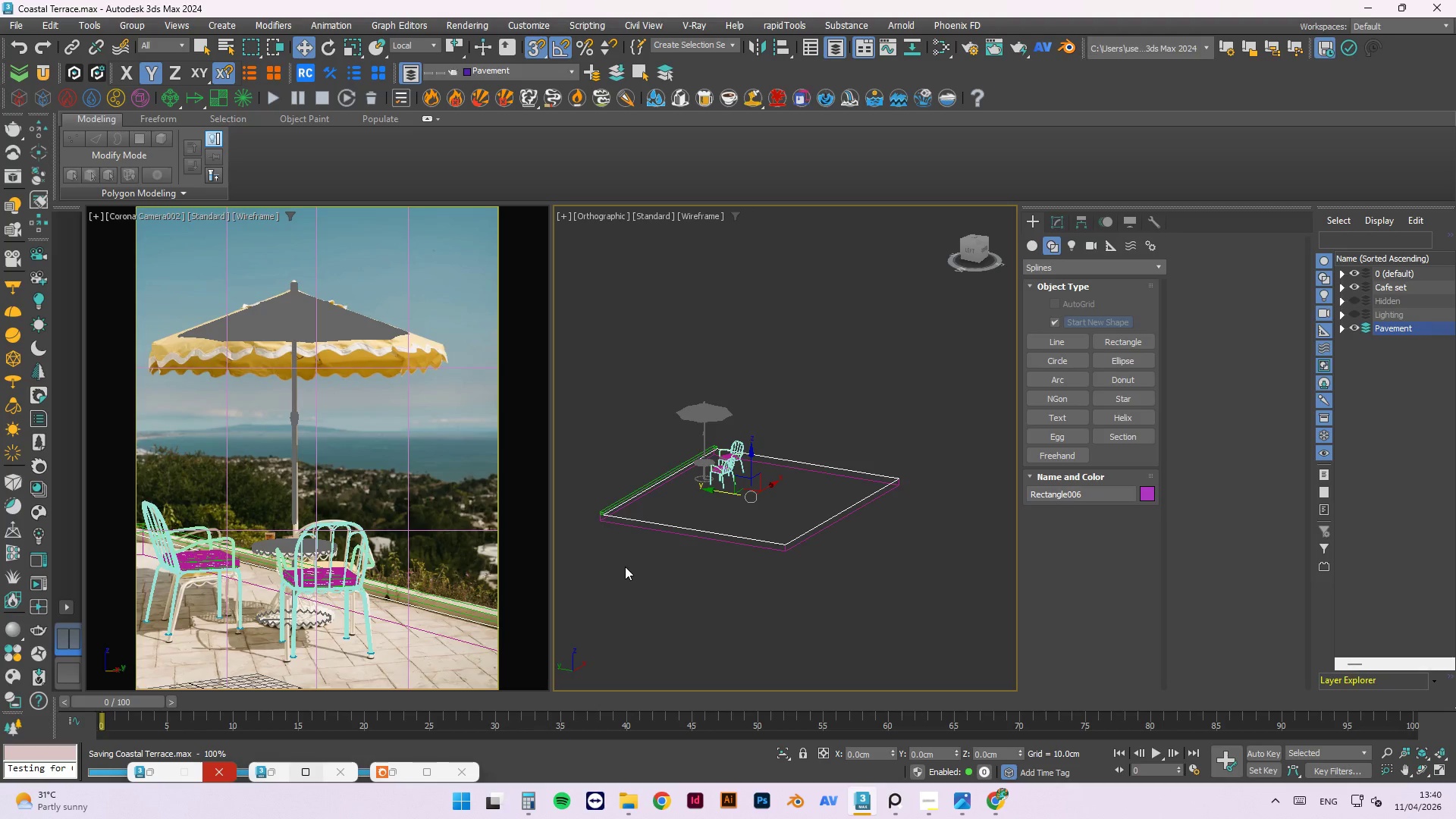 
key(F)
 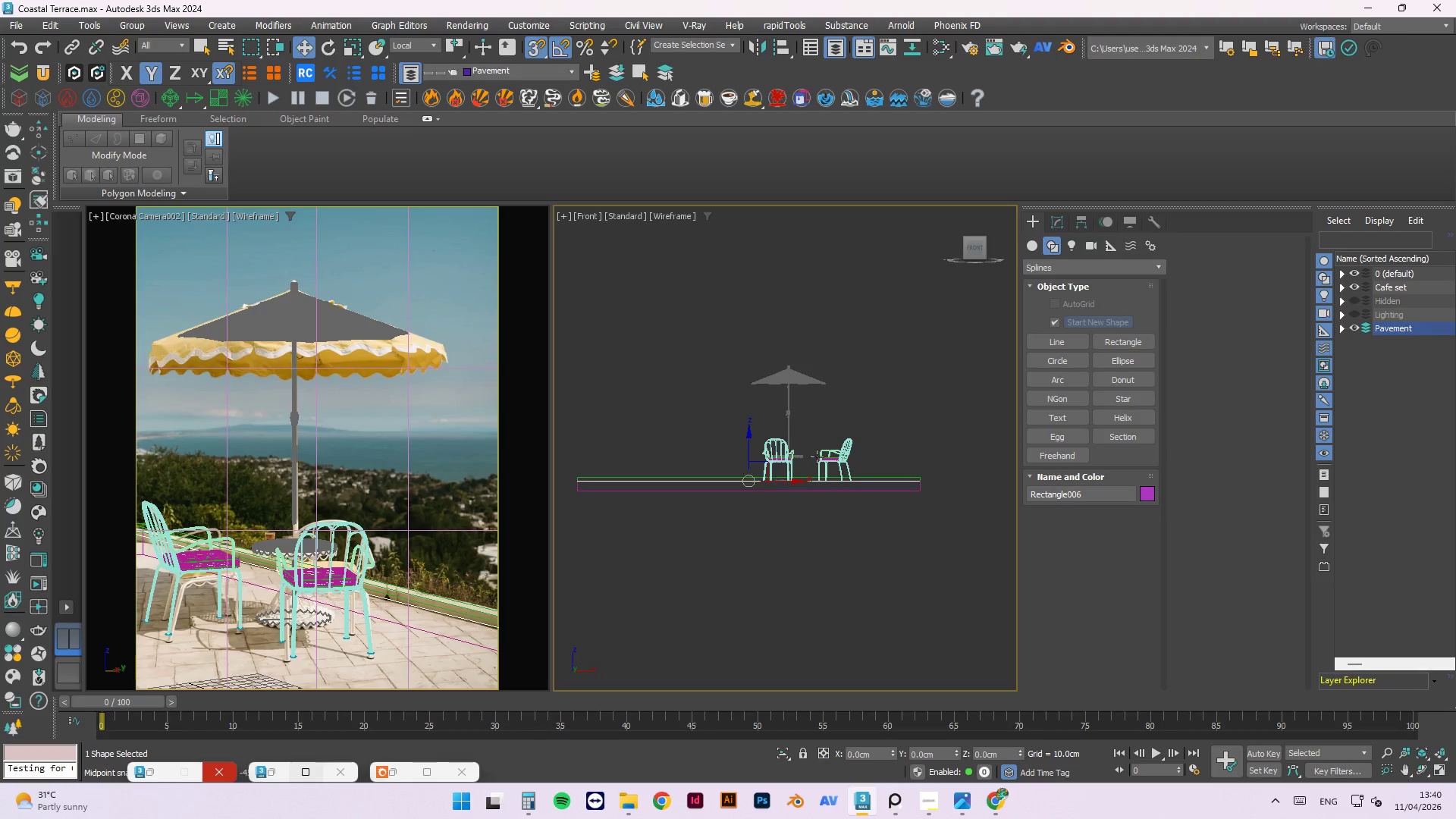 
scroll: coordinate [797, 522], scroll_direction: up, amount: 20.0
 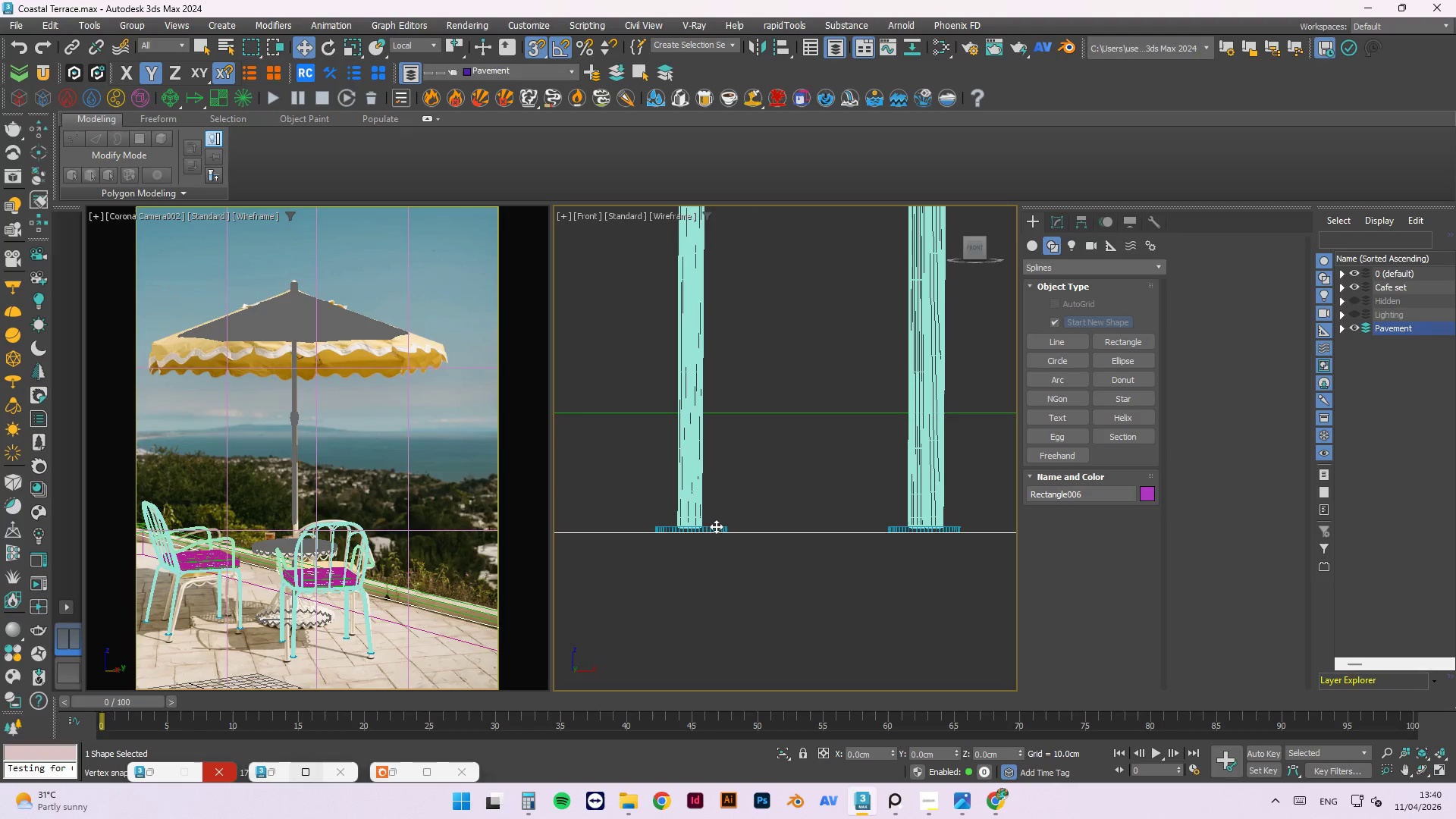 
scroll: coordinate [720, 485], scroll_direction: down, amount: 3.0
 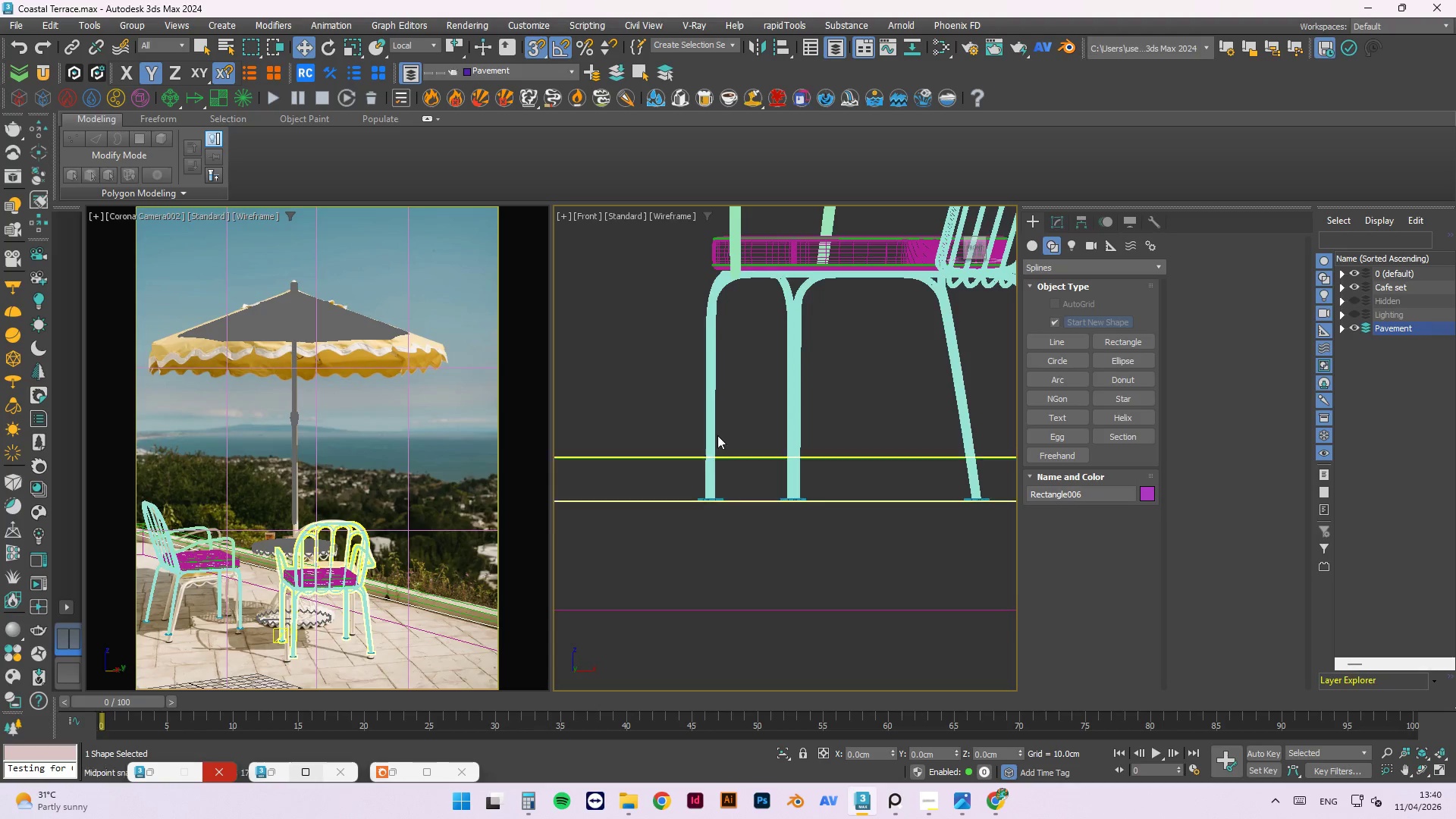 
left_click([713, 423])
 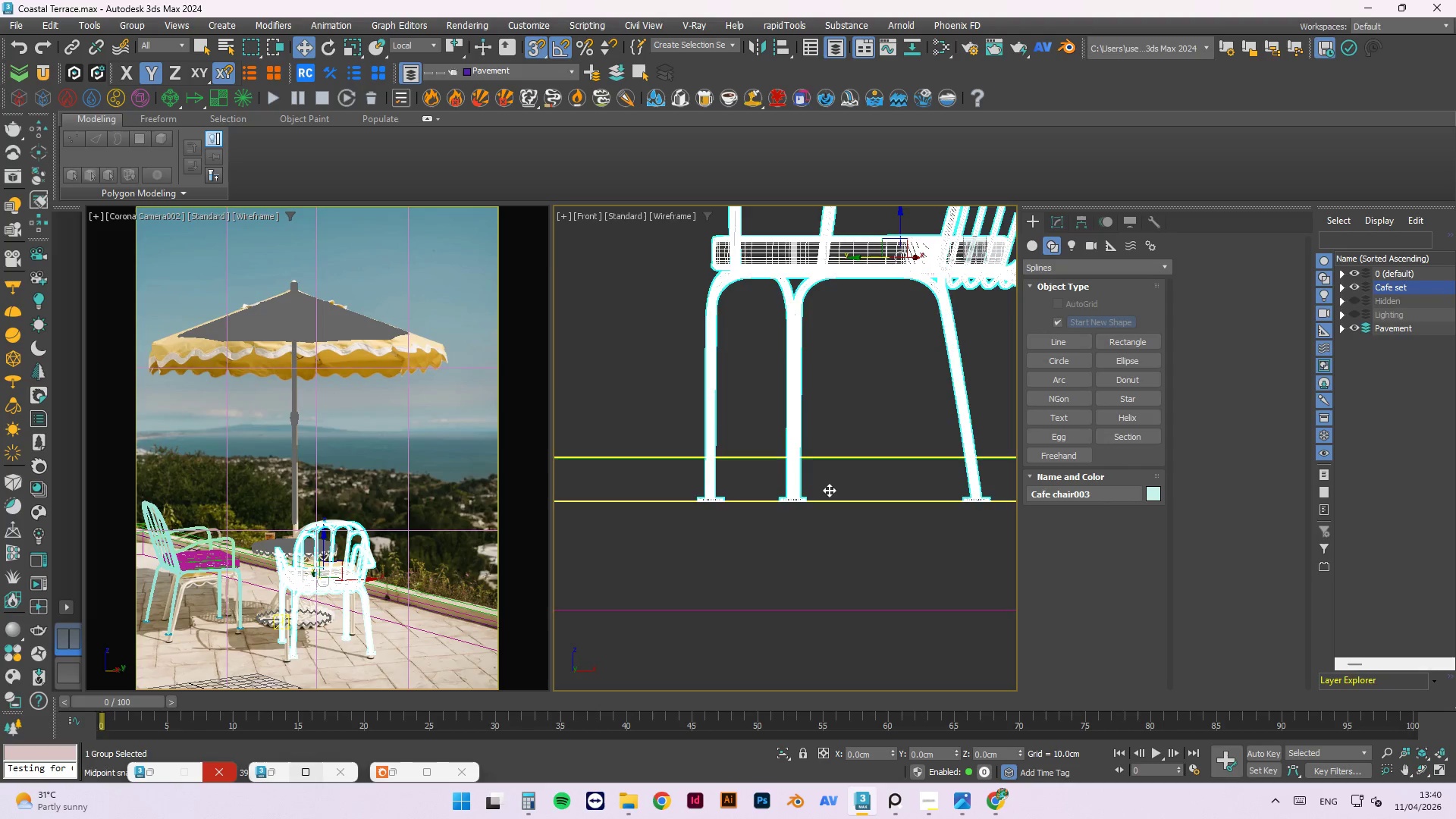 
scroll: coordinate [840, 492], scroll_direction: down, amount: 5.0
 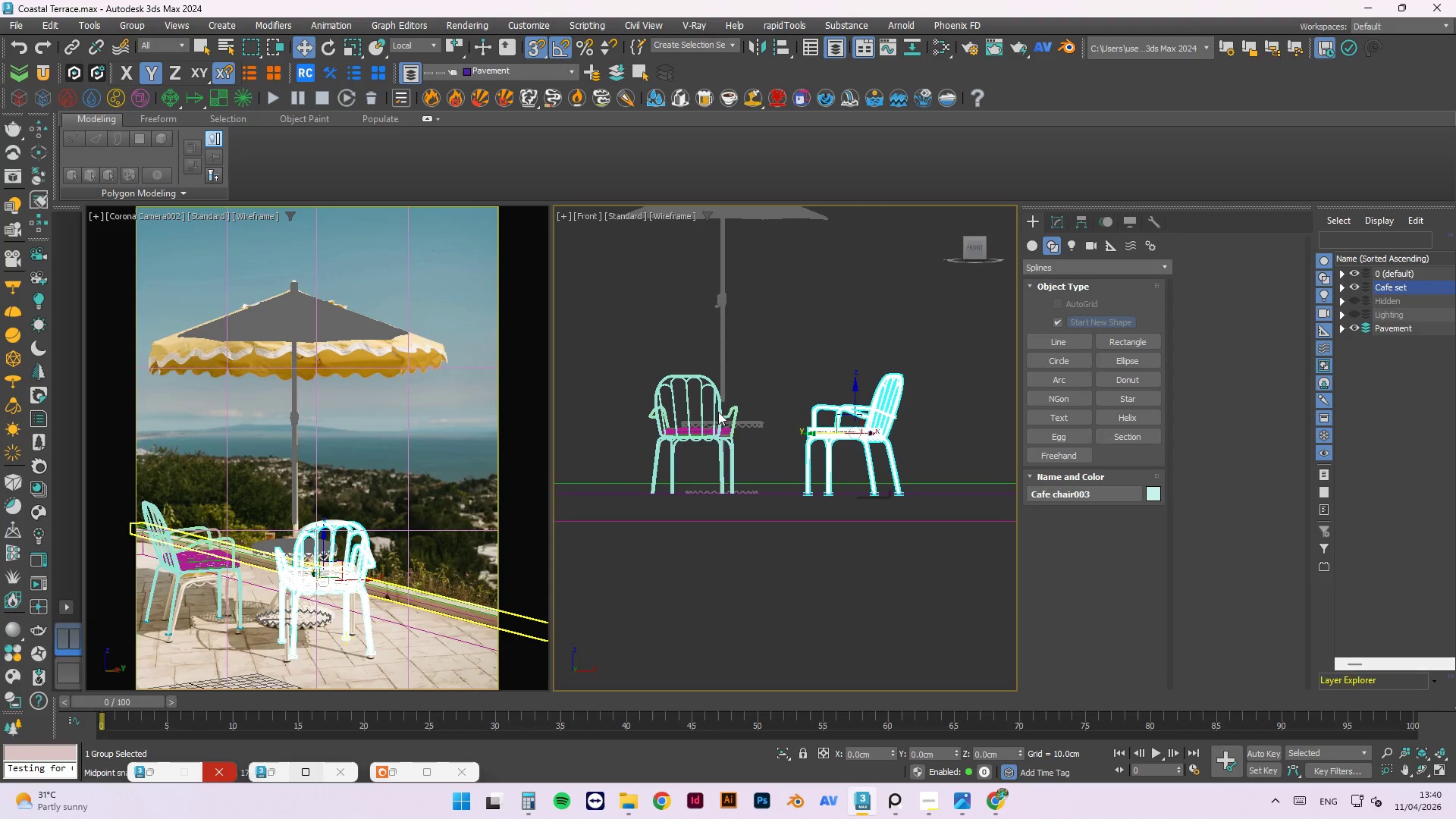 
scroll: coordinate [886, 488], scroll_direction: up, amount: 5.0
 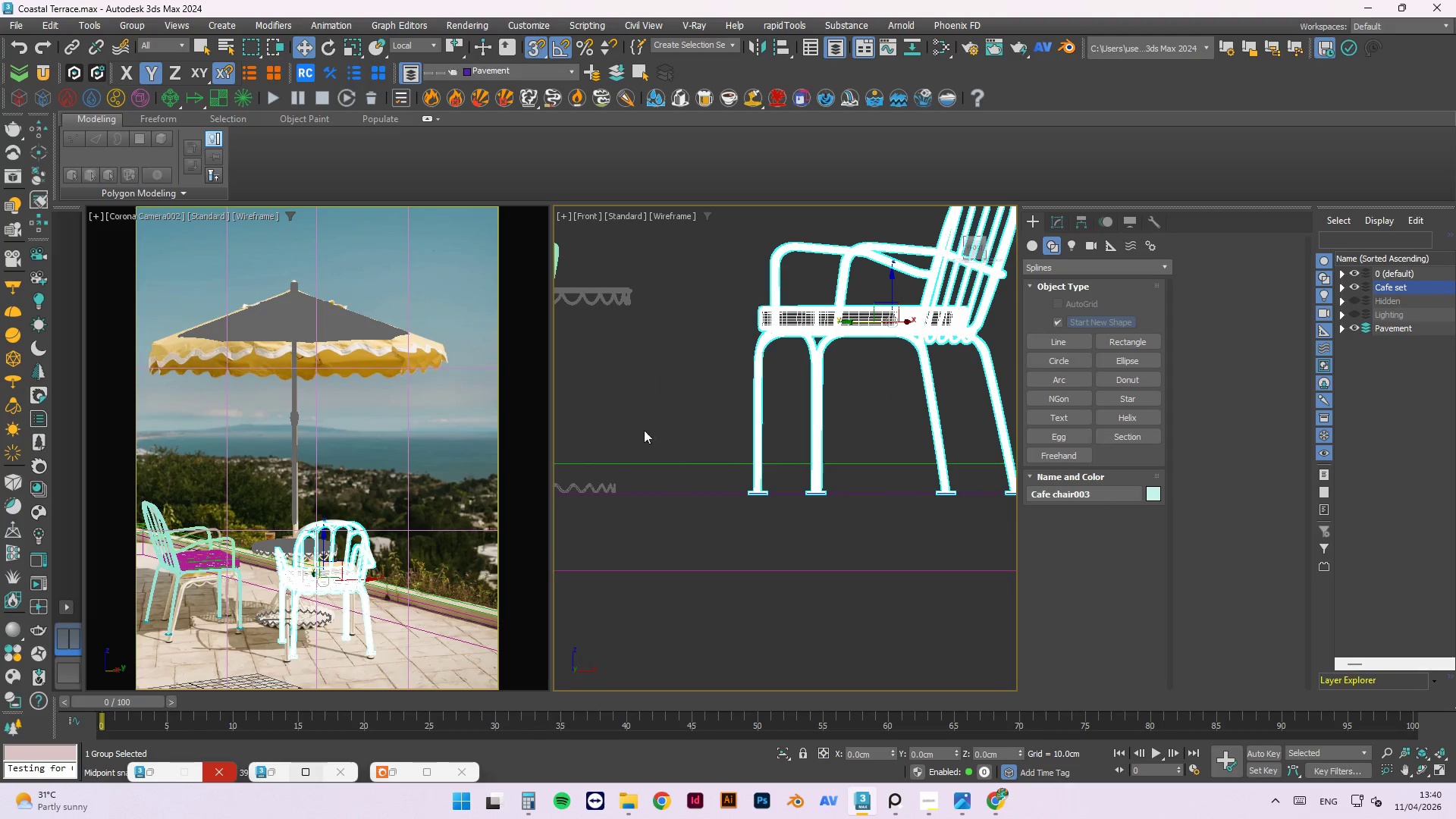 
hold_key(key=ControlLeft, duration=1.22)
 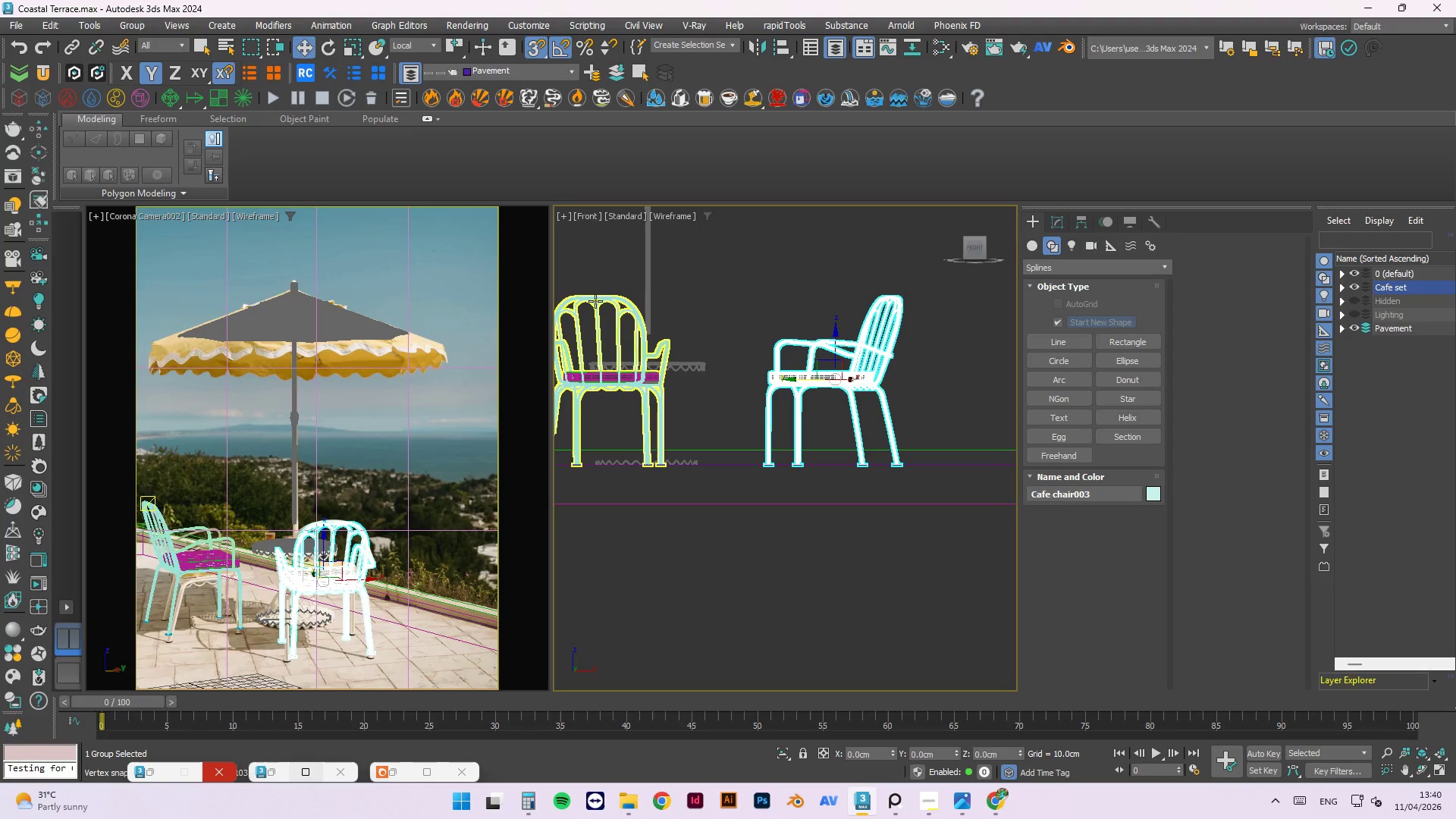 
scroll: coordinate [779, 436], scroll_direction: down, amount: 2.0
 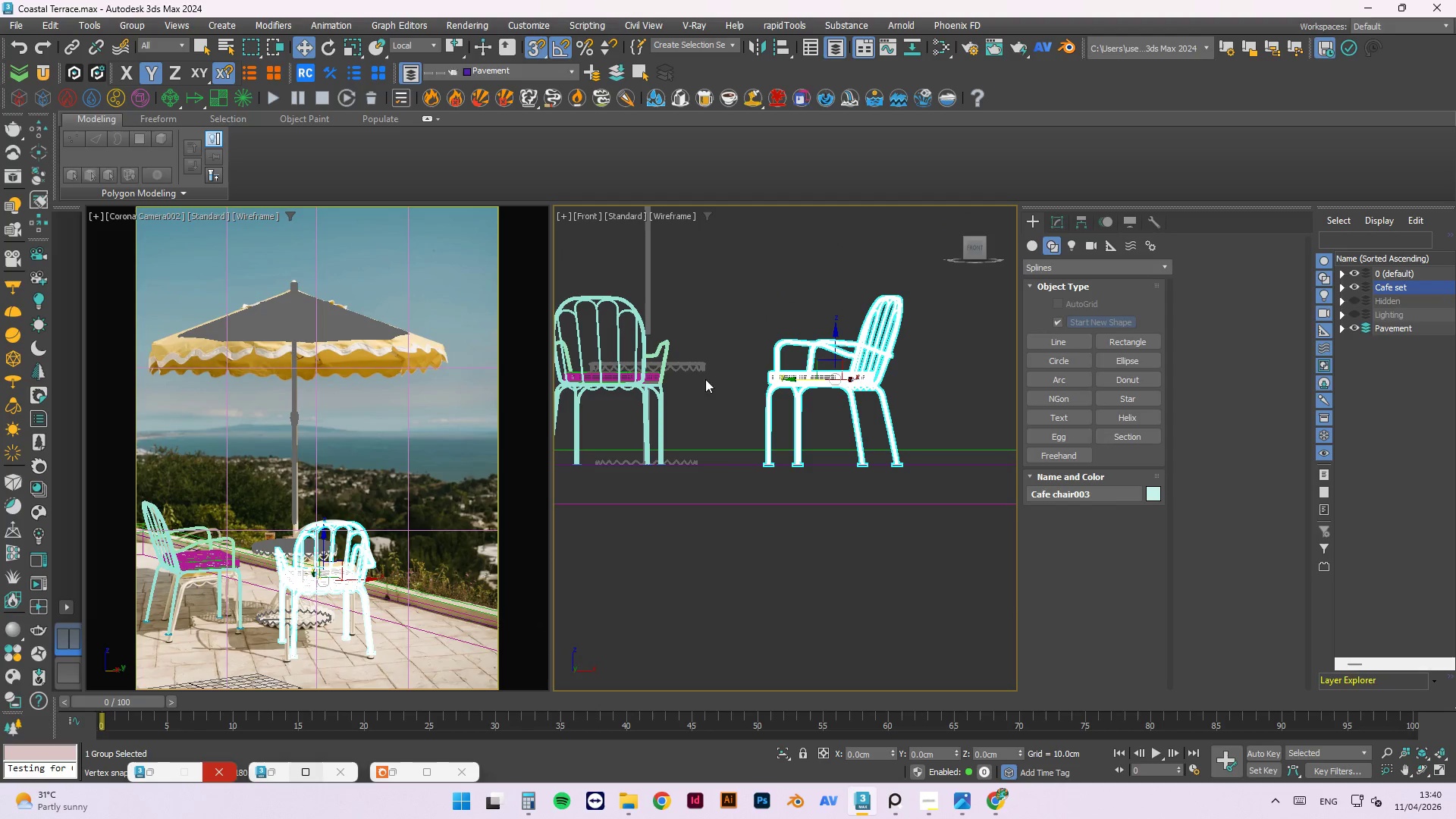 
hold_key(key=ControlLeft, duration=0.78)
left_click([596, 303])
 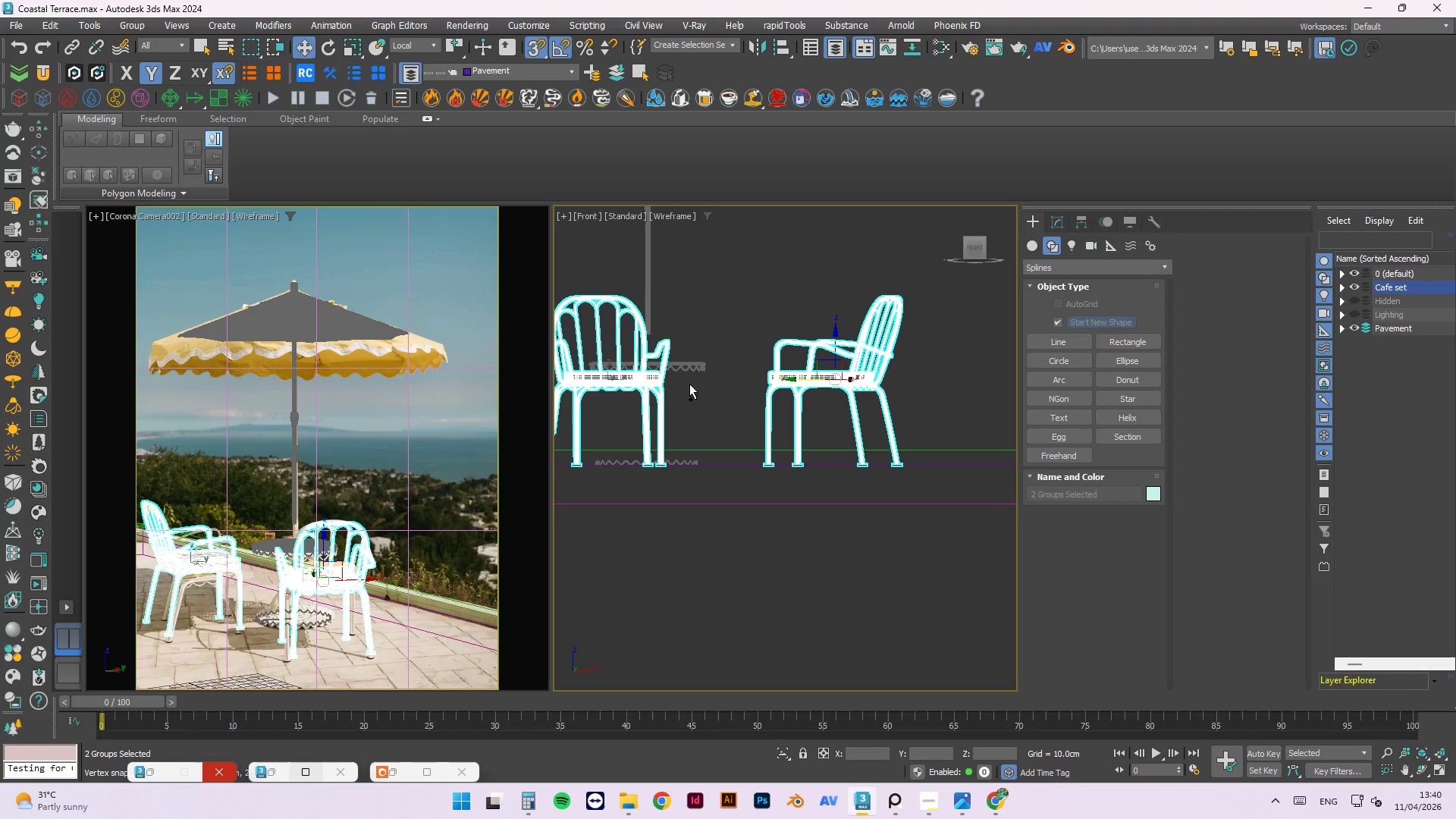 
hold_key(key=ControlLeft, duration=0.92)
 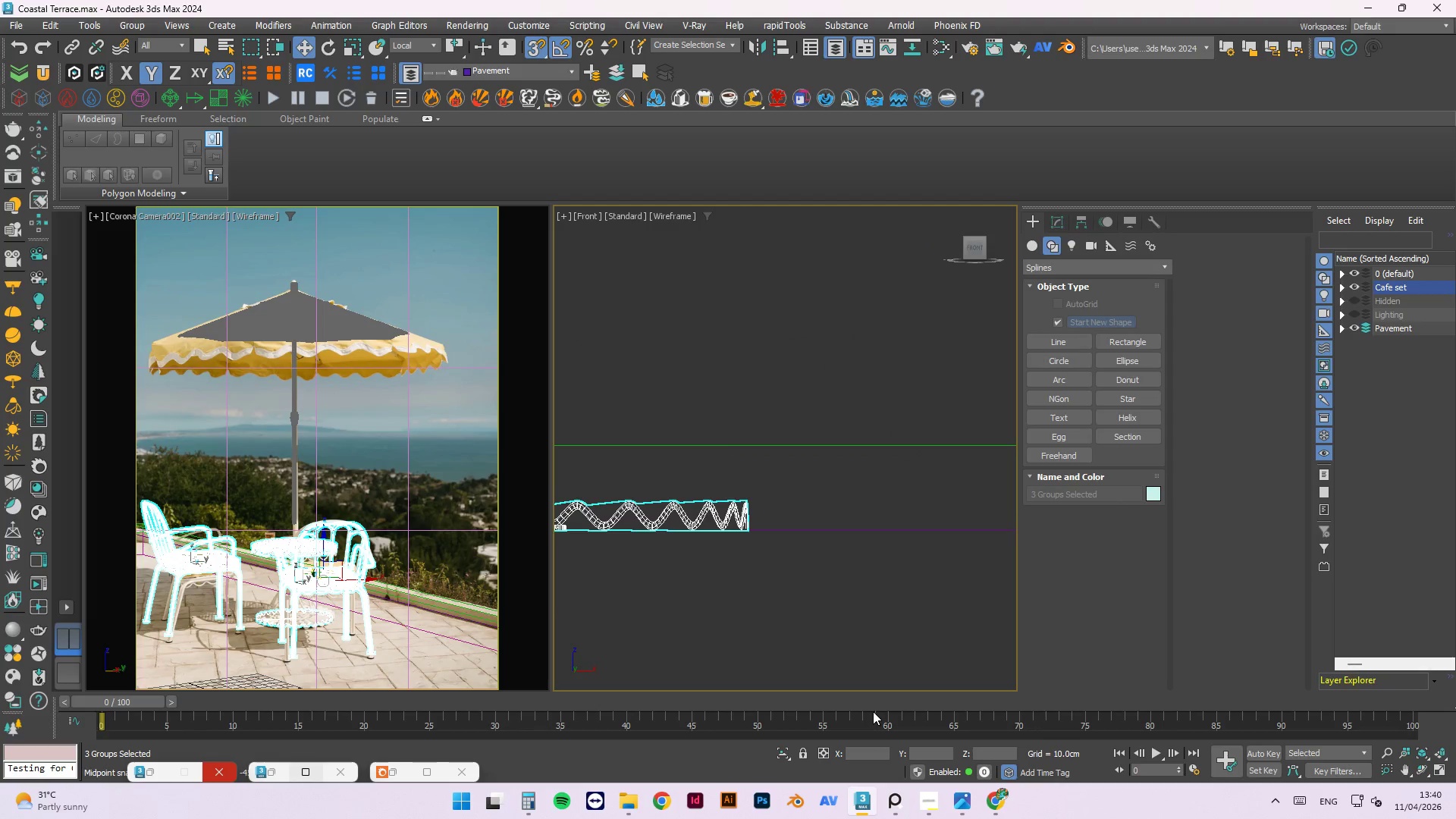 
scroll: coordinate [694, 469], scroll_direction: up, amount: 5.0
 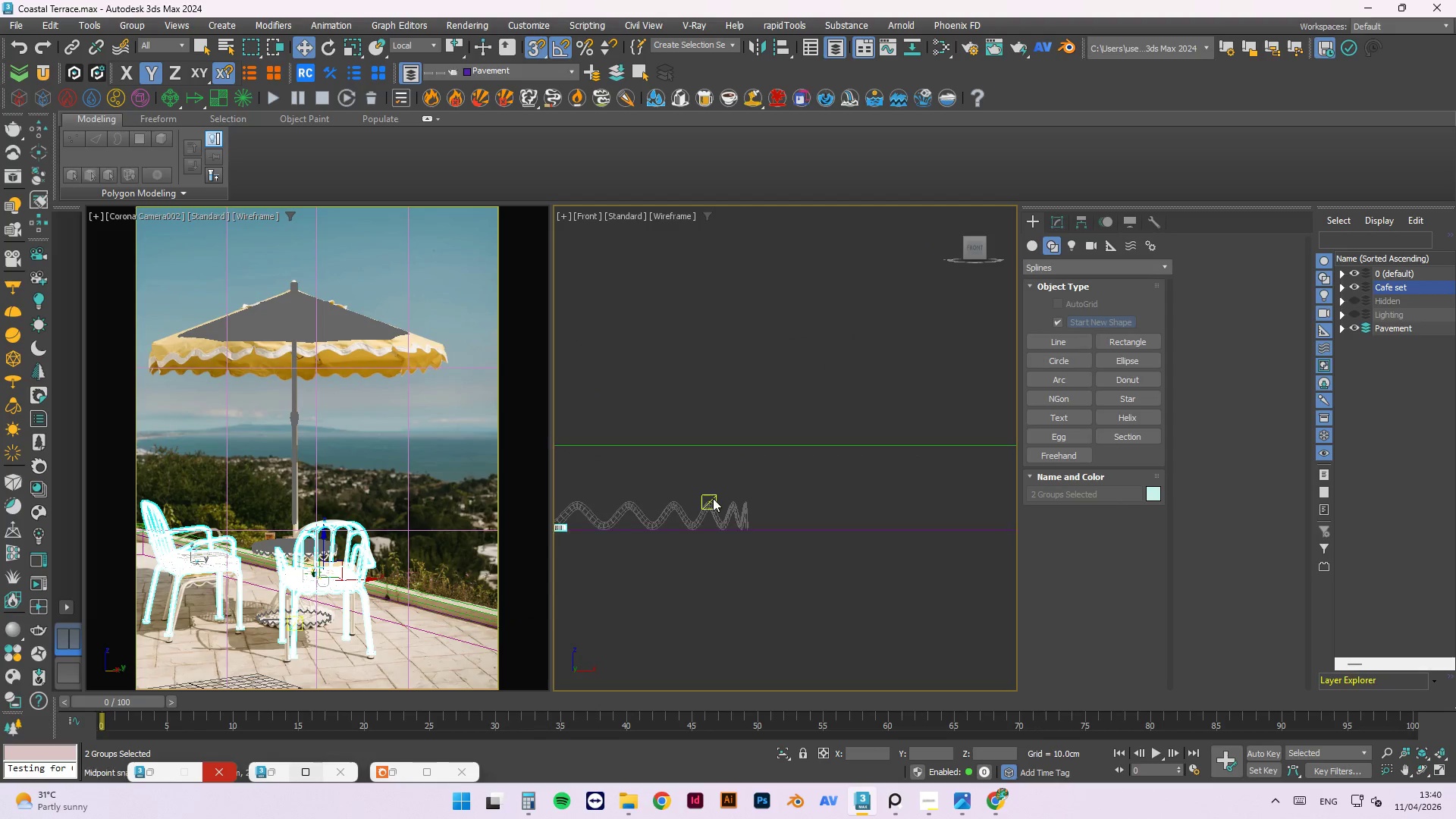 
left_click([712, 509])
 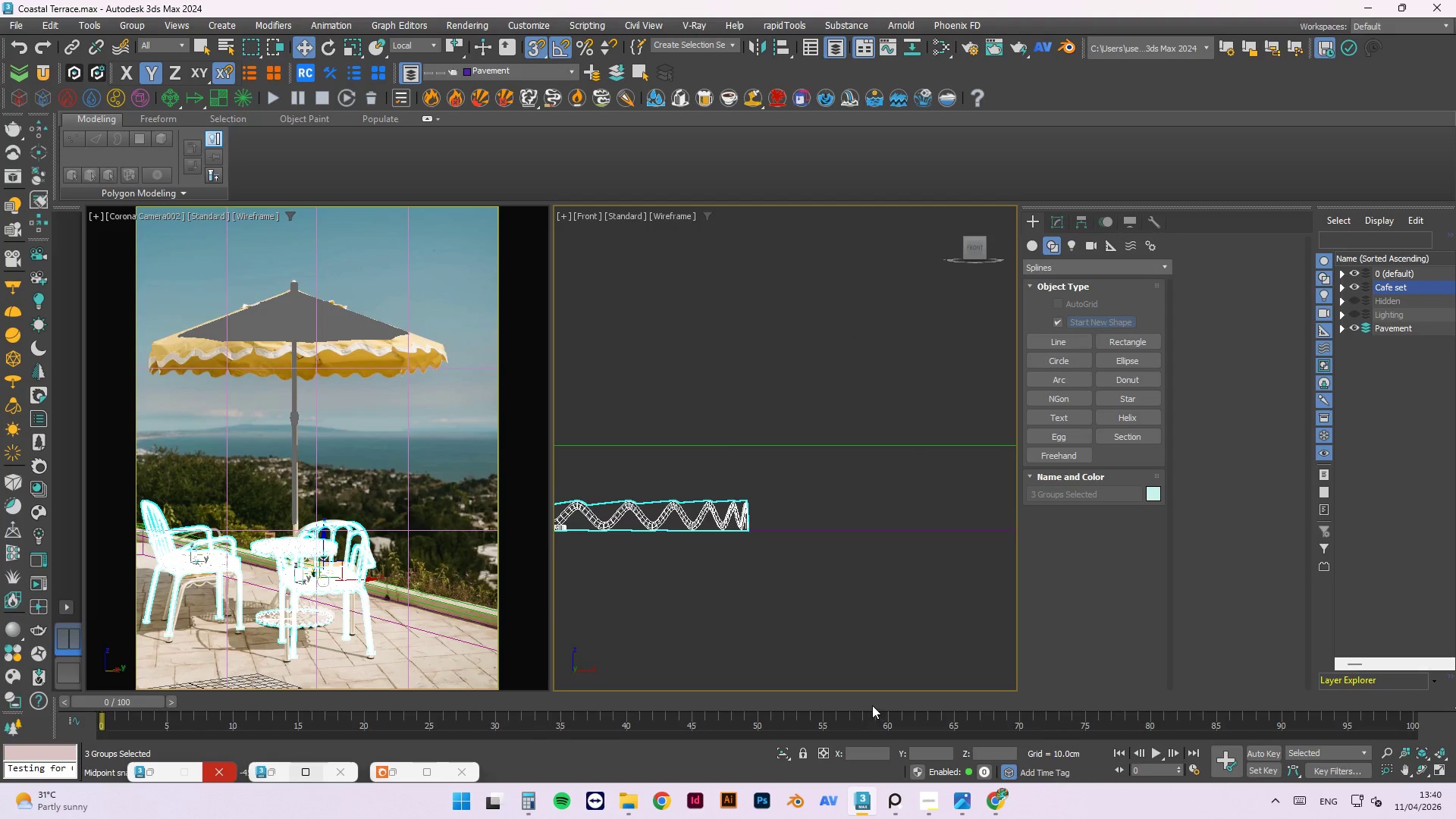 
key(W)
 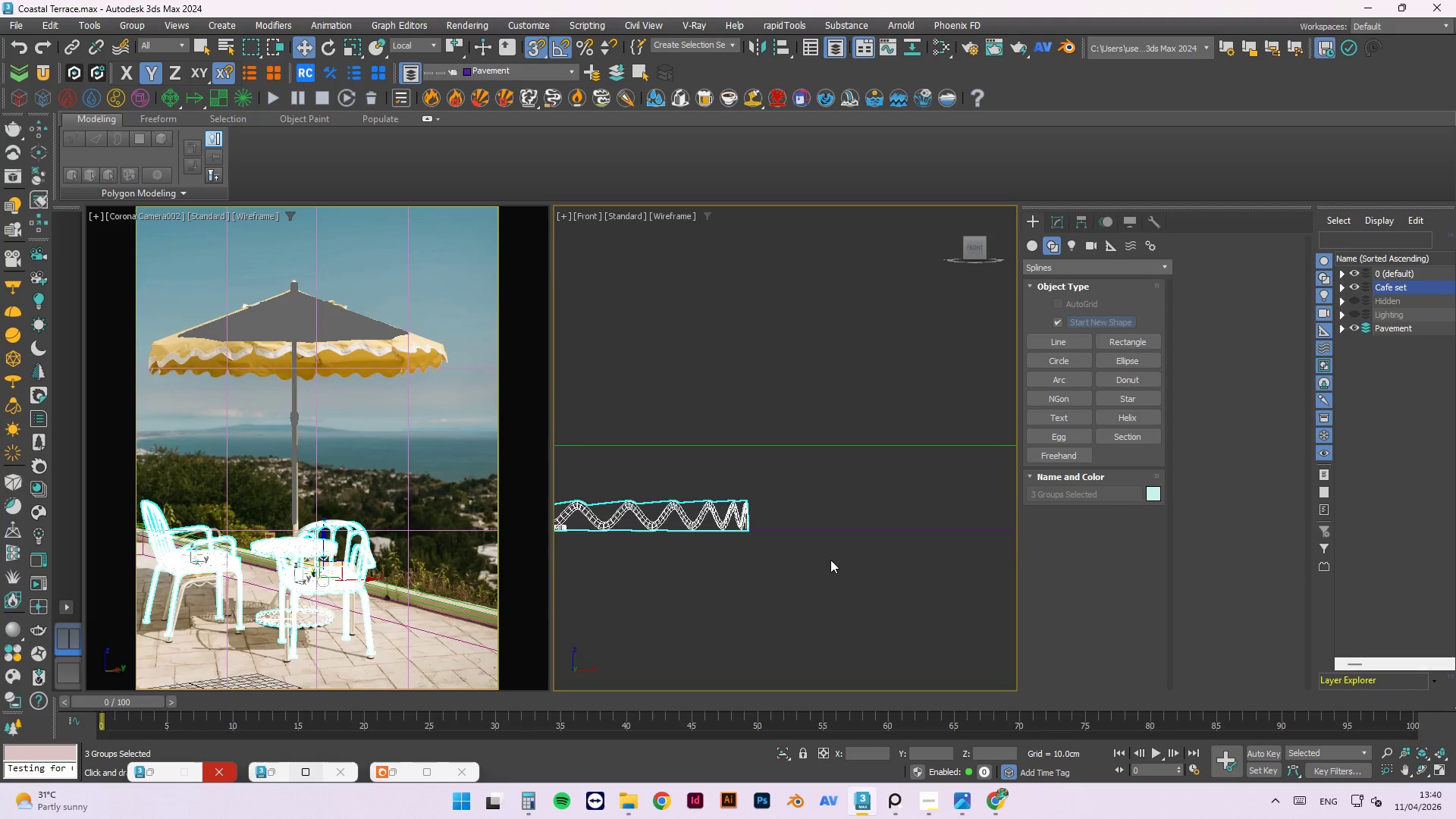 
scroll: coordinate [758, 443], scroll_direction: down, amount: 8.0
 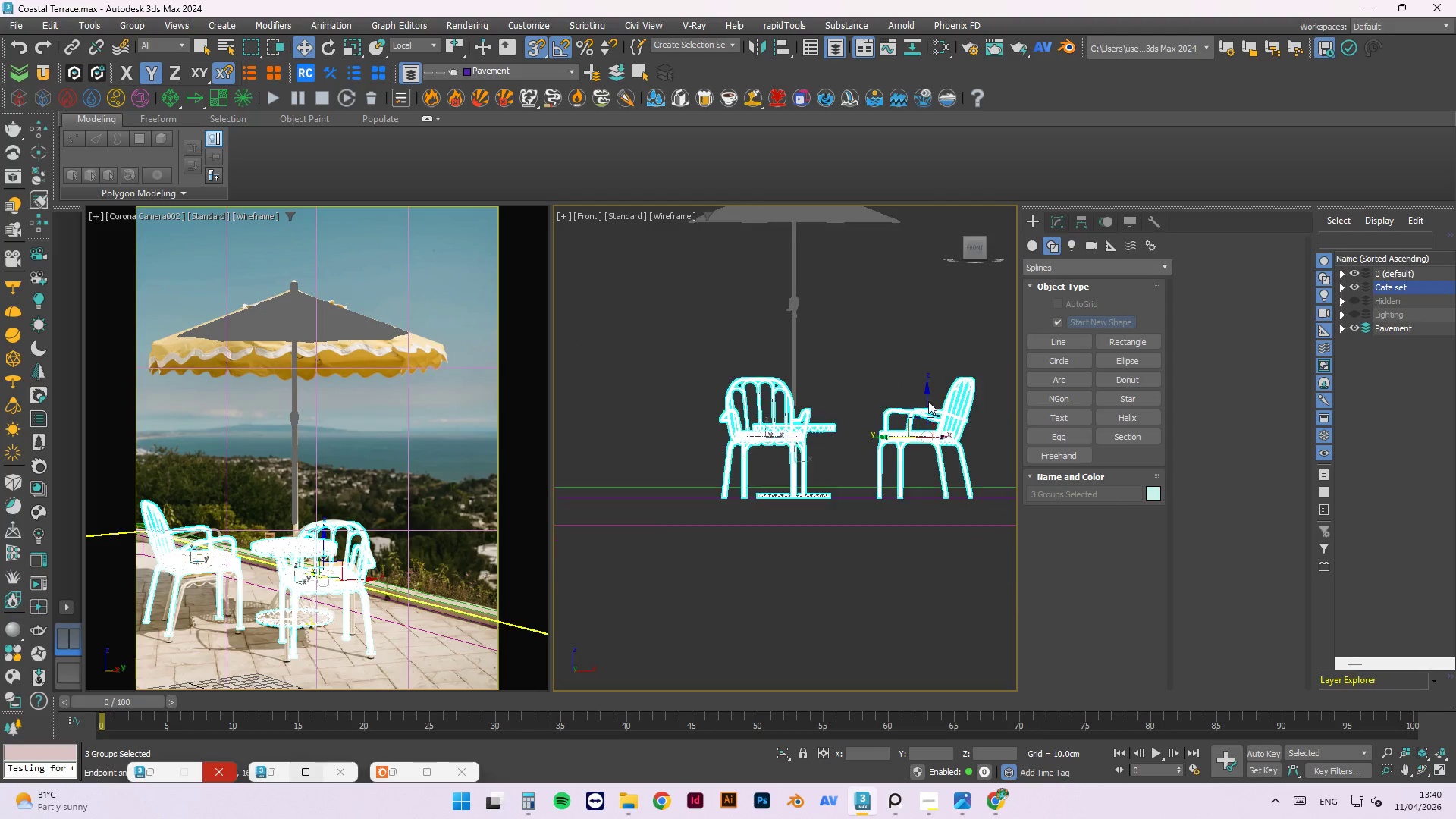 
scroll: coordinate [960, 416], scroll_direction: up, amount: 2.0
 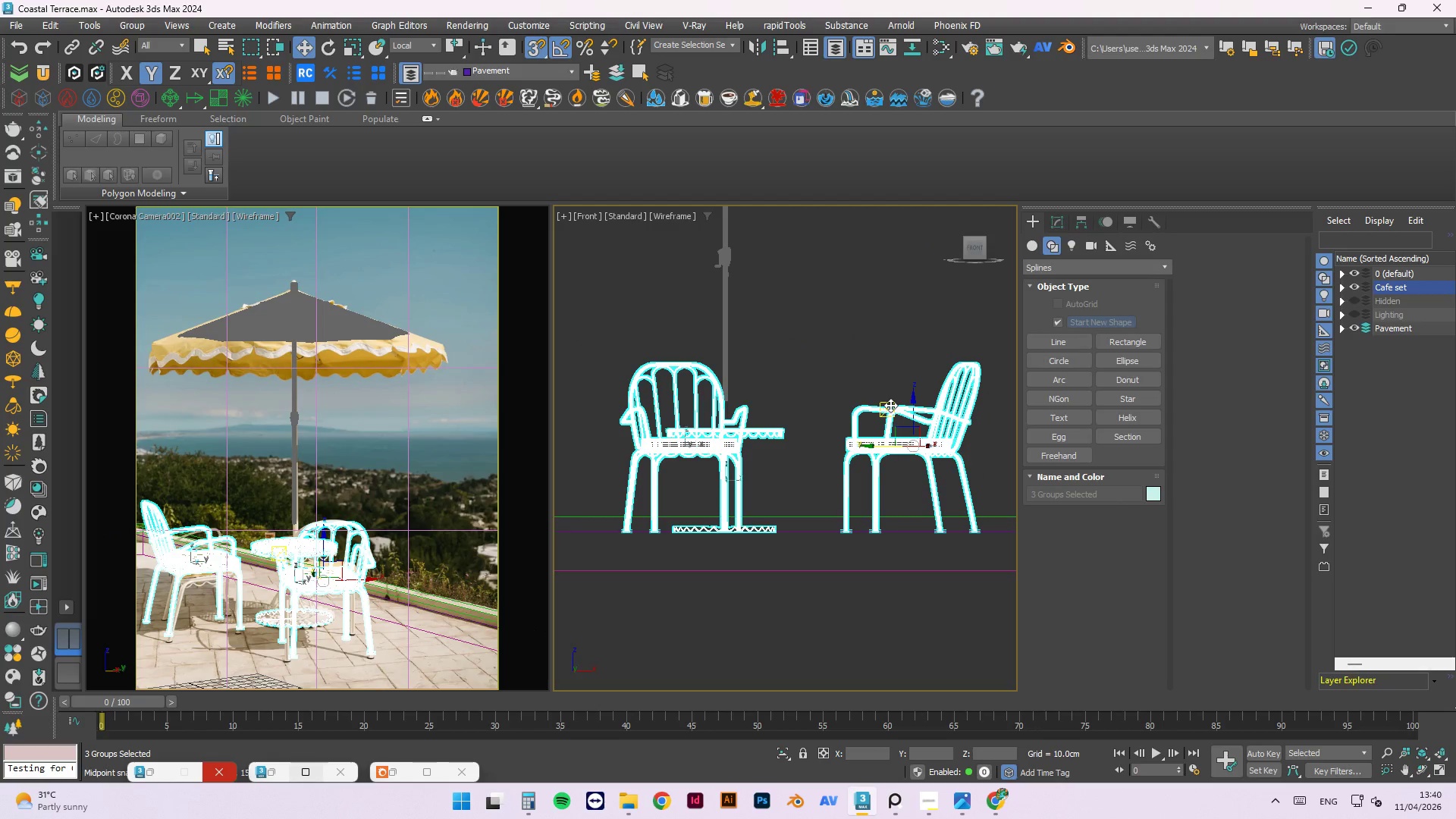 
key(S)
 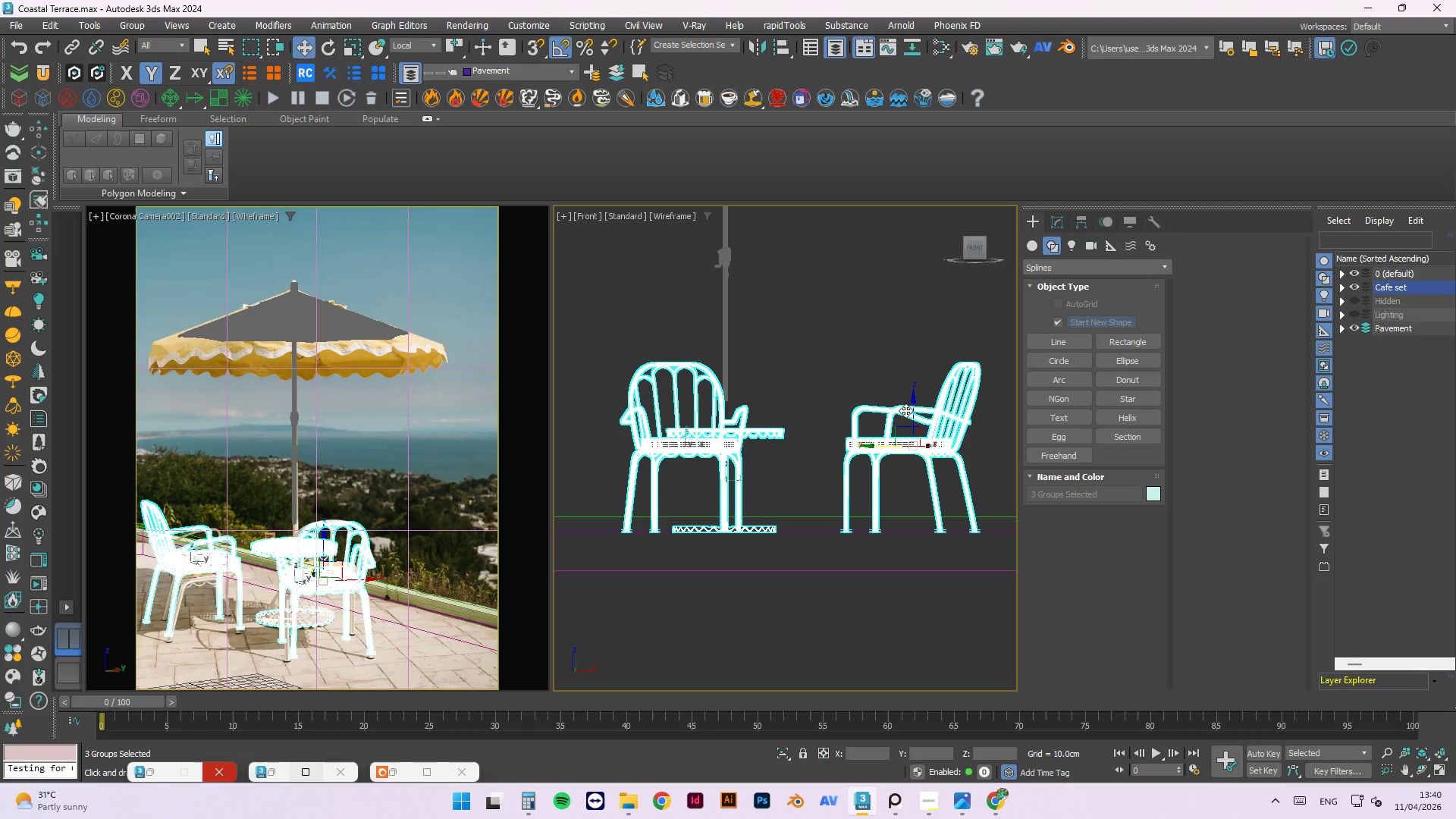 
scroll: coordinate [893, 362], scroll_direction: up, amount: 3.0
 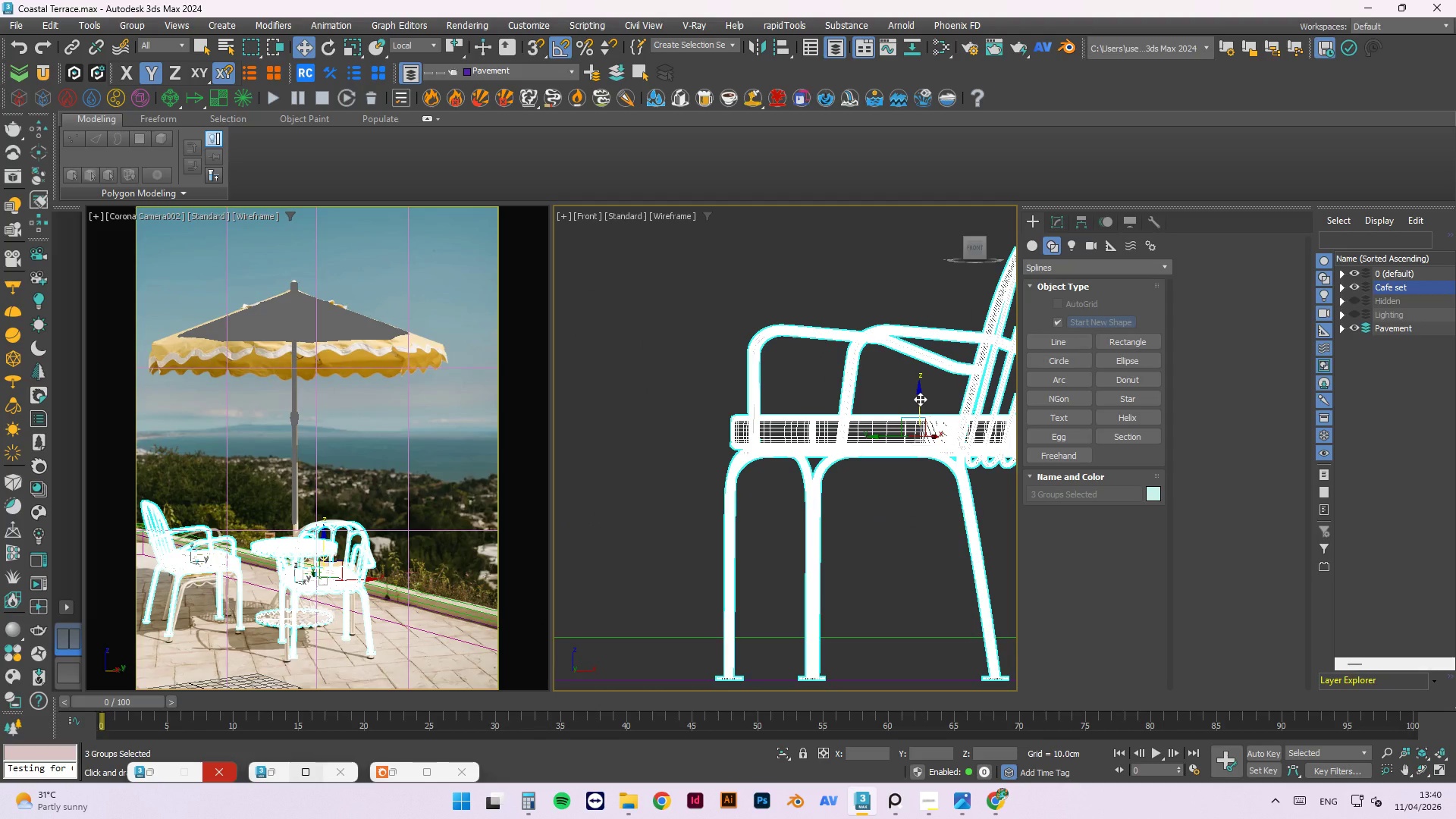 
left_click_drag(start_coordinate=[920, 399], to_coordinate=[922, 391])
 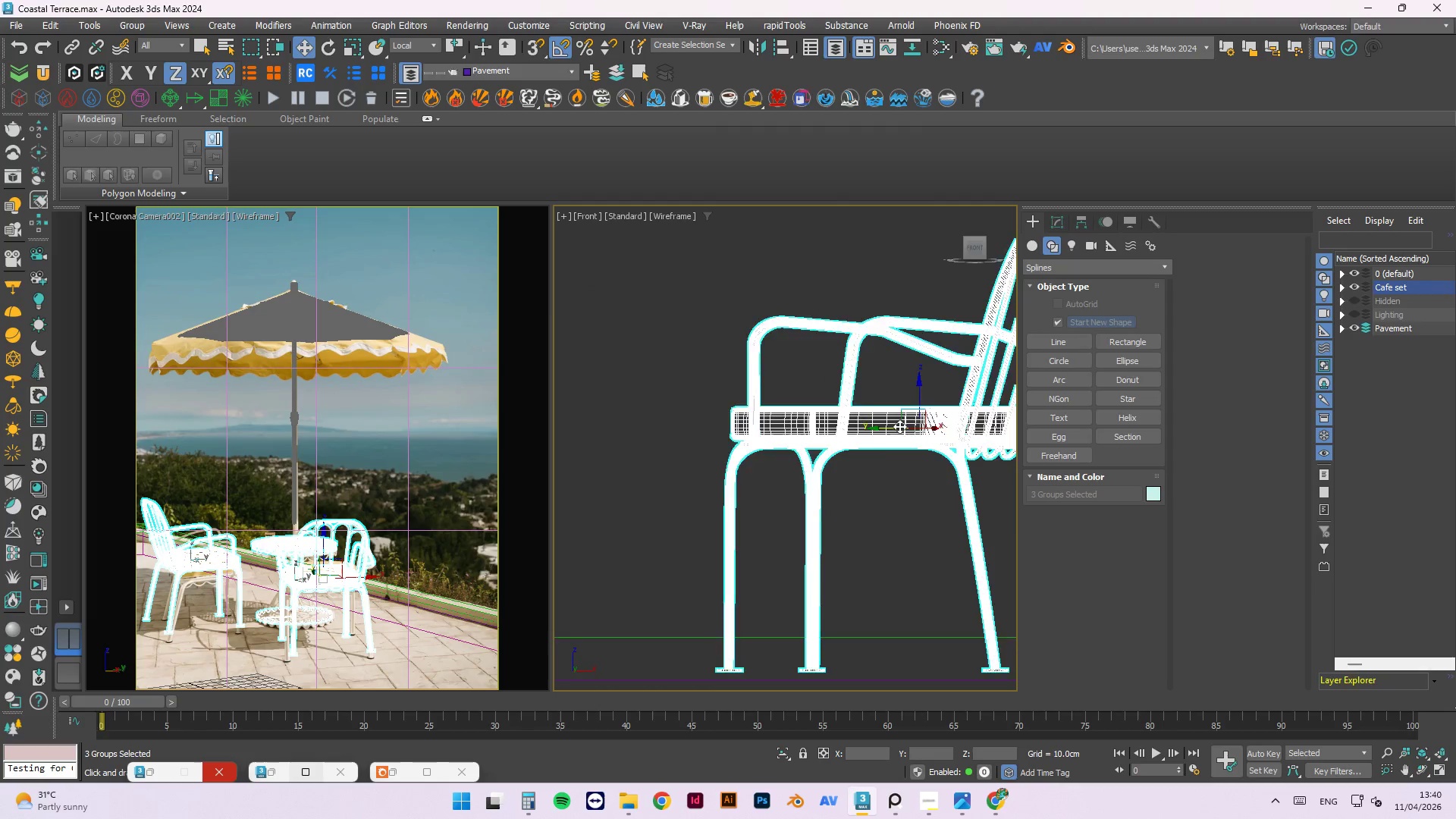 
scroll: coordinate [899, 426], scroll_direction: down, amount: 2.0
 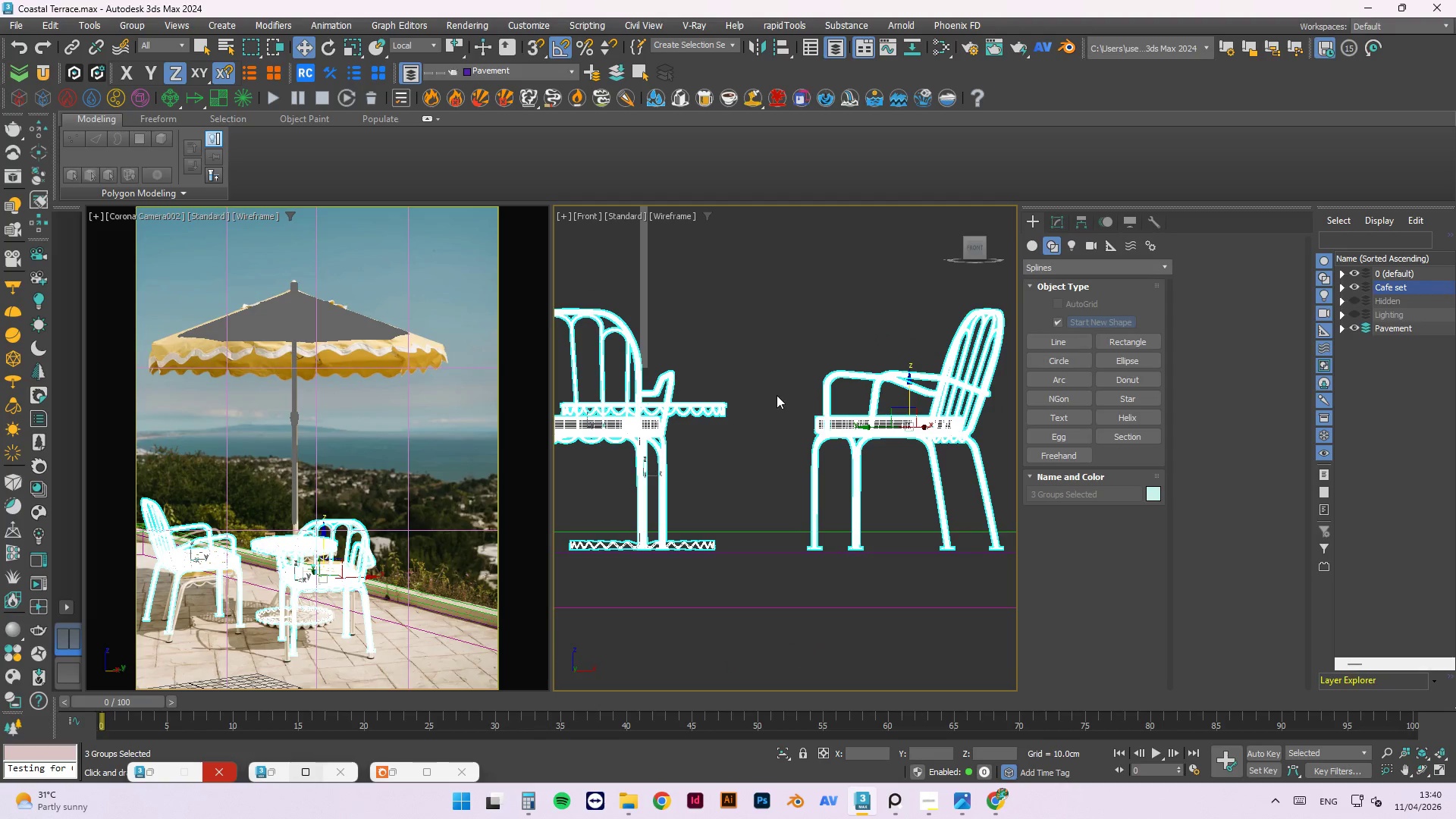 
left_click([780, 382])
 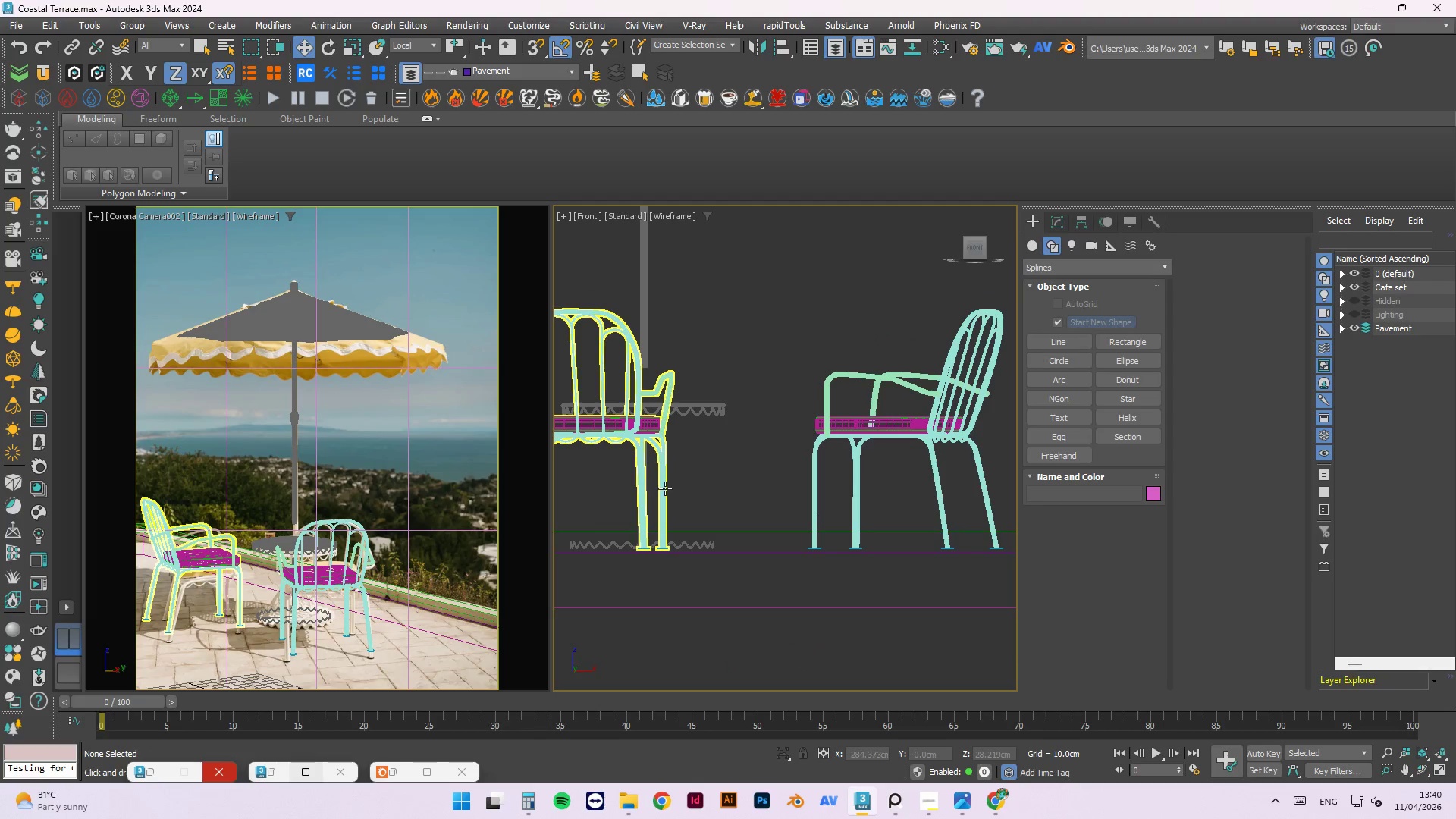 
scroll: coordinate [665, 488], scroll_direction: down, amount: 2.0
 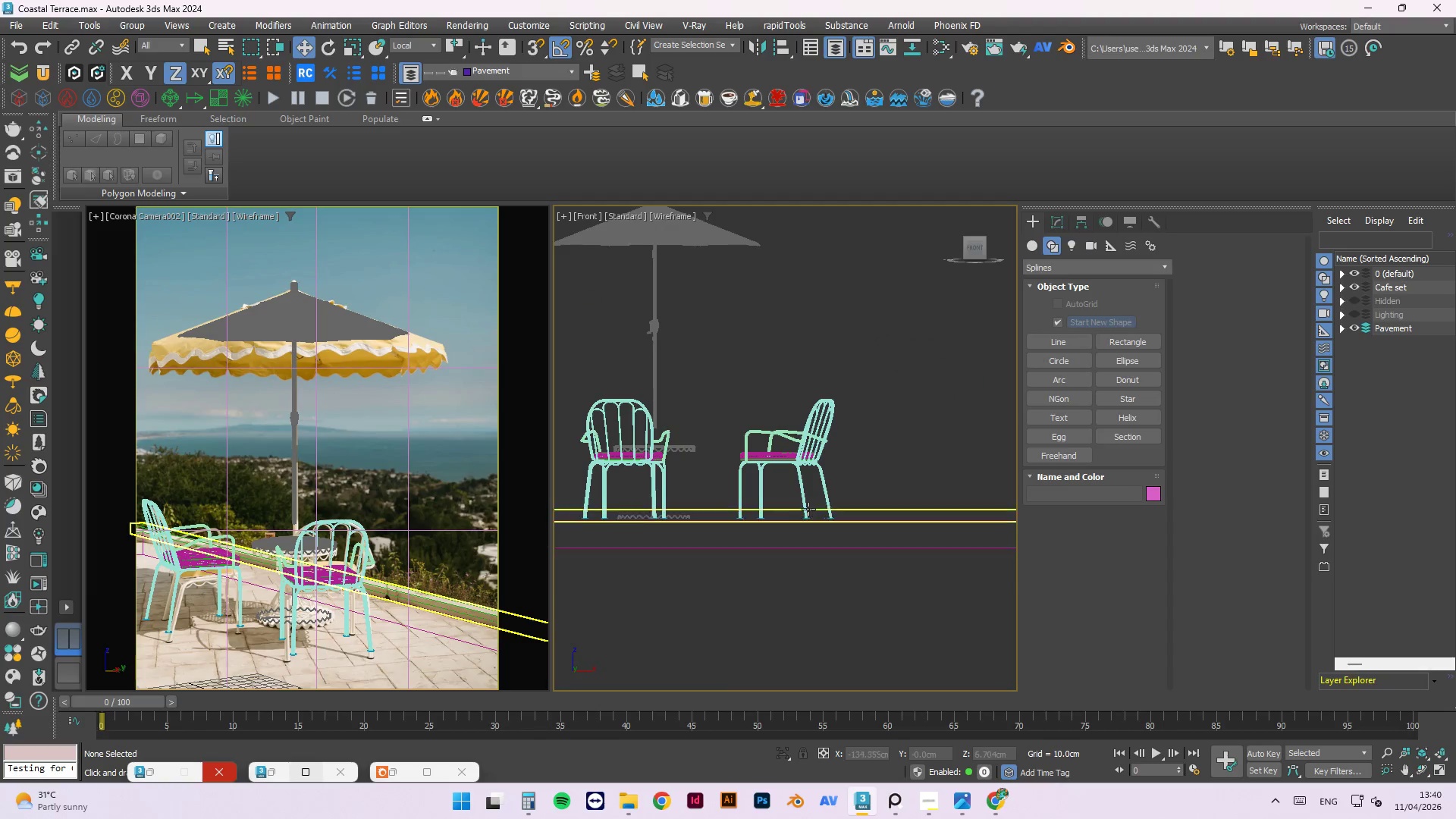 
hold_key(key=AltLeft, duration=0.62)
 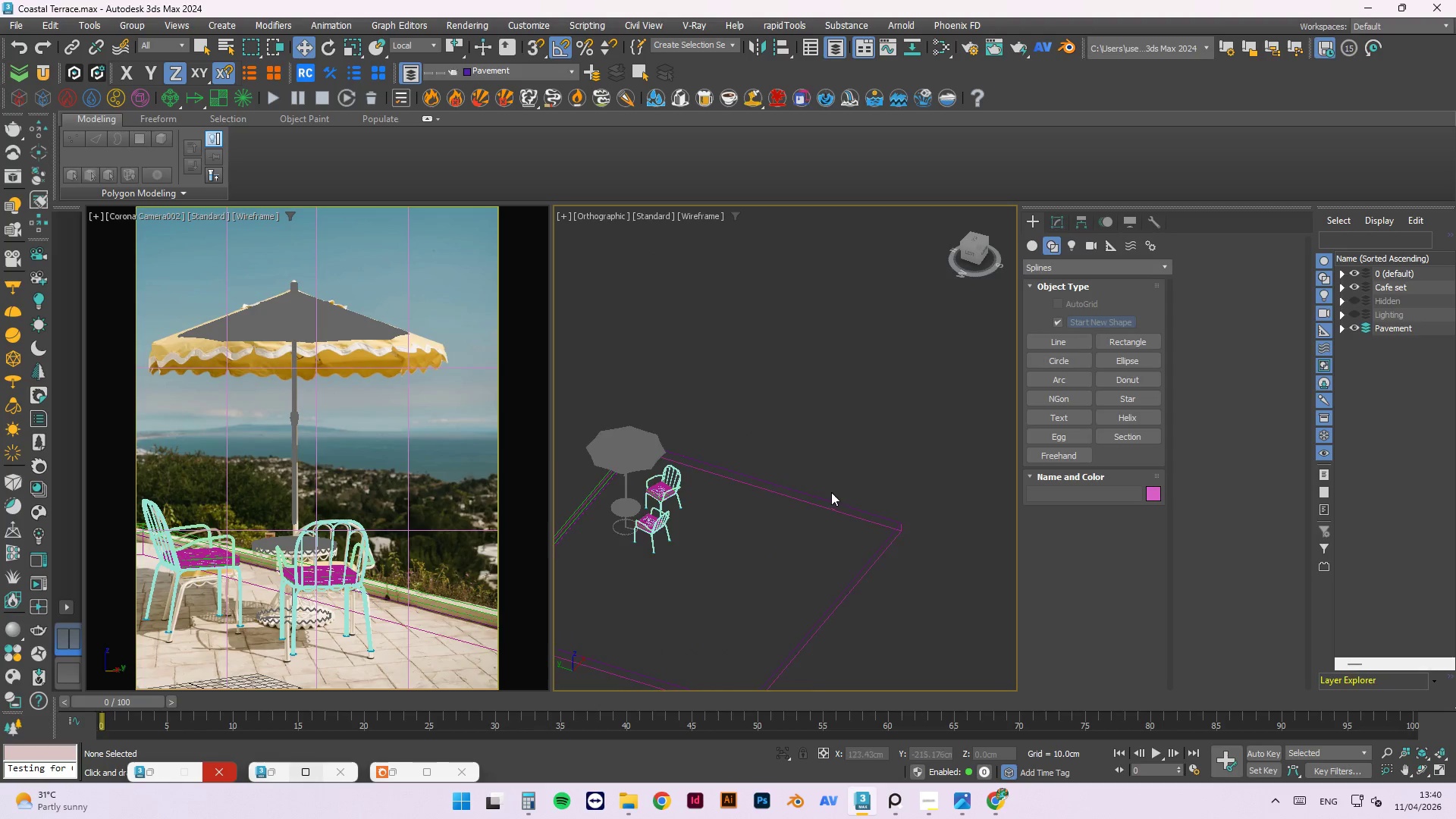 
scroll: coordinate [726, 538], scroll_direction: down, amount: 4.0
 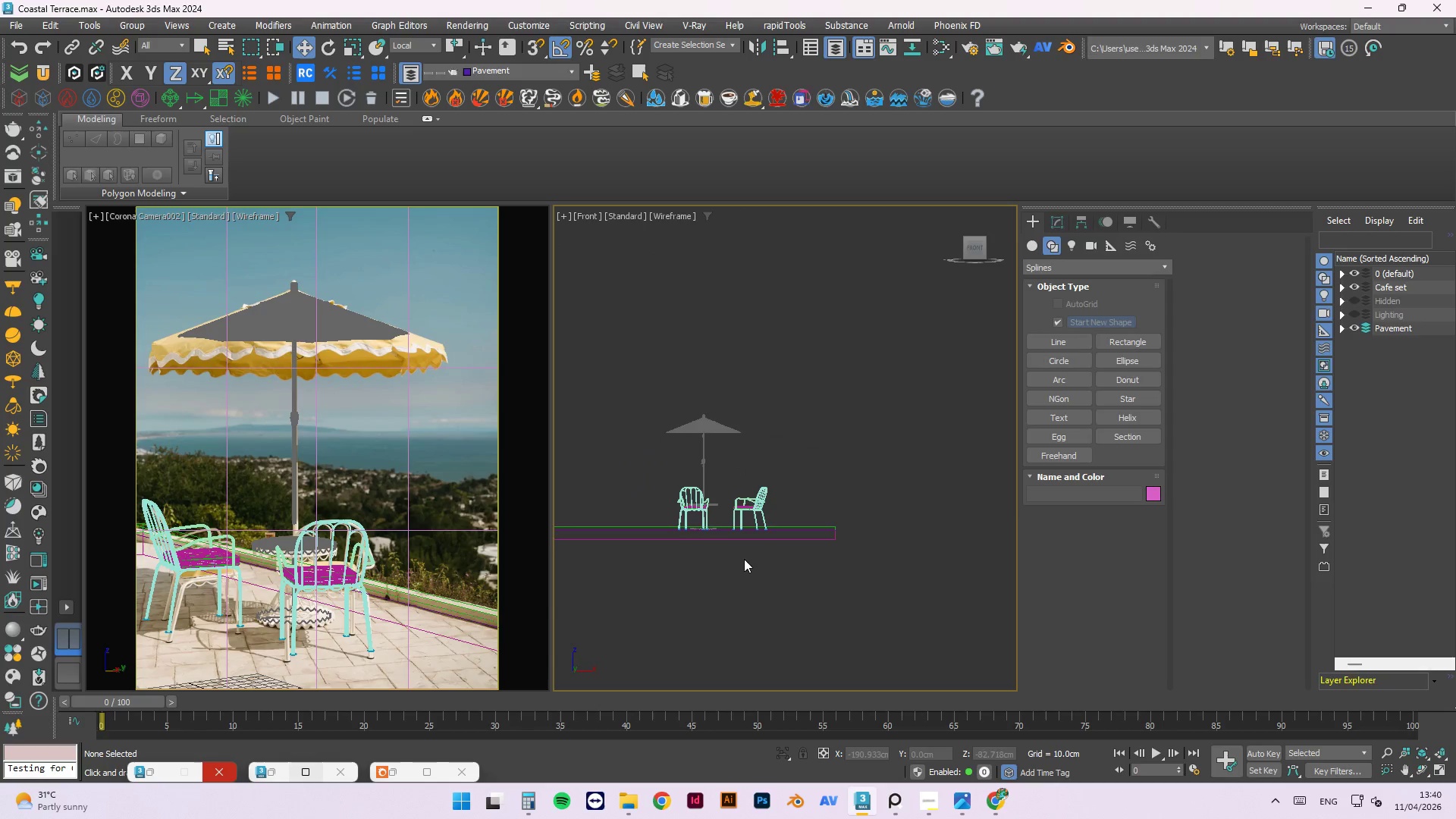 
scroll: coordinate [843, 454], scroll_direction: none, amount: 0.0
 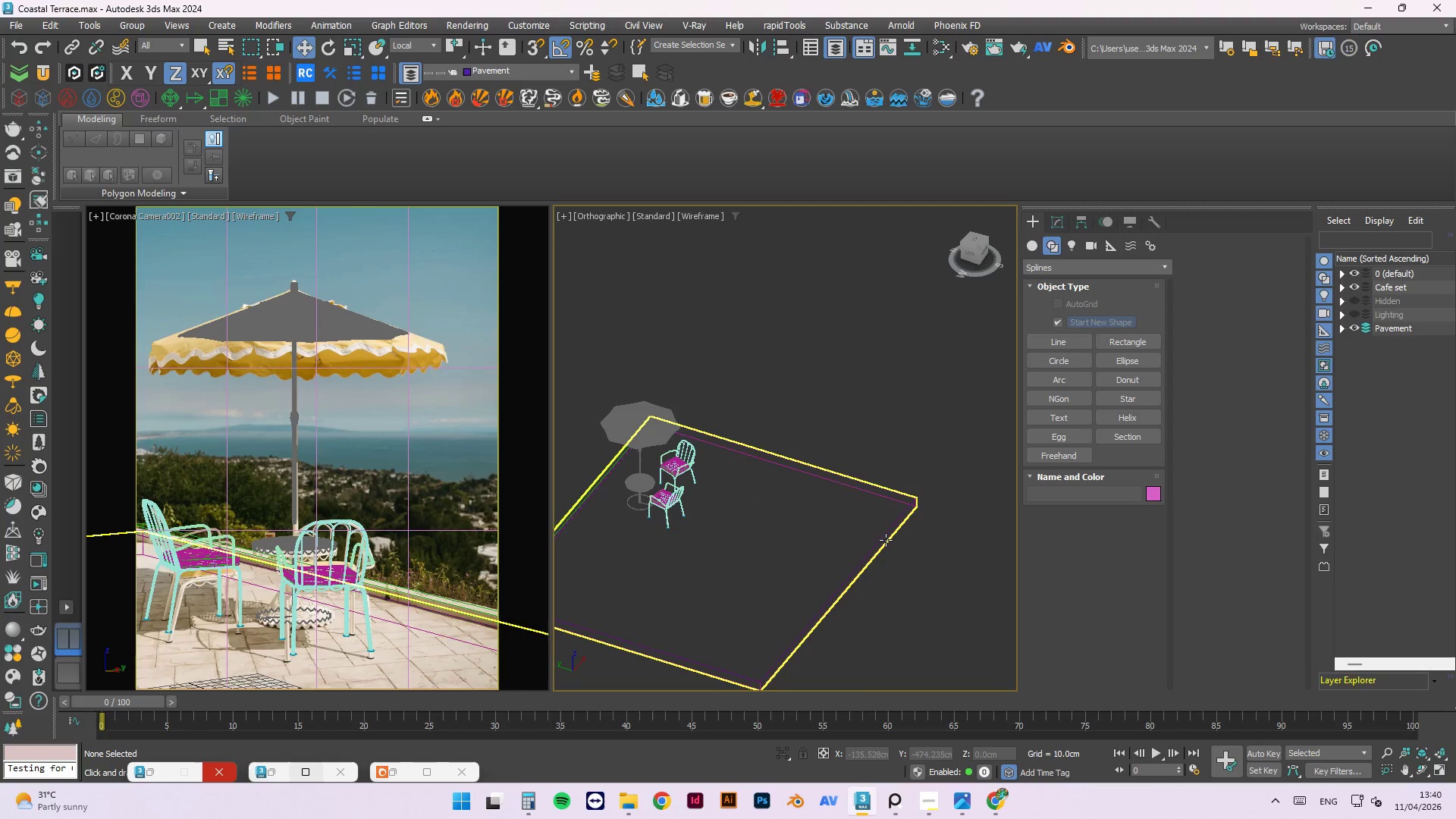 
left_click([886, 540])
 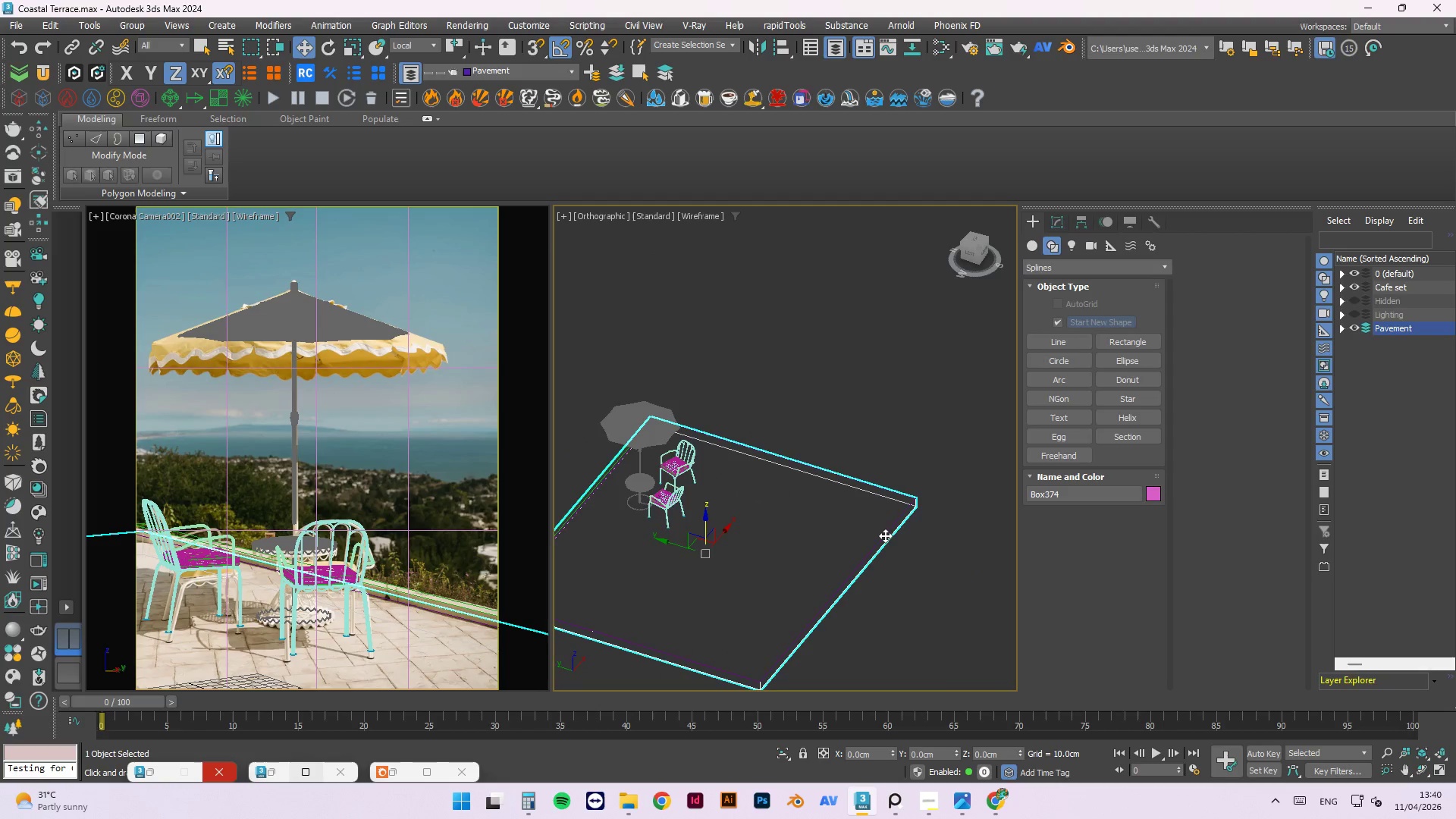 
scroll: coordinate [885, 525], scroll_direction: down, amount: 3.0
 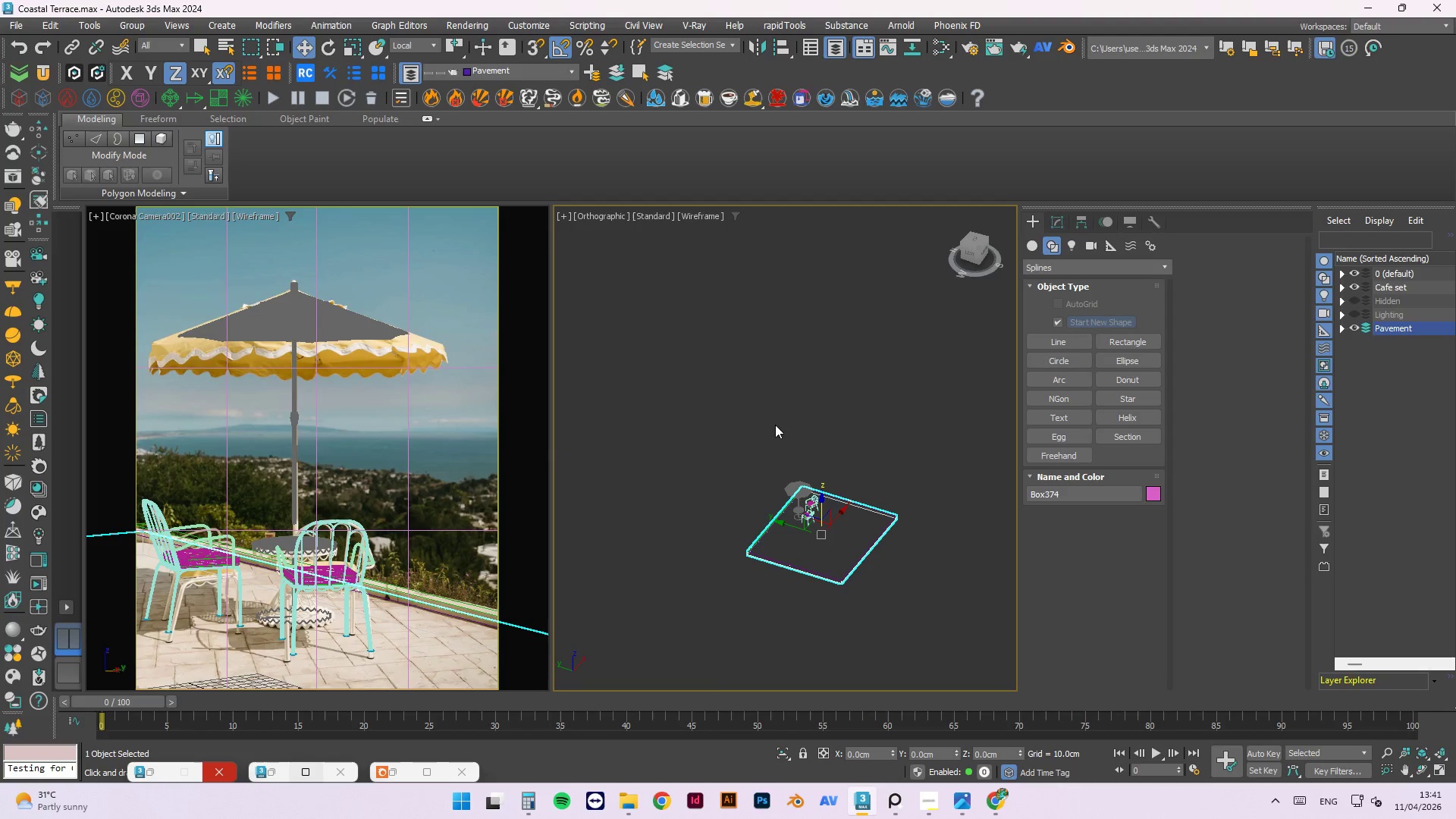 
right_click([858, 394])
 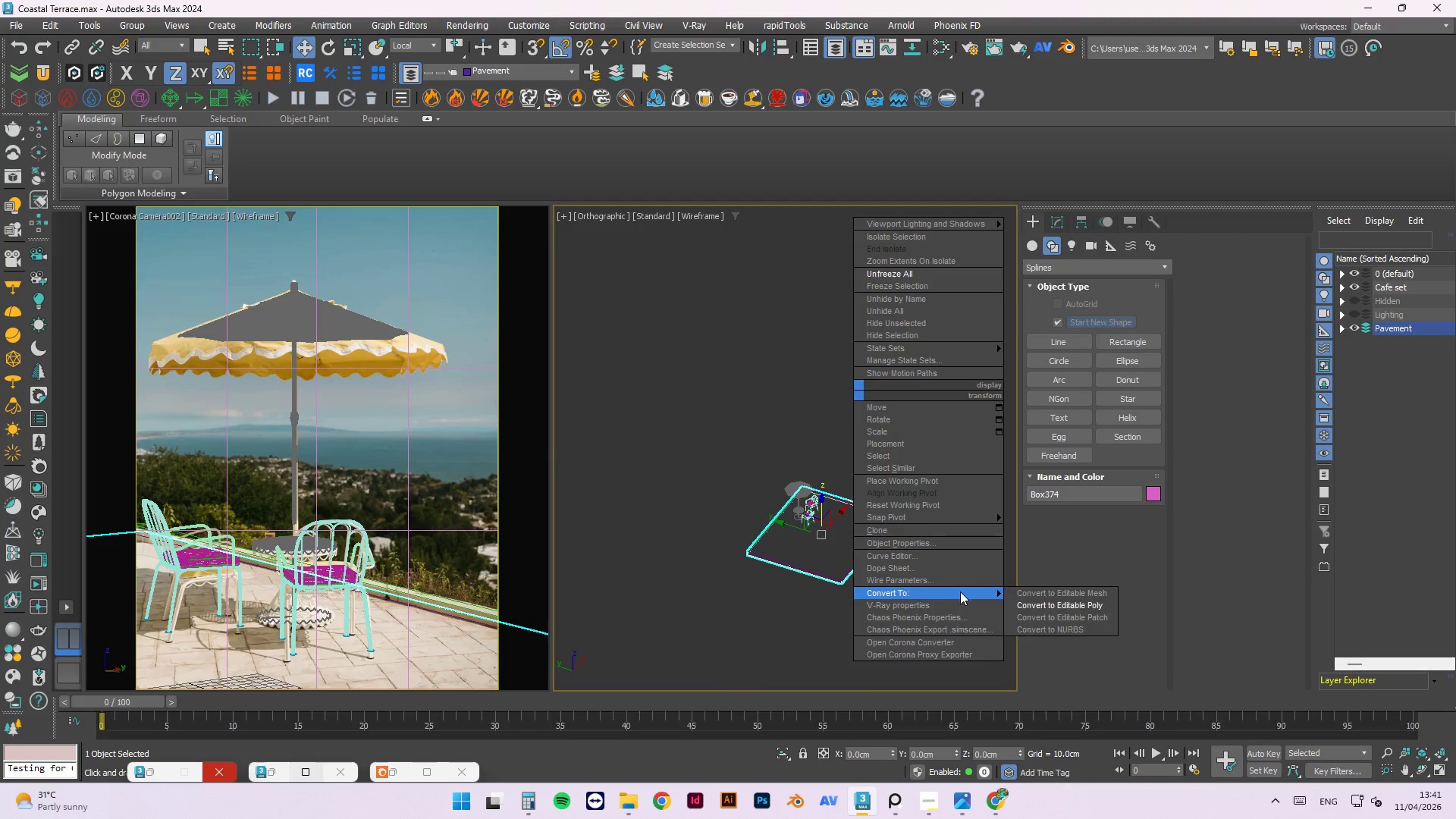 
left_click([1075, 604])
 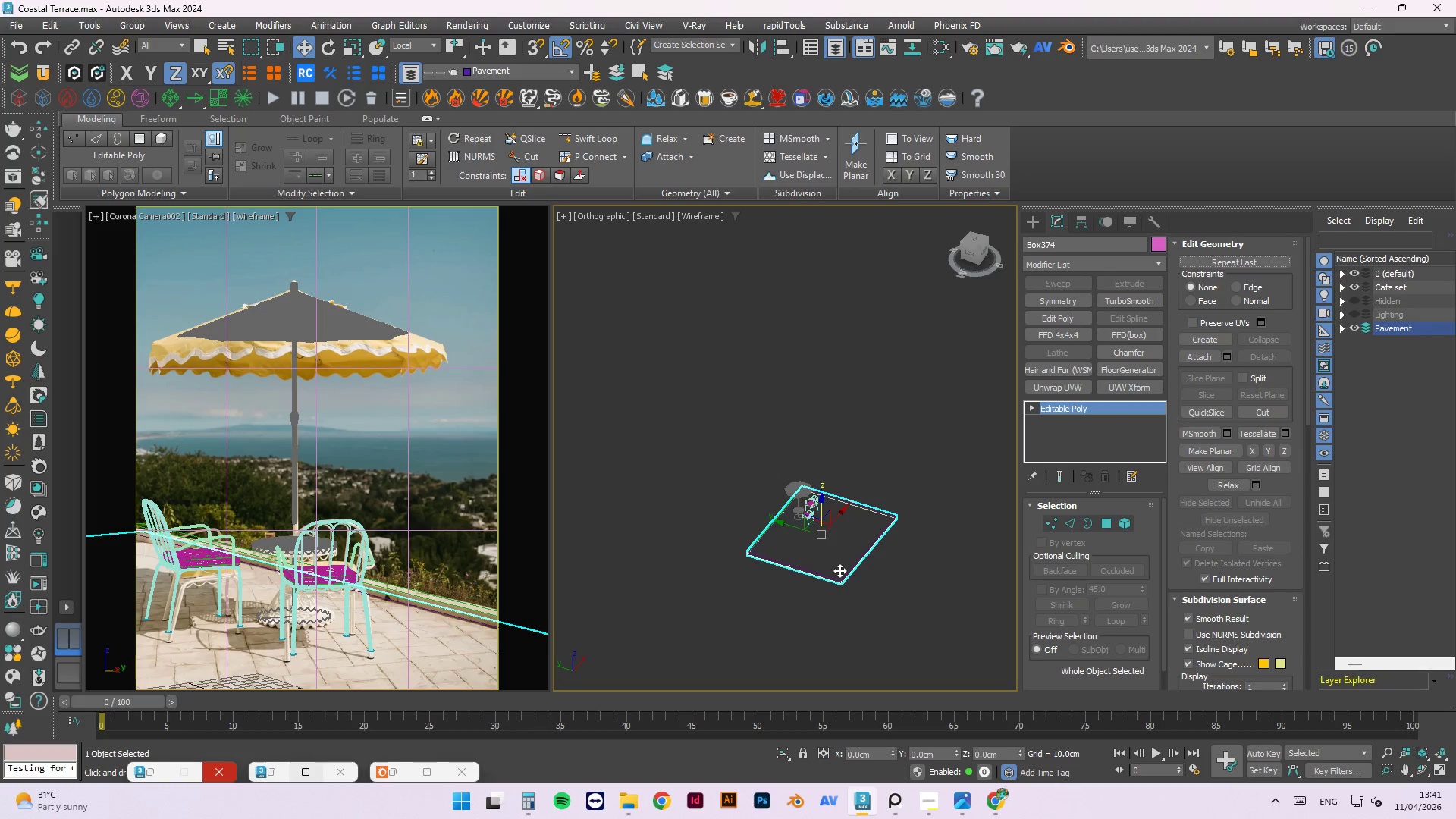 
key(1)
 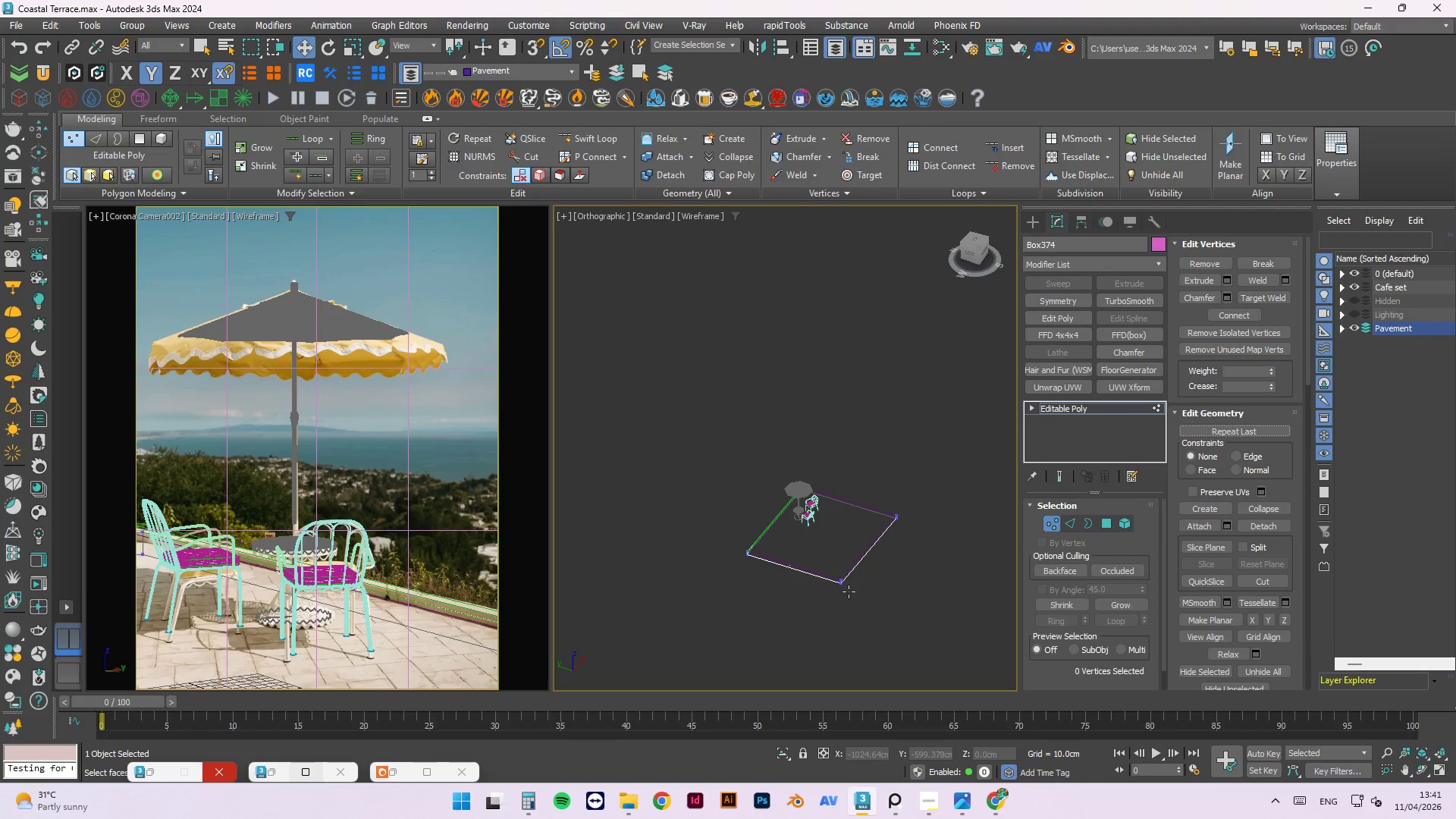 
hold_key(key=AltLeft, duration=0.66)
 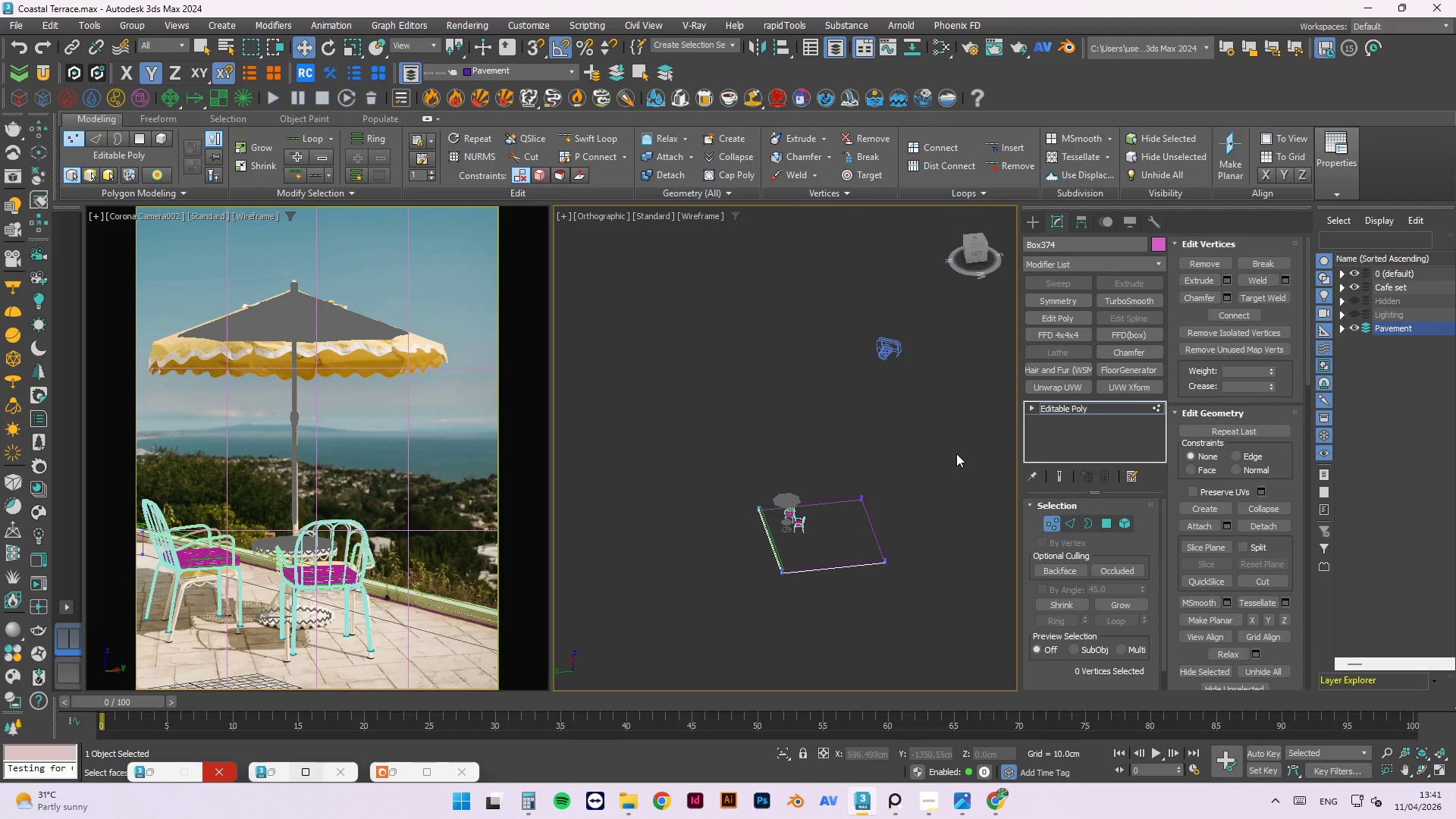 
hold_key(key=AltLeft, duration=0.44)
 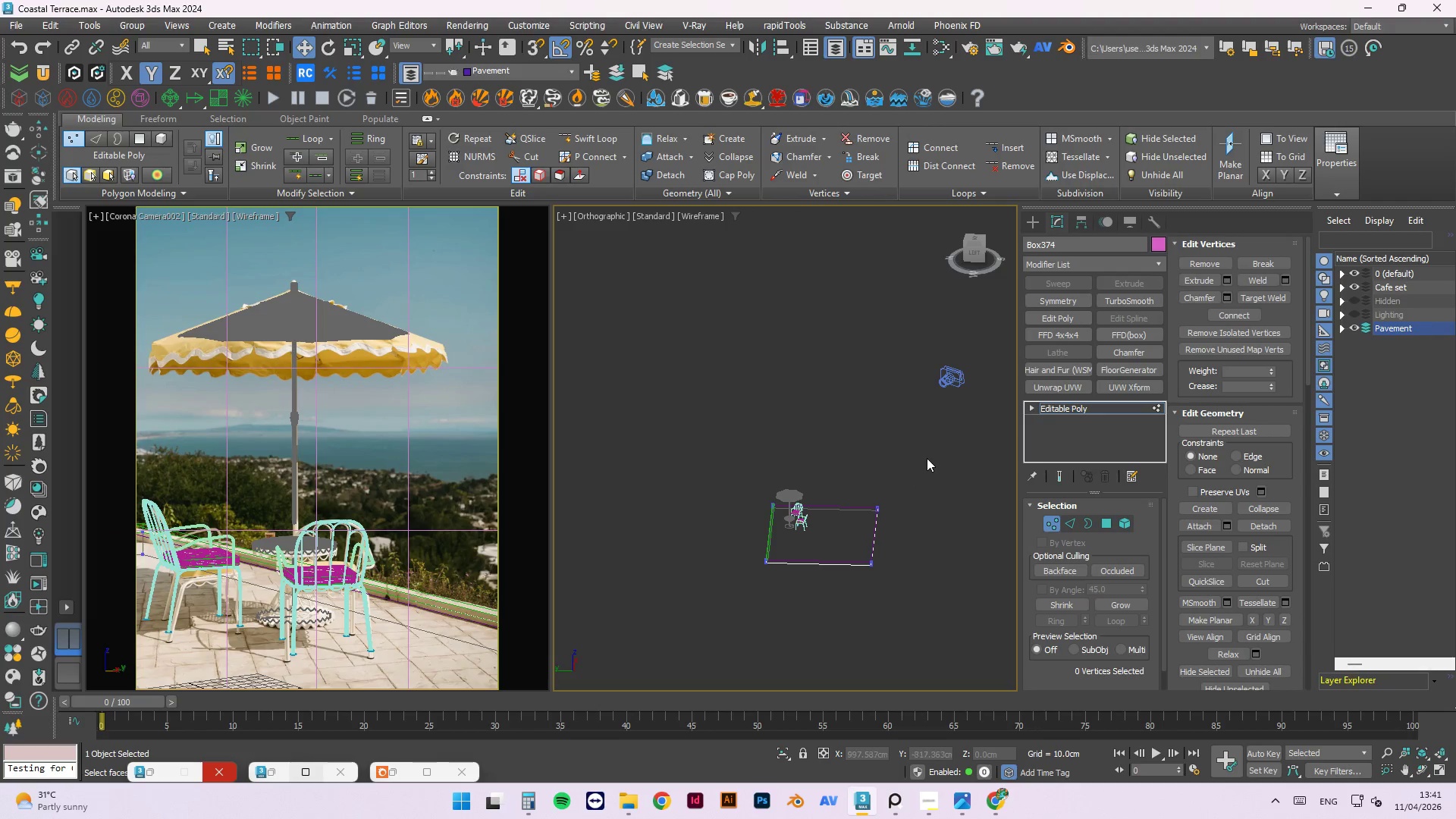 
left_click_drag(start_coordinate=[927, 458], to_coordinate=[859, 604])
 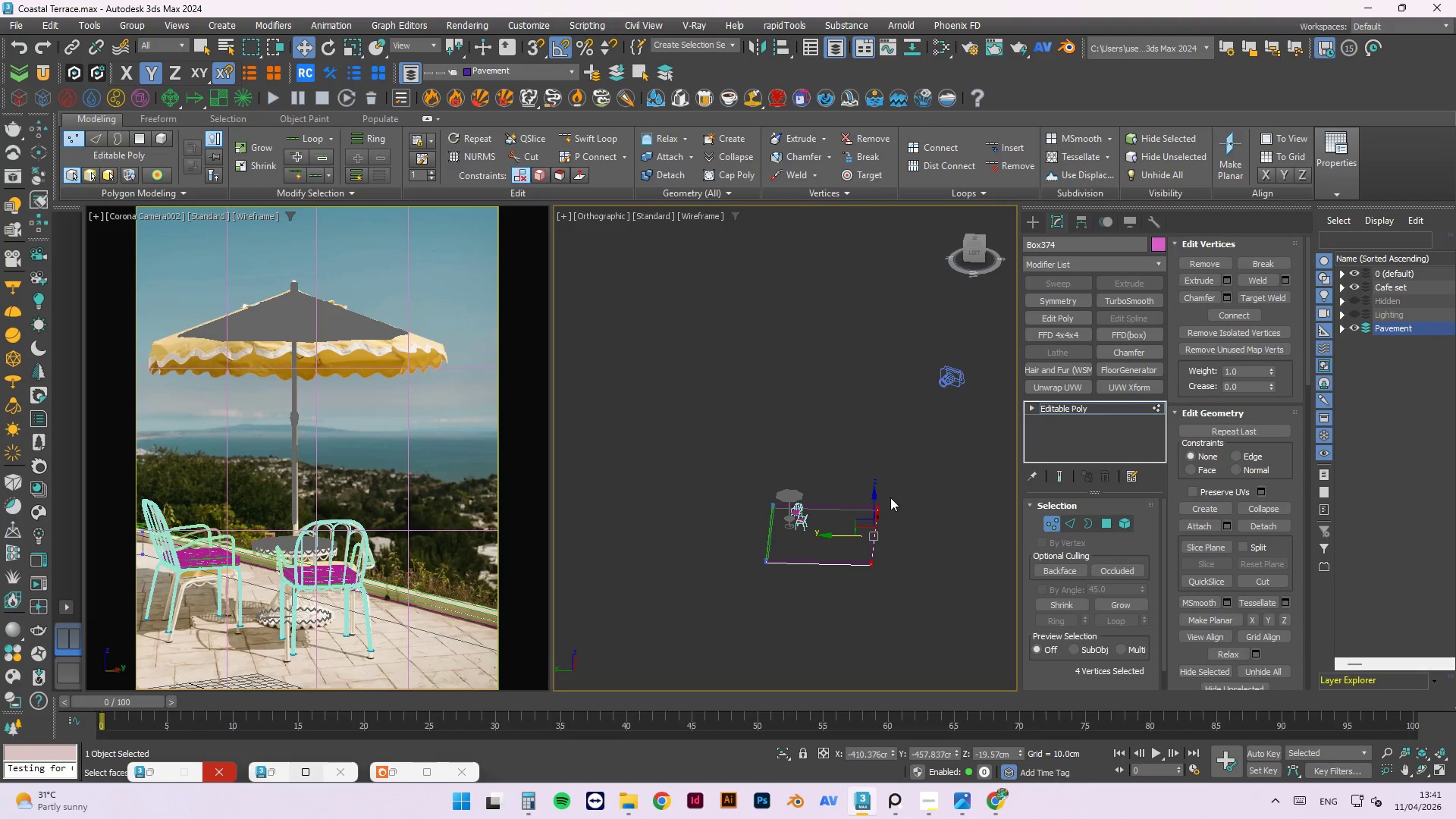 
scroll: coordinate [859, 524], scroll_direction: up, amount: 2.0
 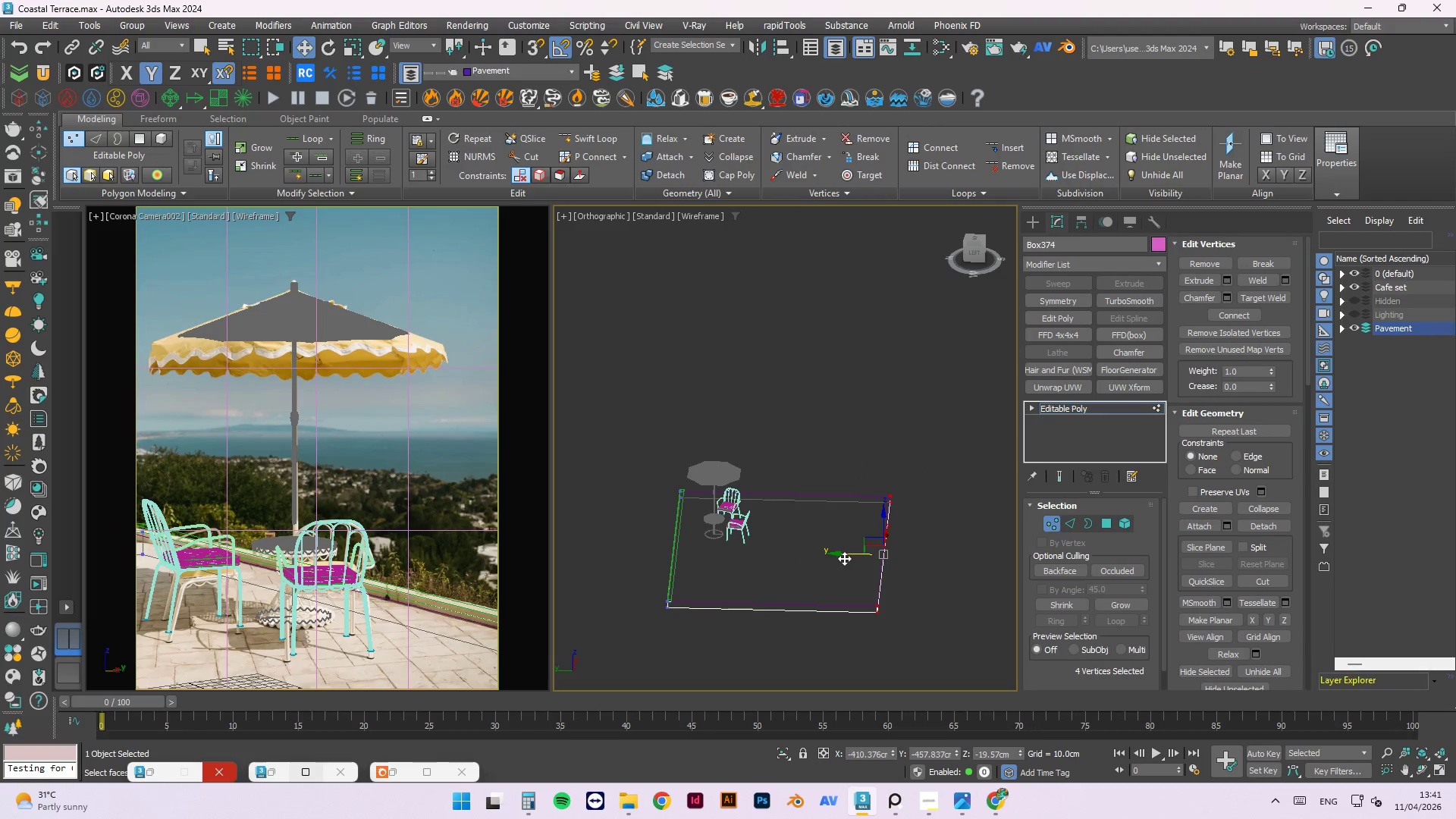 
left_click_drag(start_coordinate=[844, 558], to_coordinate=[745, 545])
 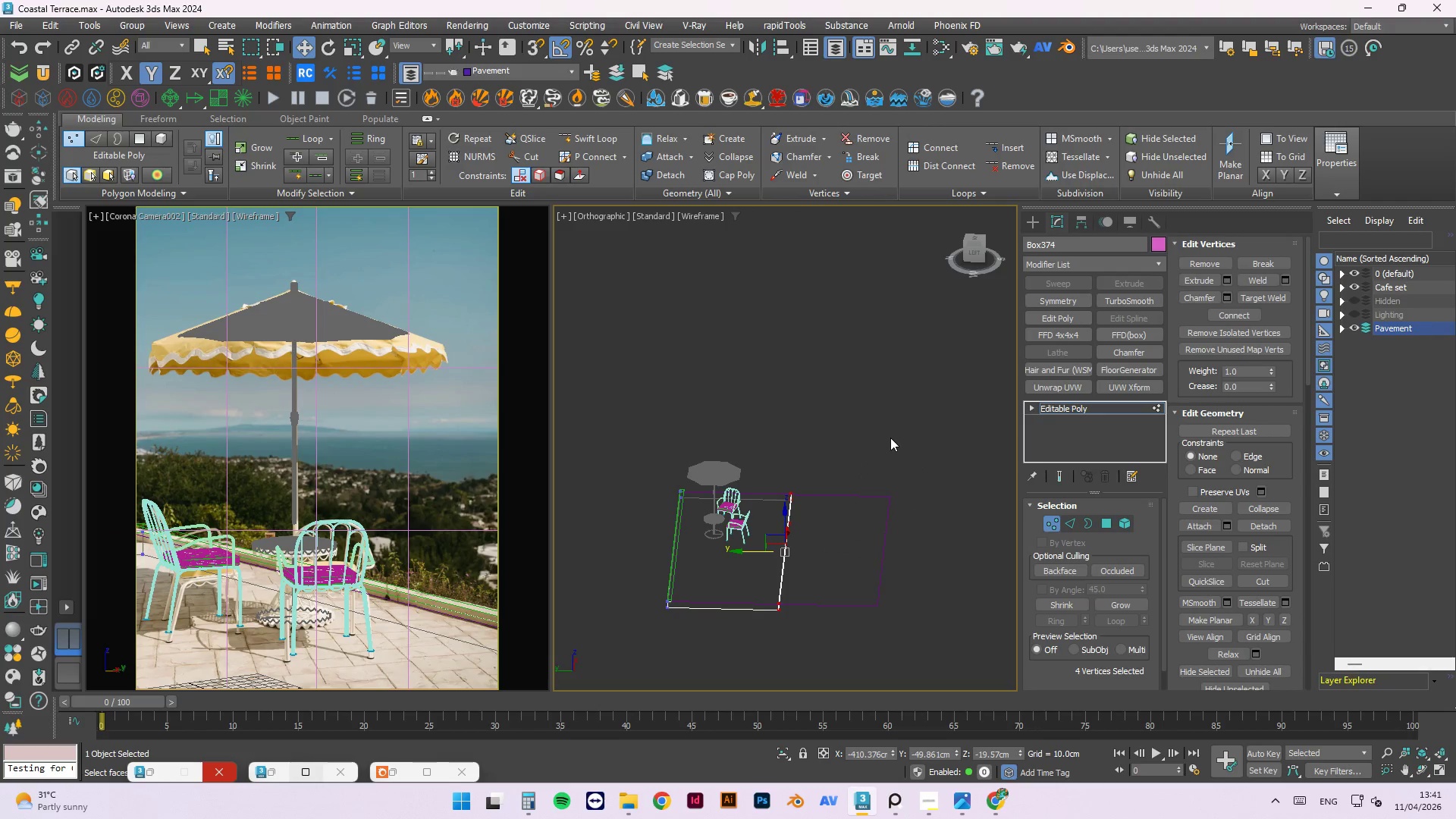 
left_click([891, 435])
 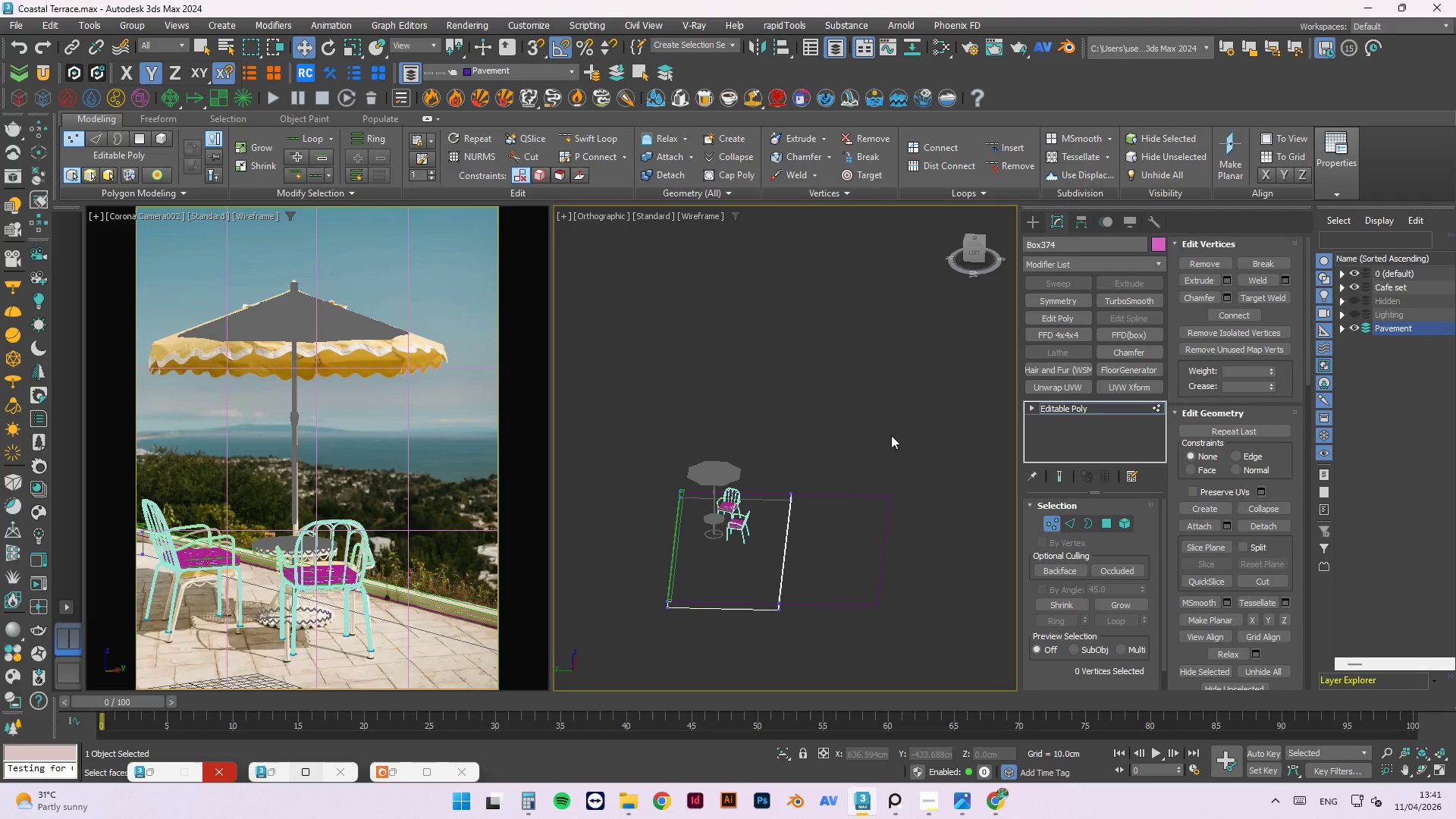 
right_click([891, 435])
 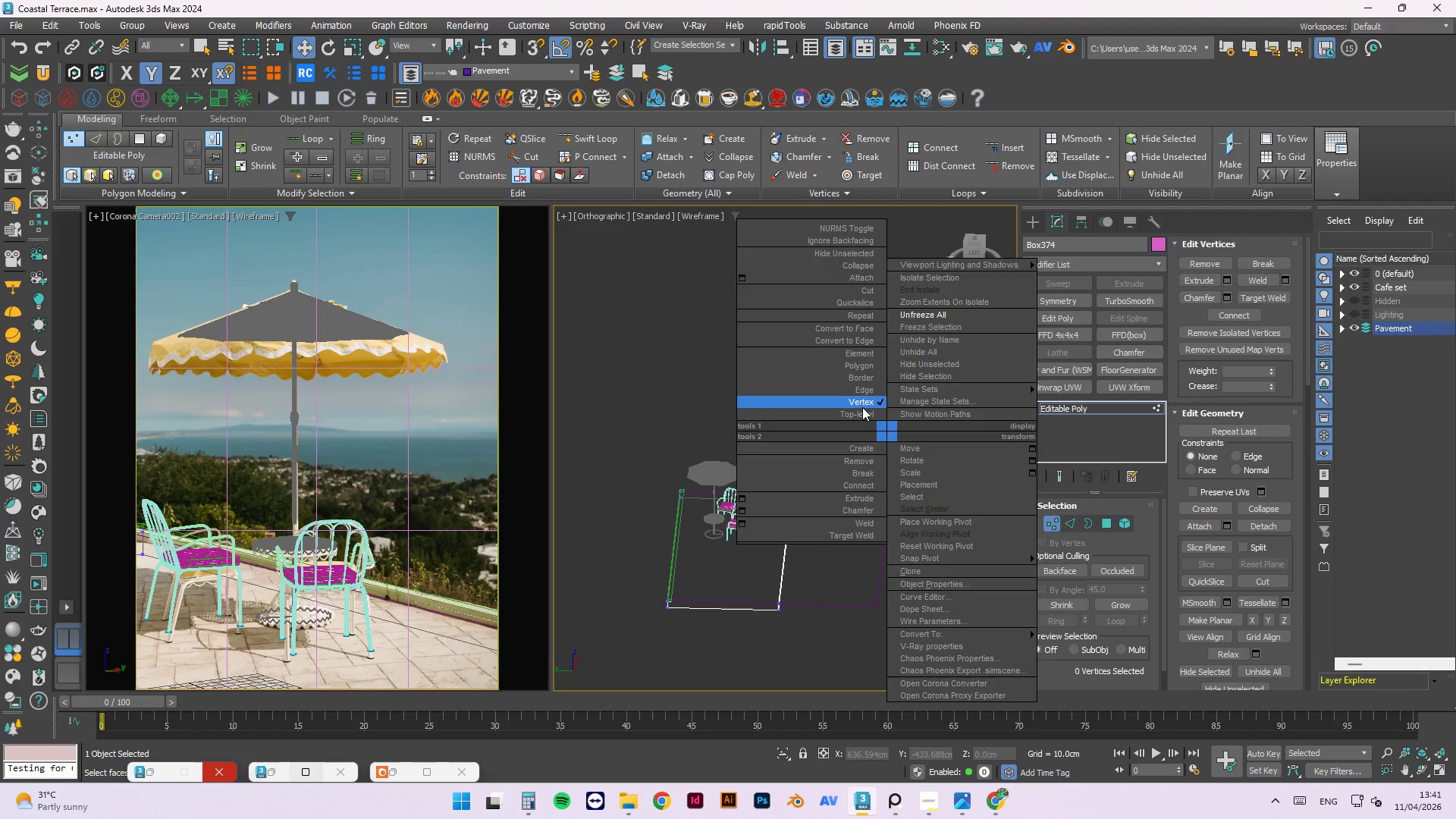 
left_click([862, 406])
 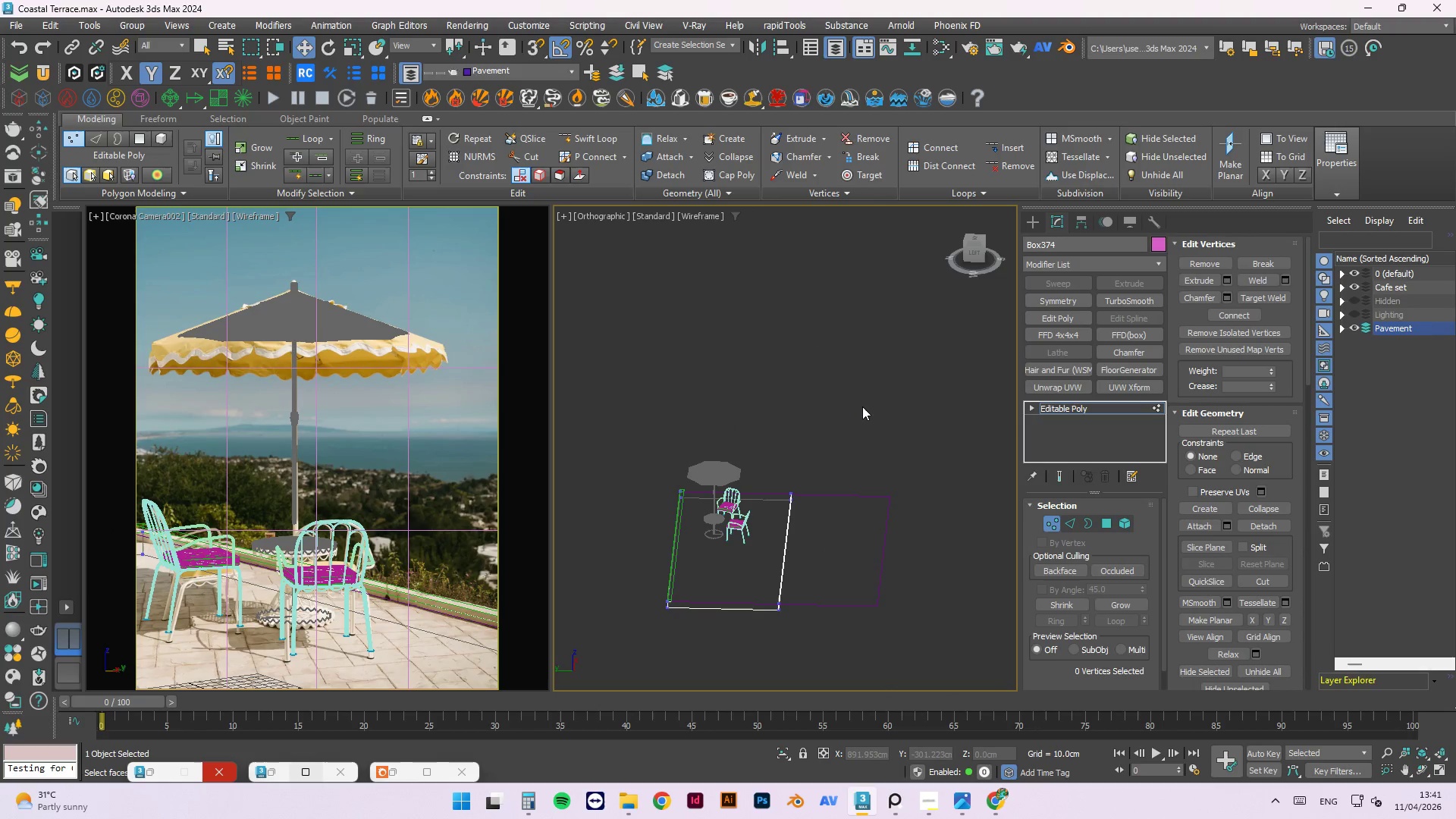 
right_click([862, 406])
 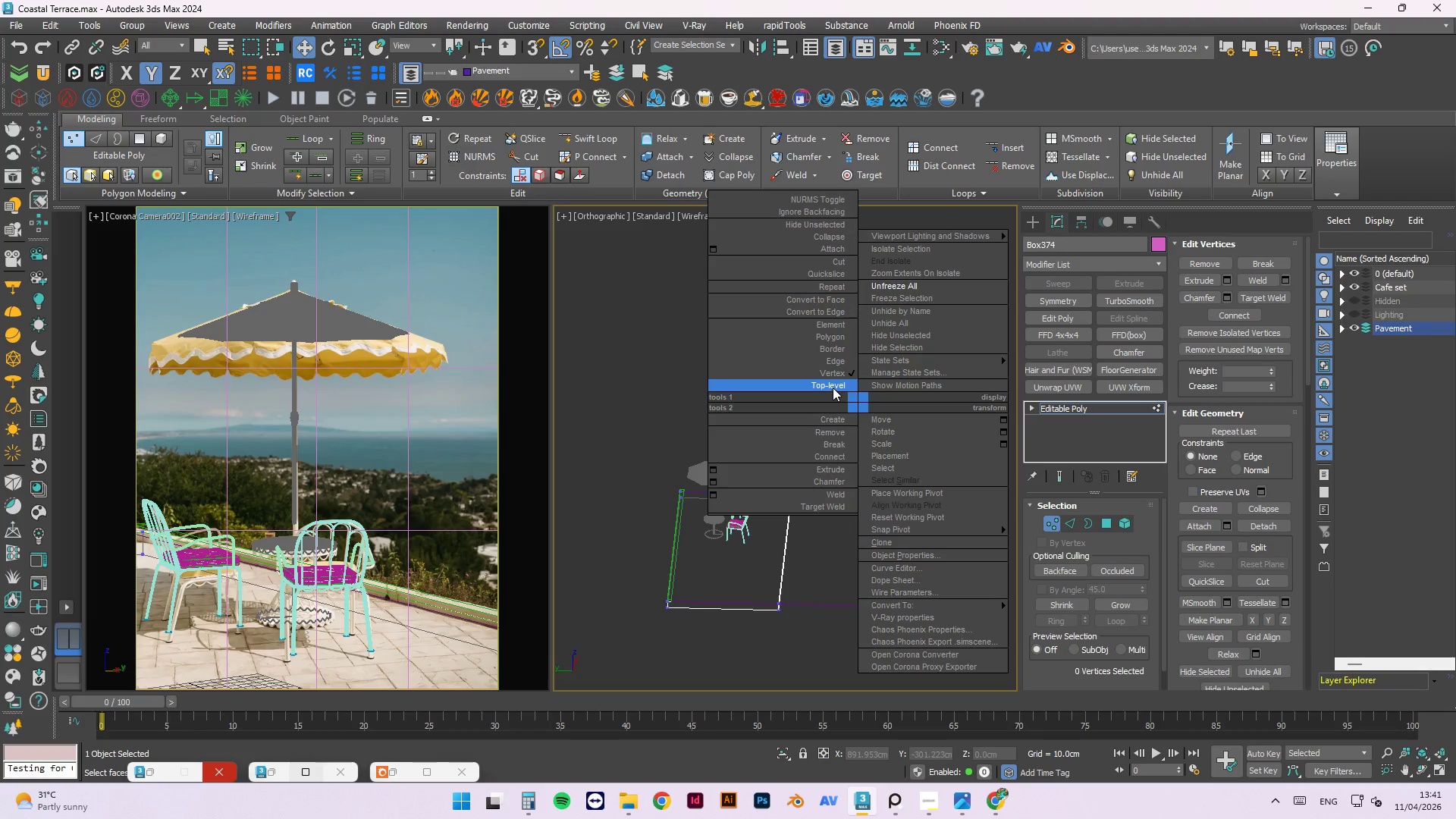 
double_click([833, 387])
 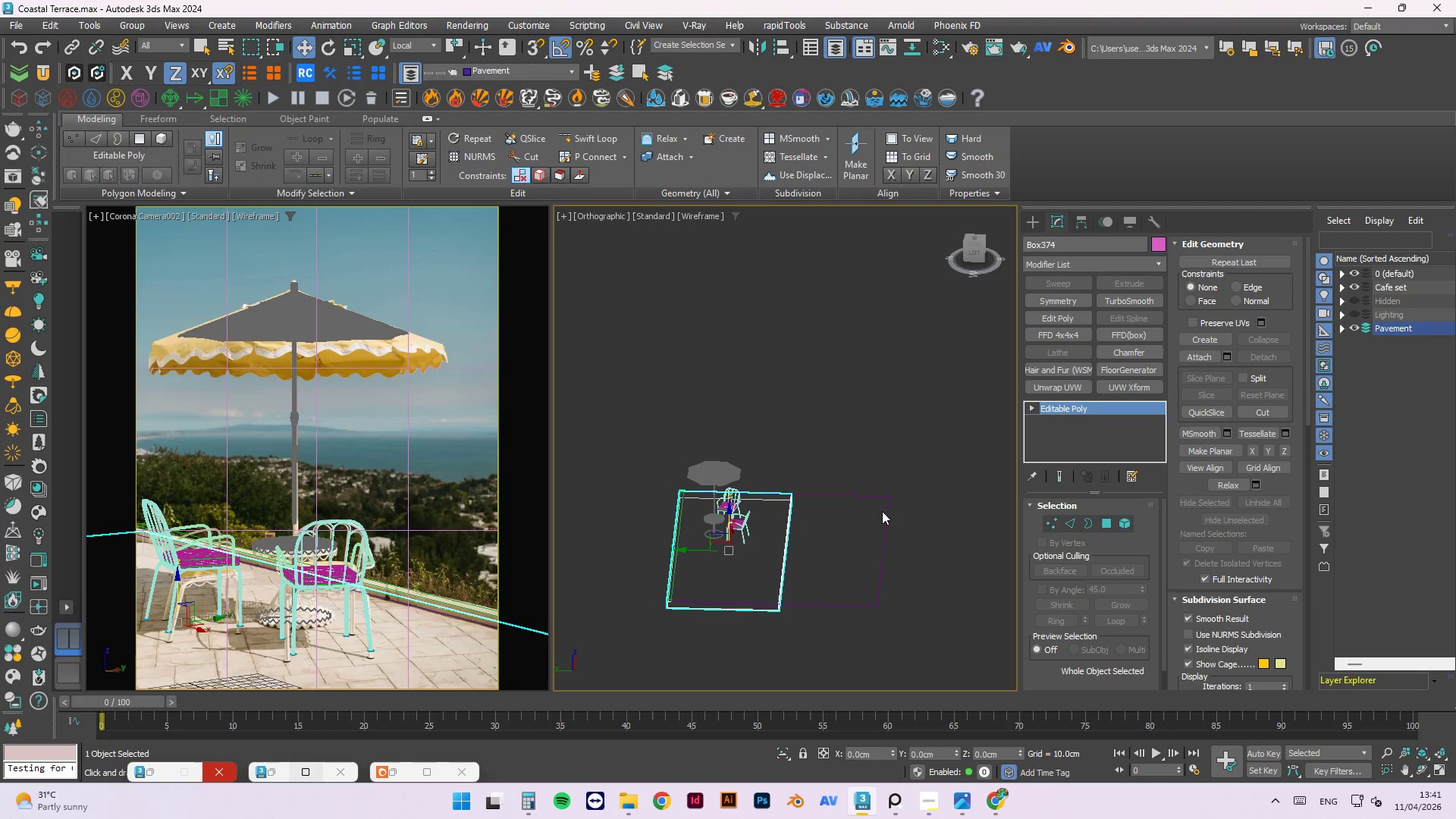 
left_click([883, 497])
 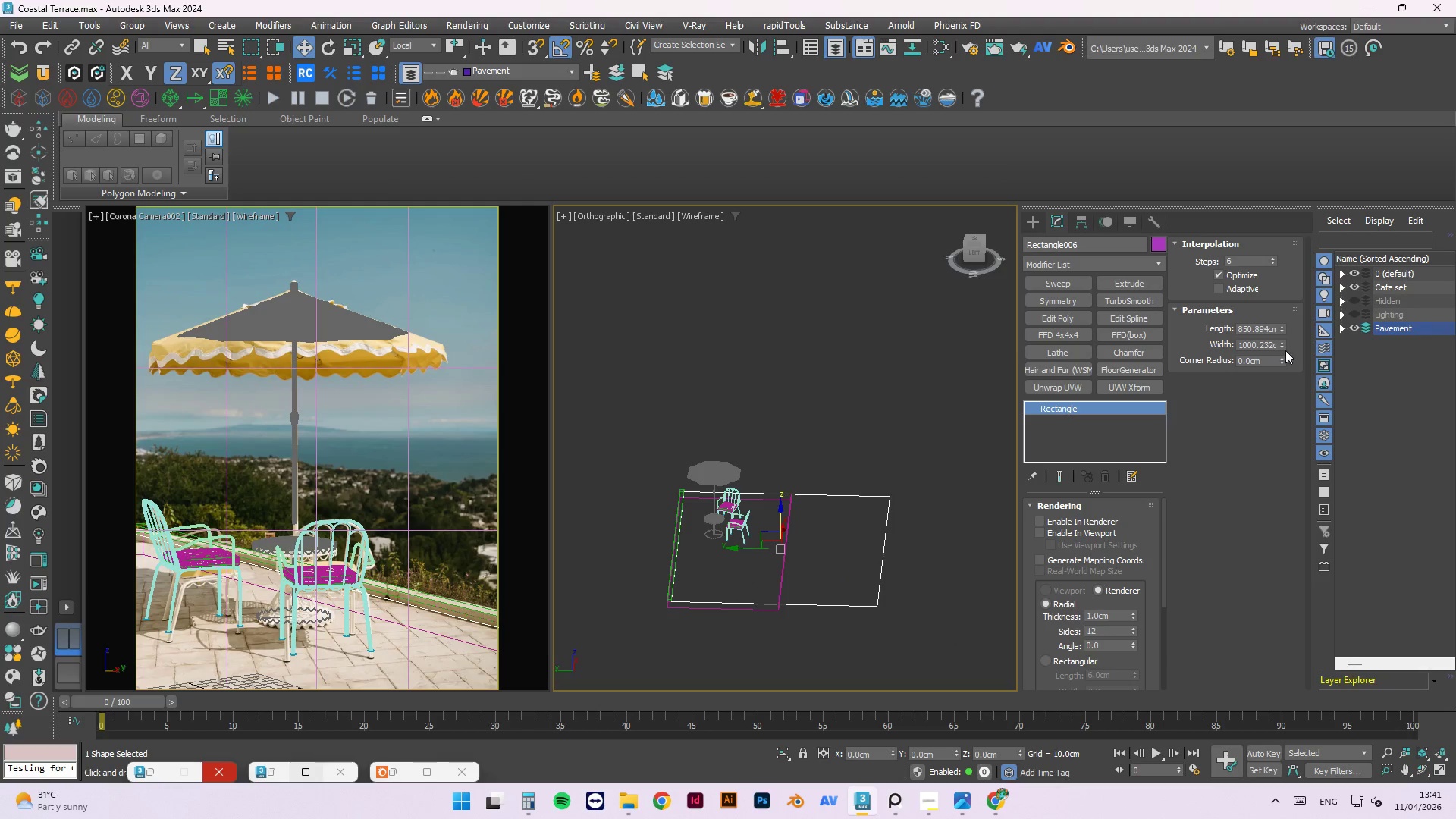 
left_click_drag(start_coordinate=[1280, 331], to_coordinate=[1281, 352])
 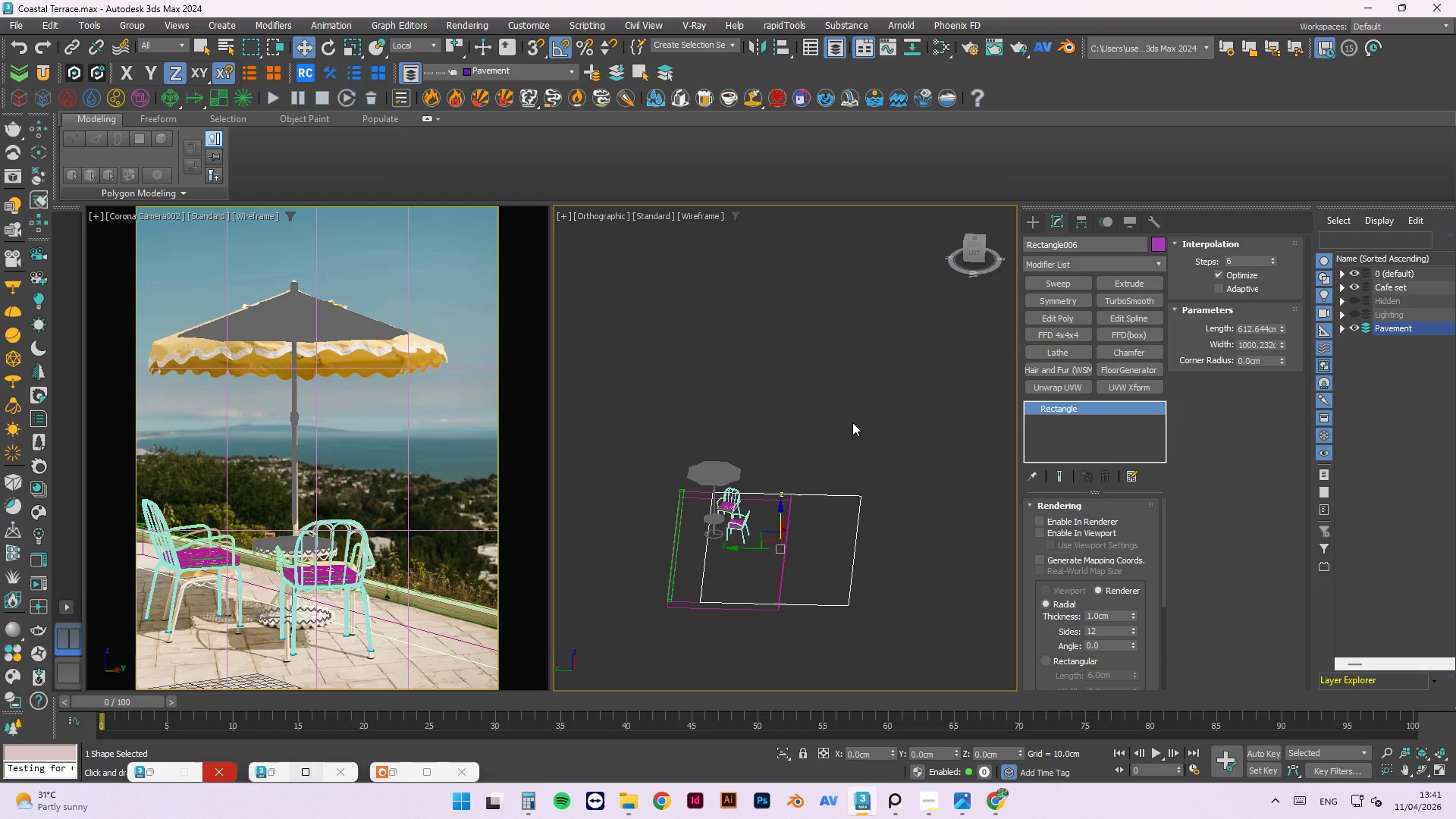 
key(Delete)
 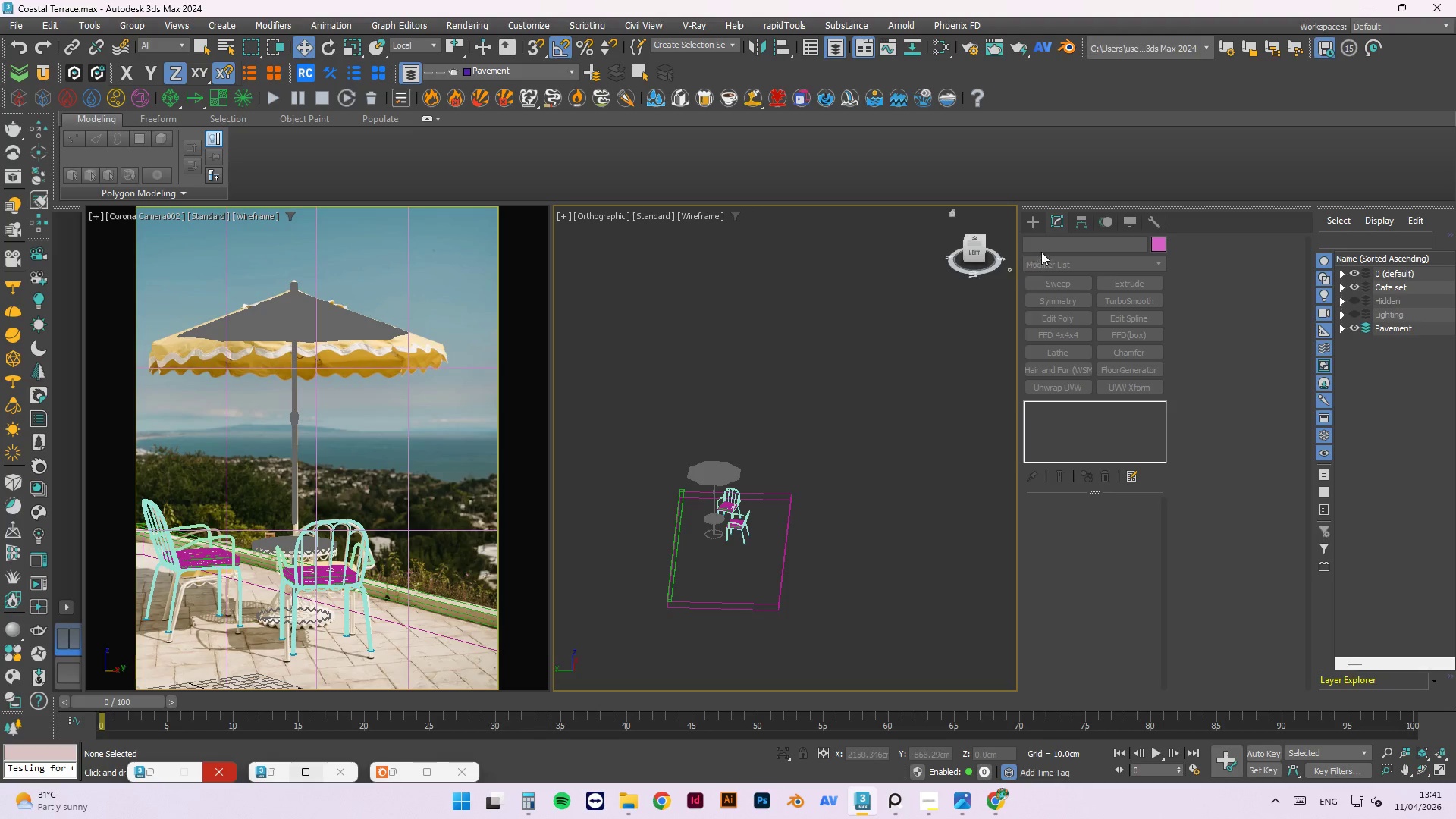 
left_click([1034, 222])
 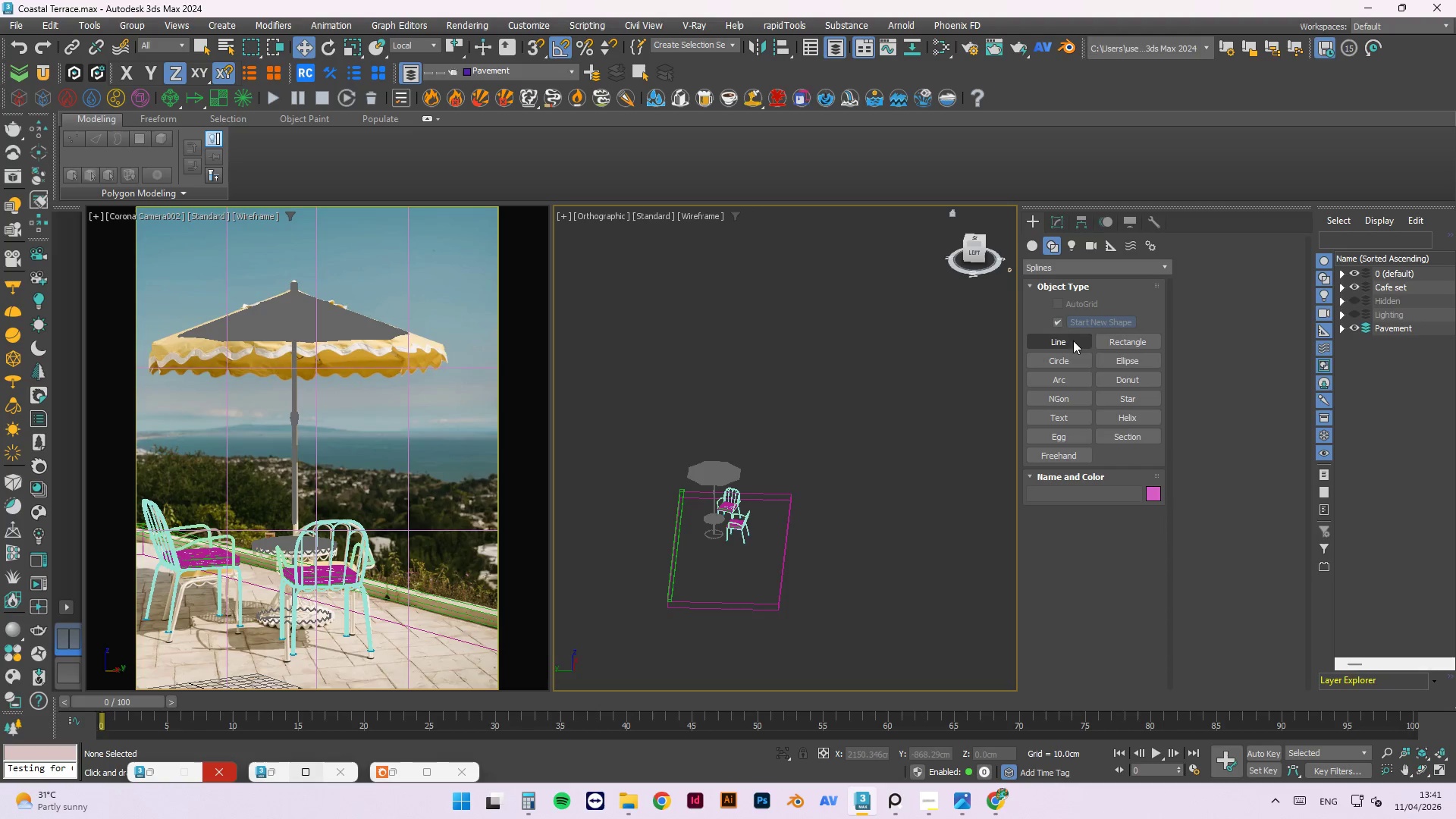 
left_click([1131, 340])
 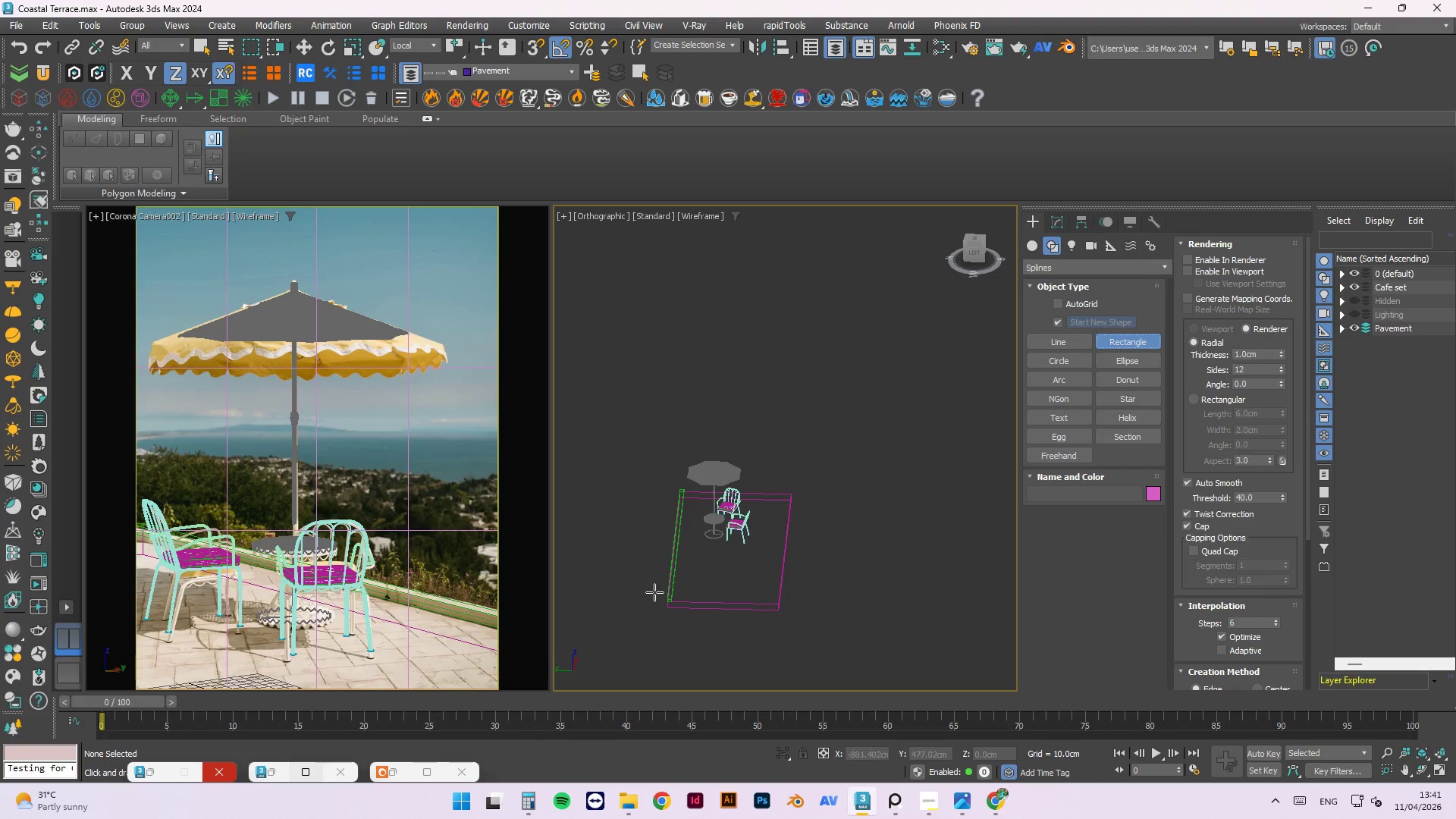 
scroll: coordinate [676, 588], scroll_direction: up, amount: 6.0
 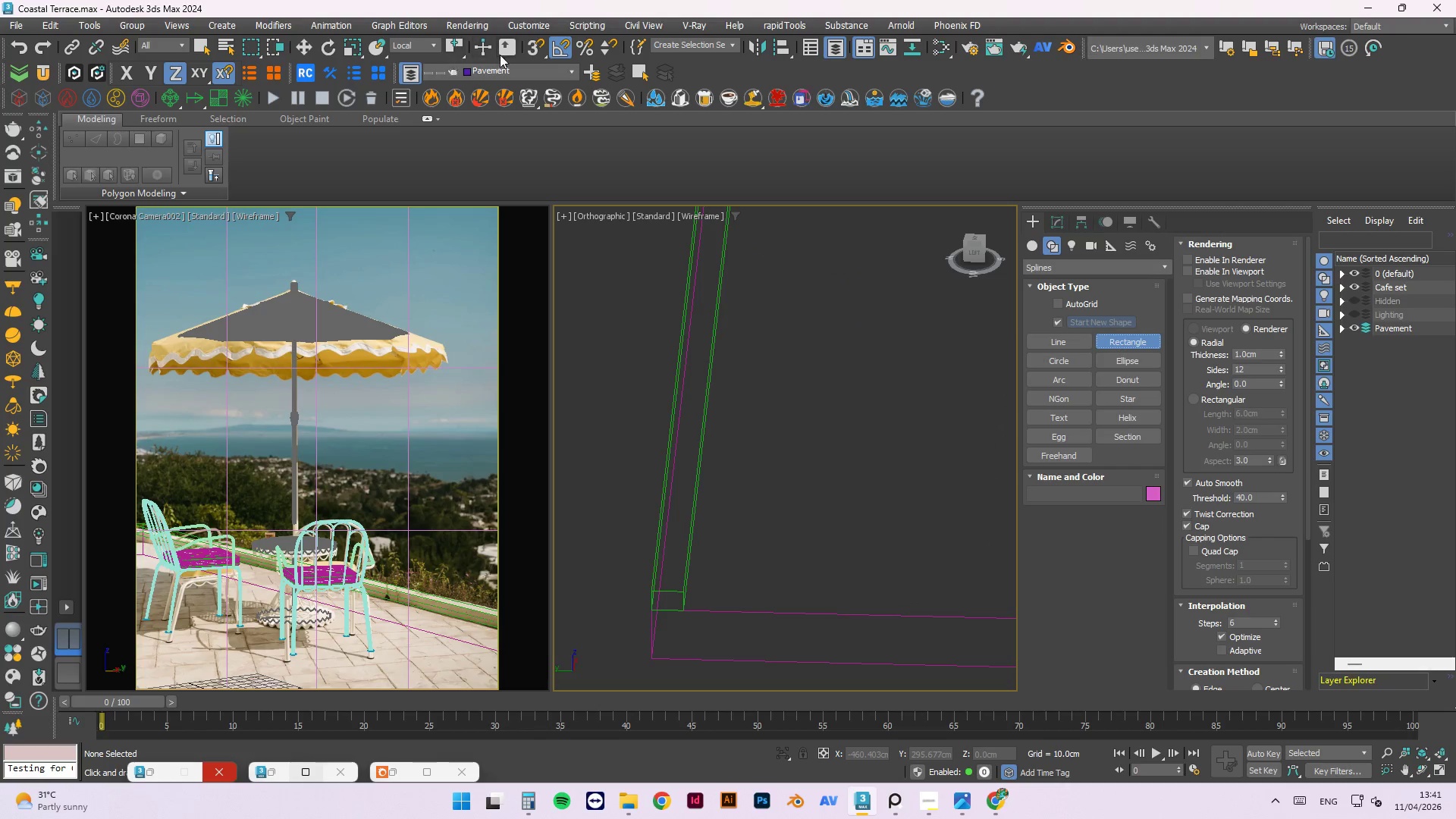 
left_click([529, 52])
 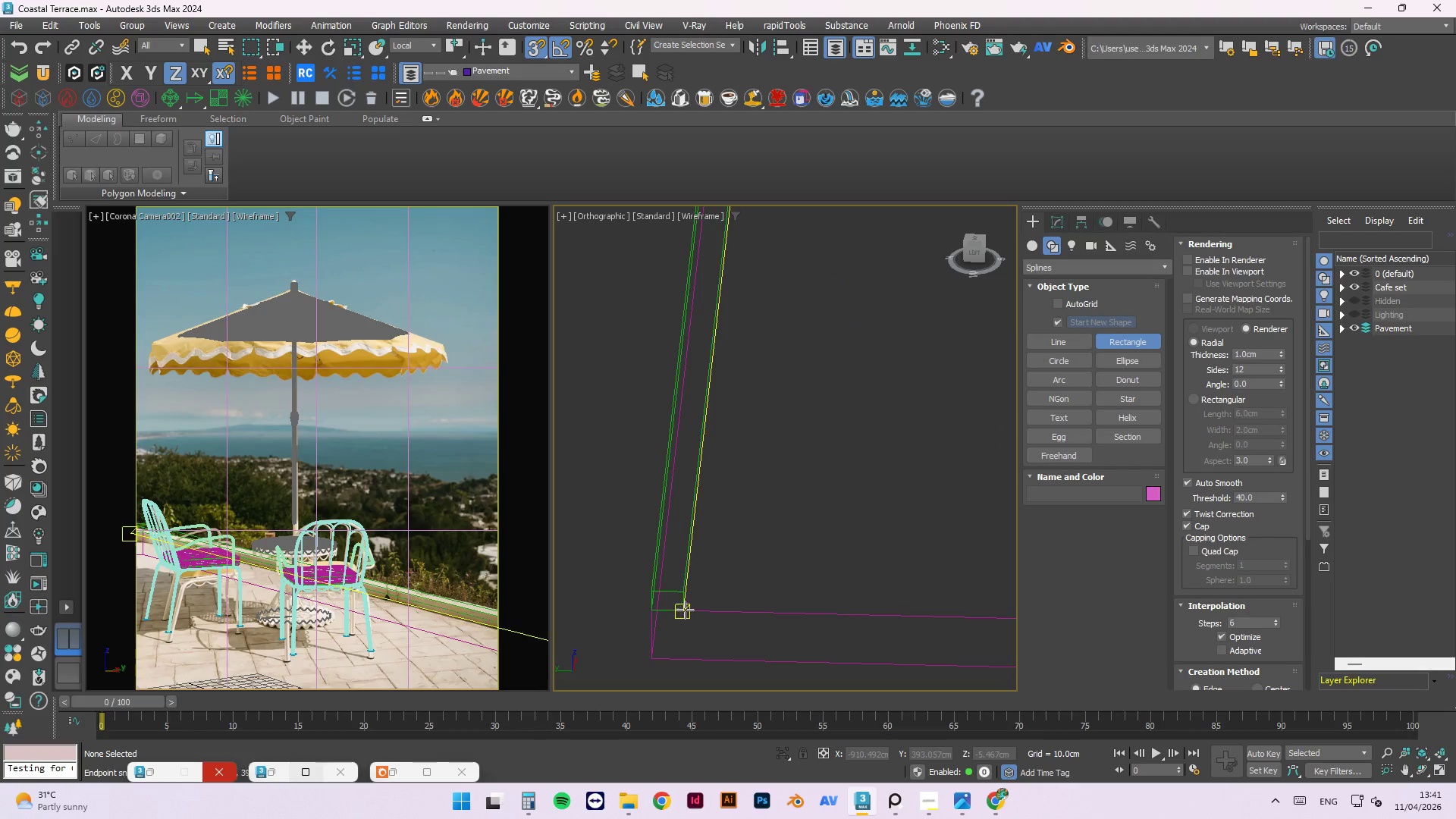 
left_click_drag(start_coordinate=[683, 610], to_coordinate=[852, 374])
 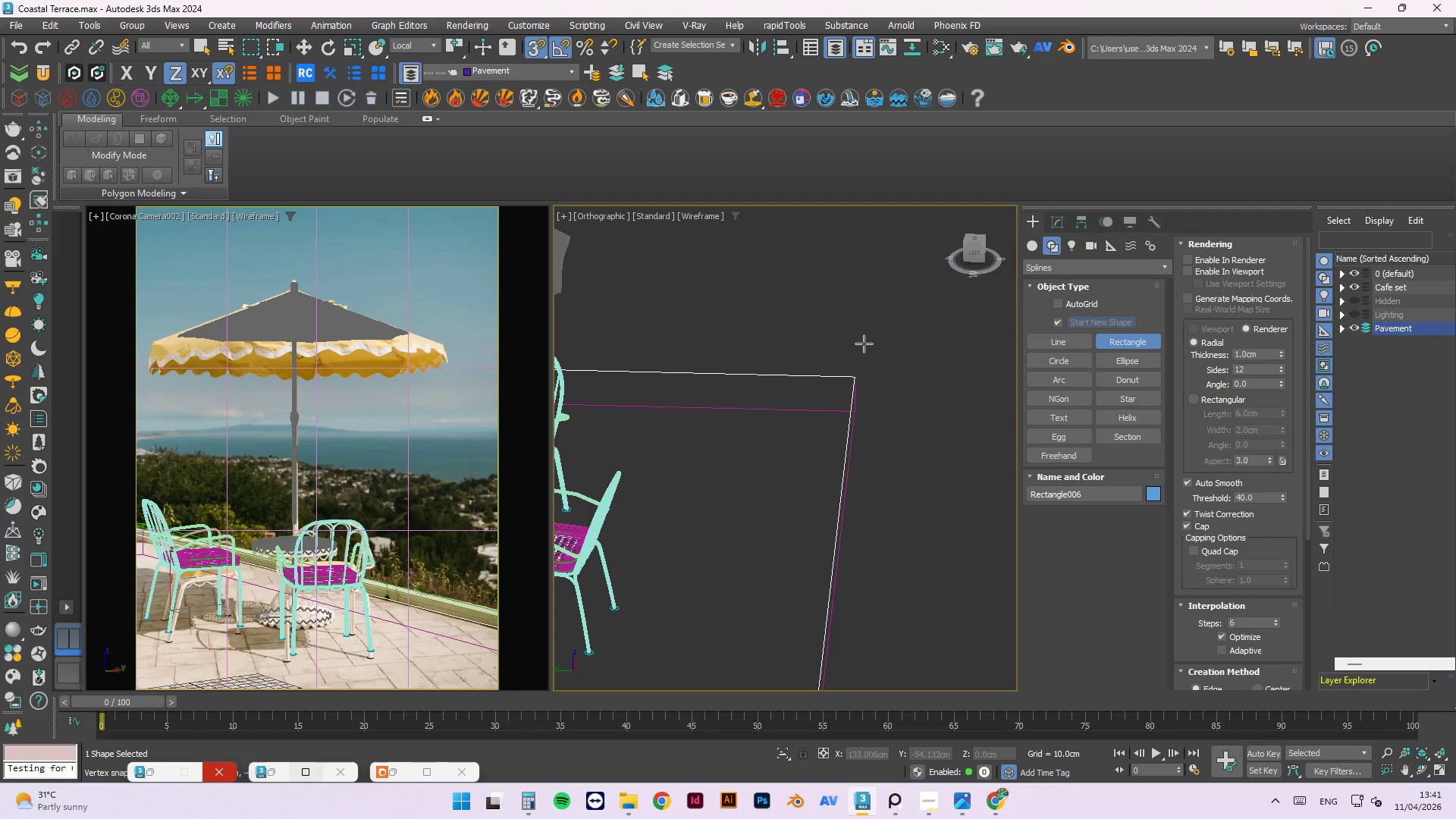 
scroll: coordinate [563, 579], scroll_direction: down, amount: 4.0
 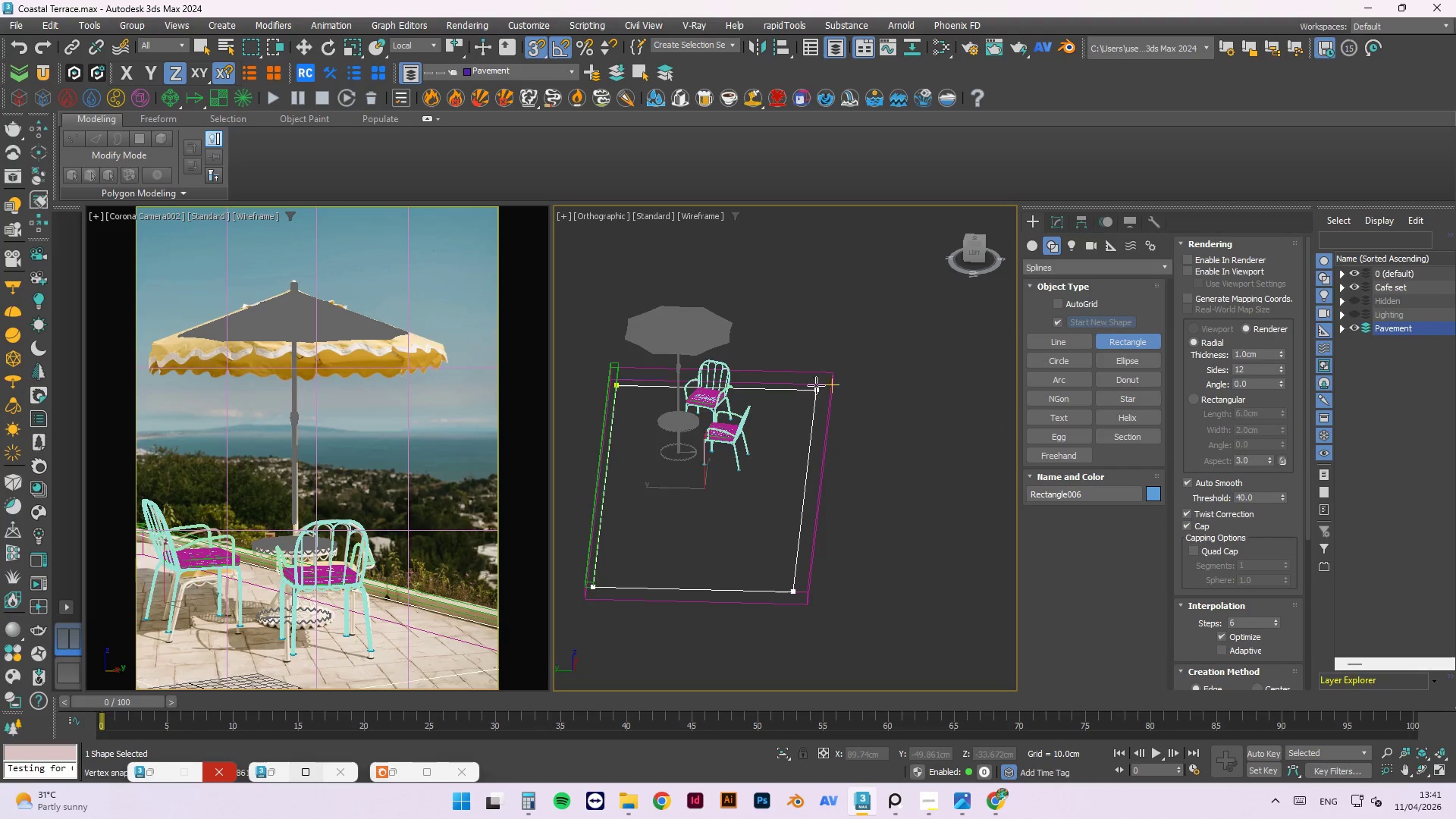 
scroll: coordinate [821, 370], scroll_direction: up, amount: 3.0
 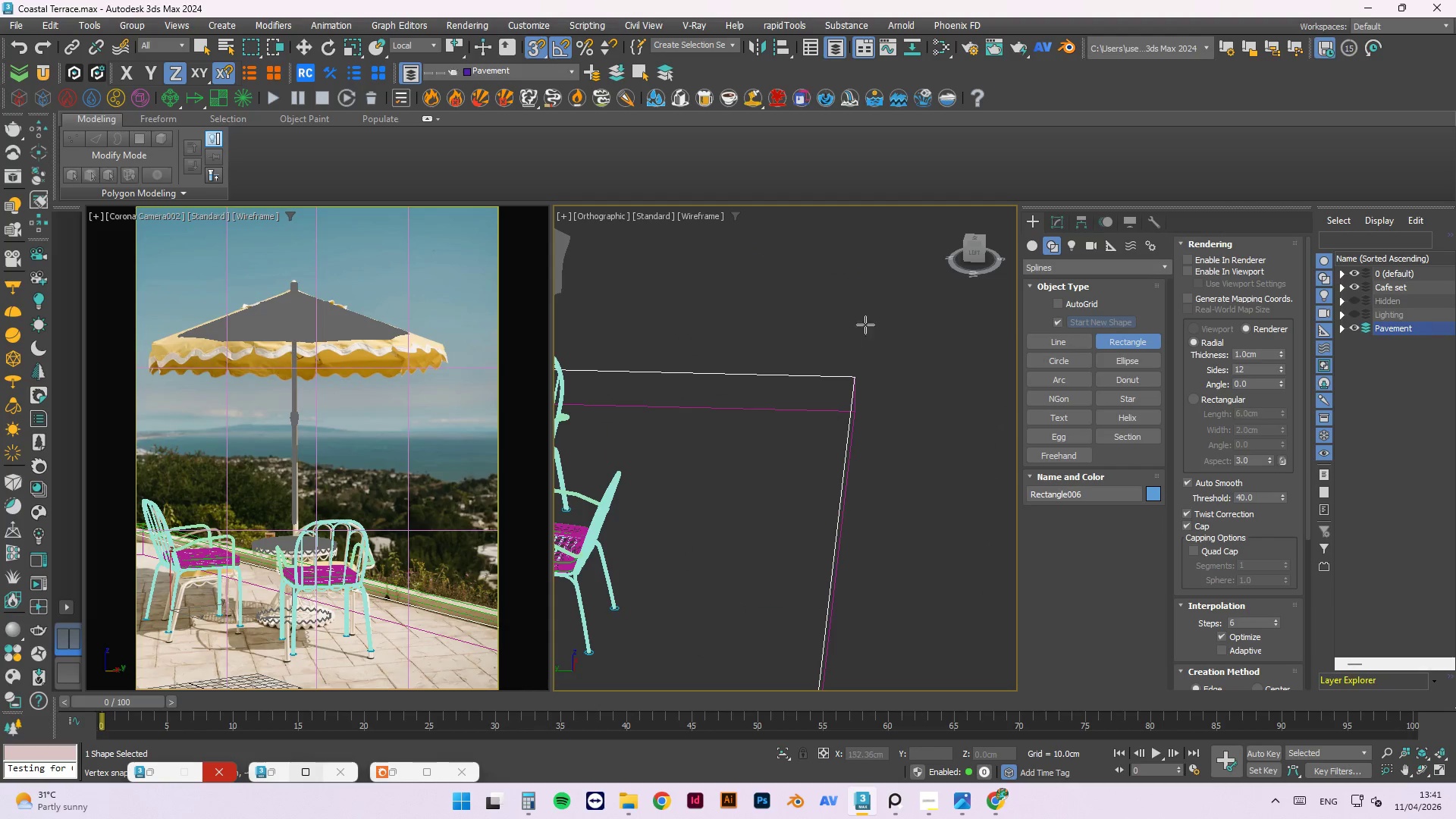 
key(Escape)
 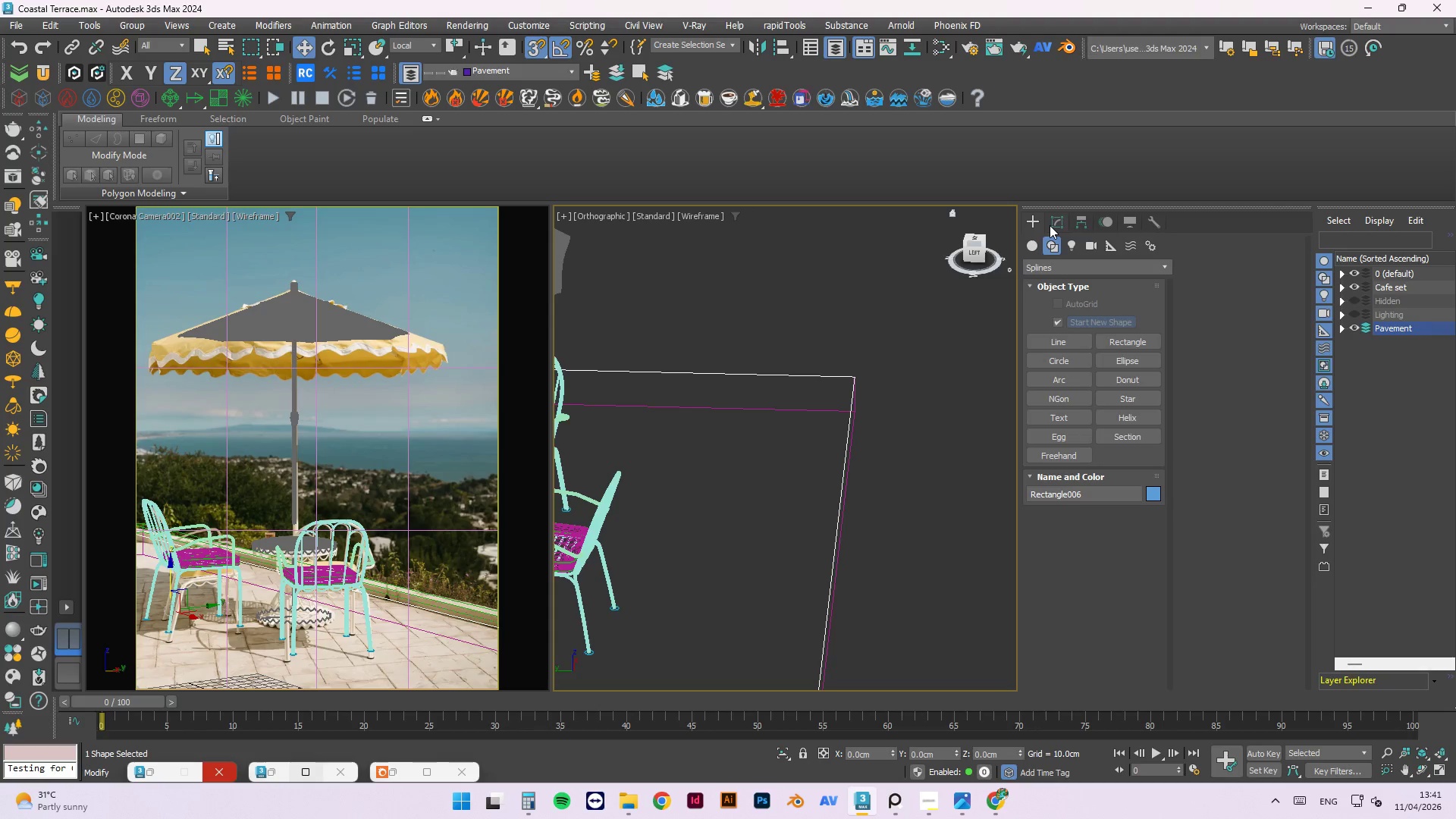 
left_click([1050, 225])
 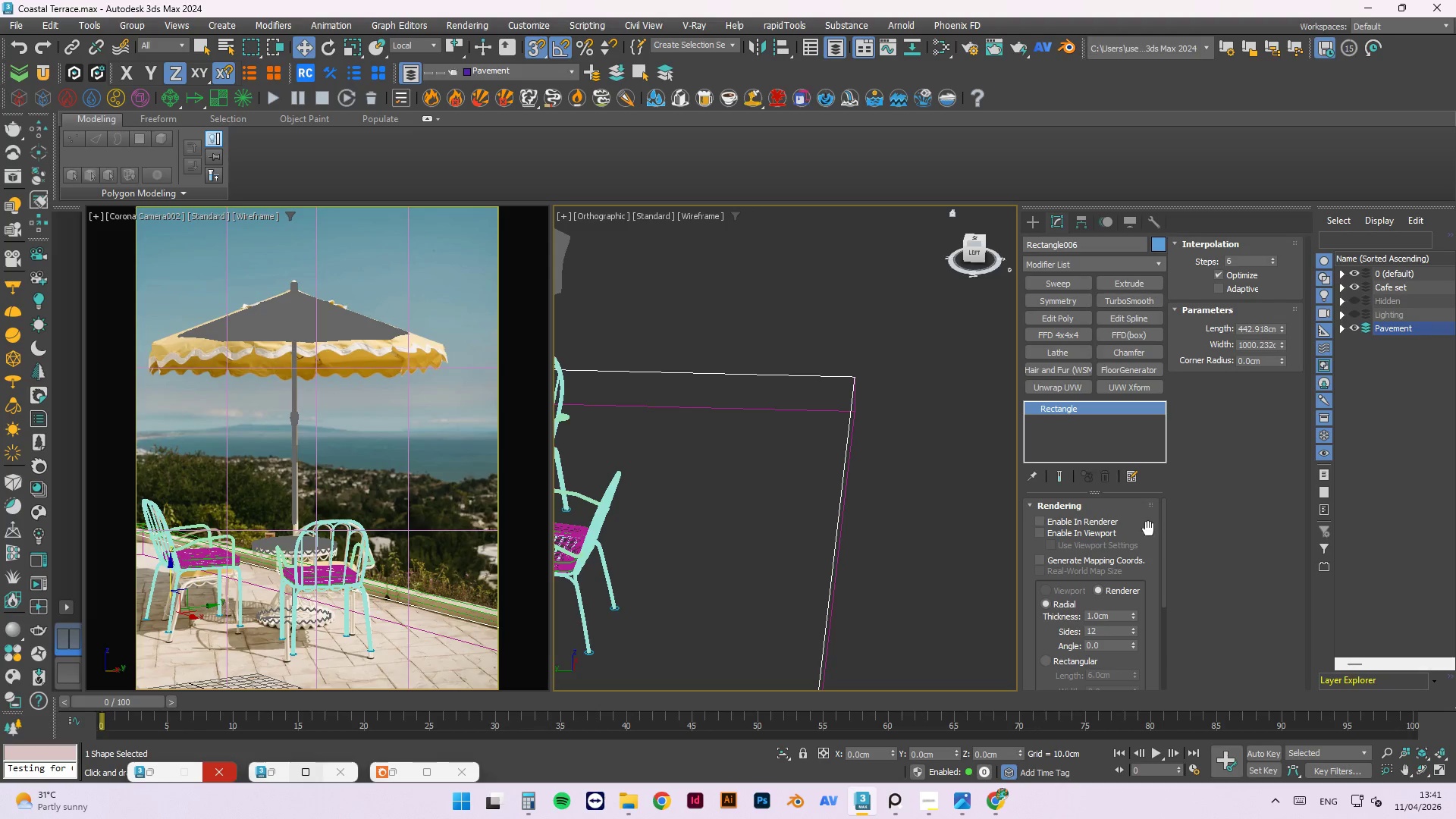 
left_click([1116, 557])
 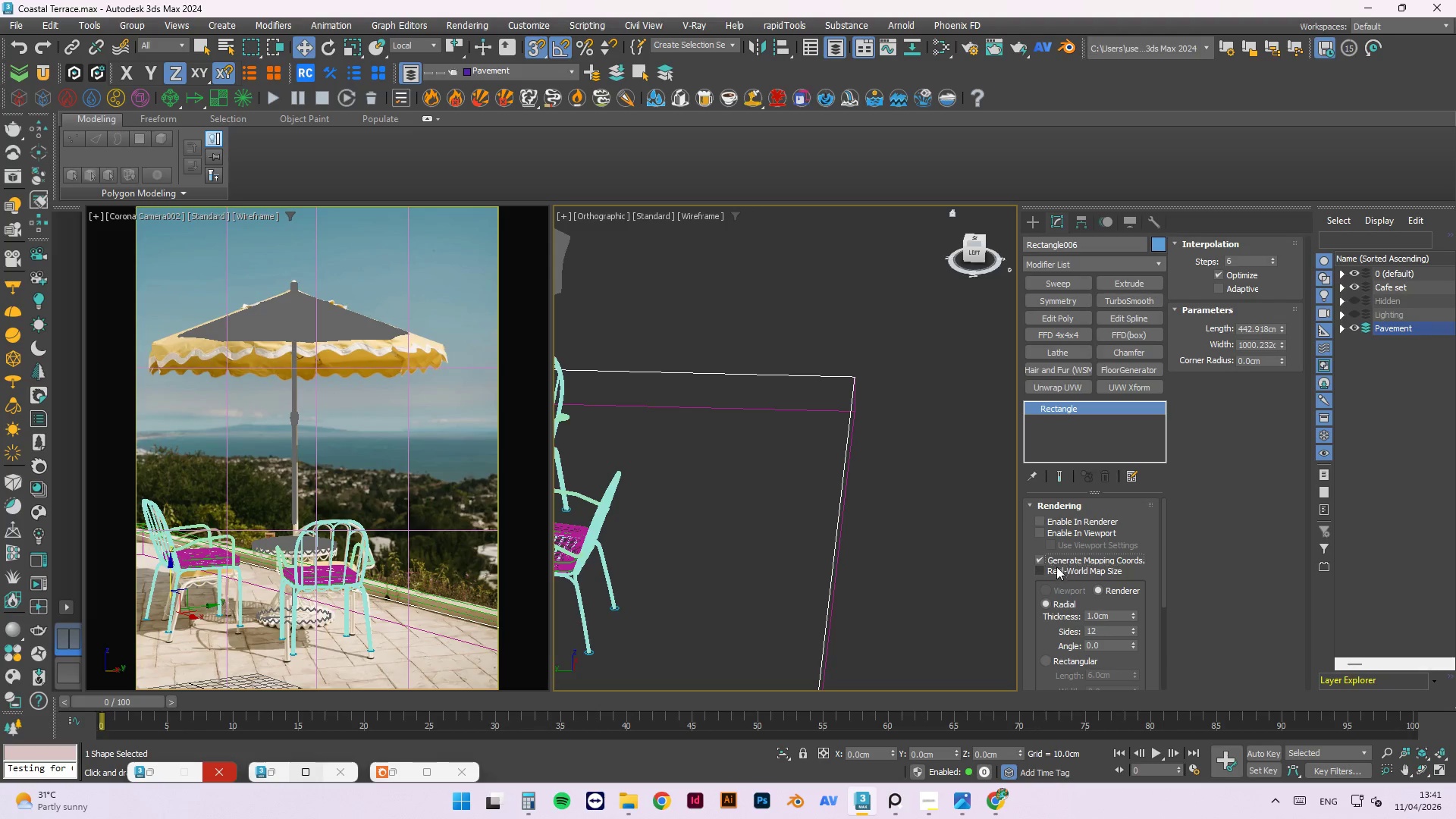 
left_click([1056, 571])
 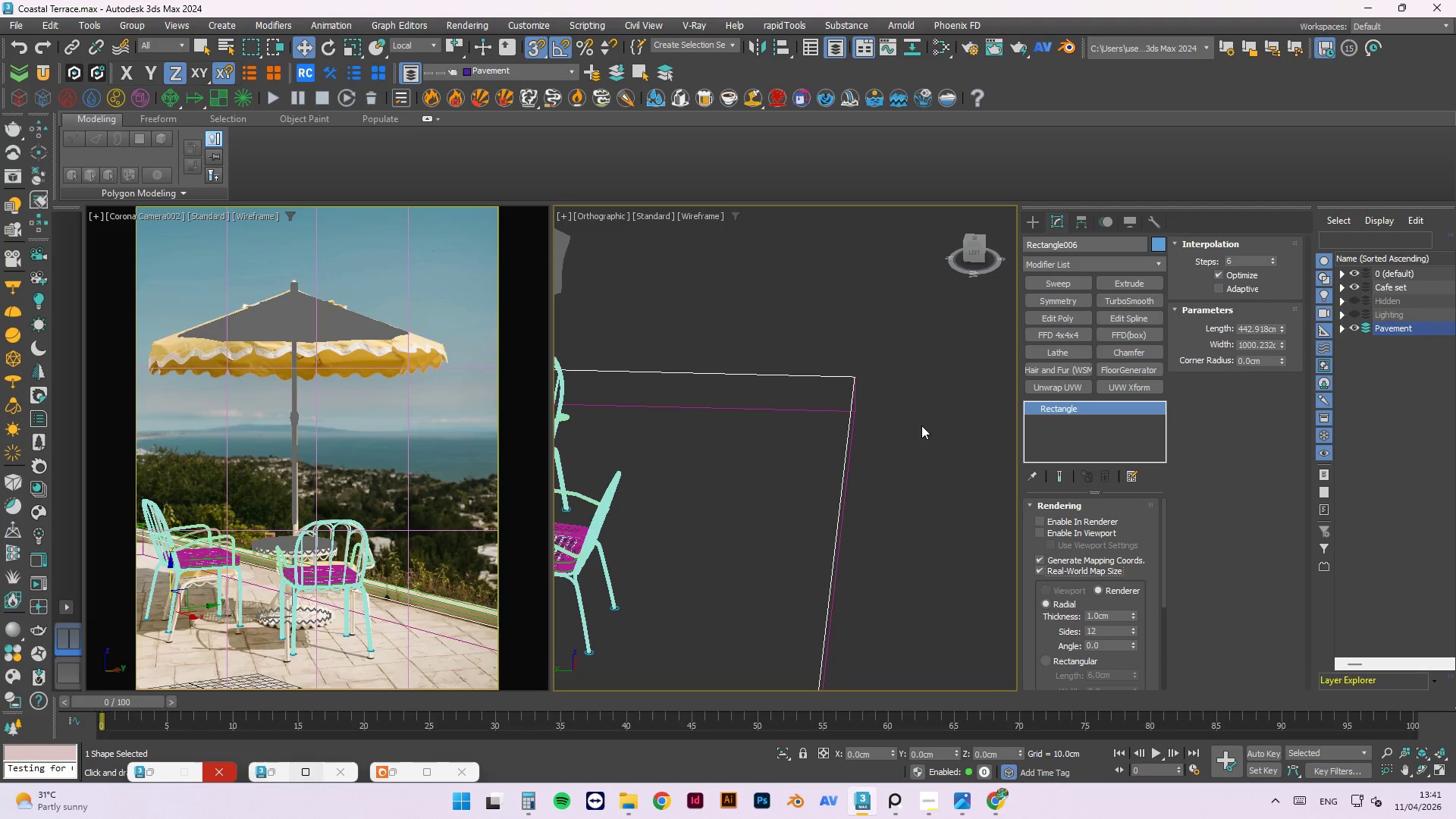 
left_click([935, 413])
 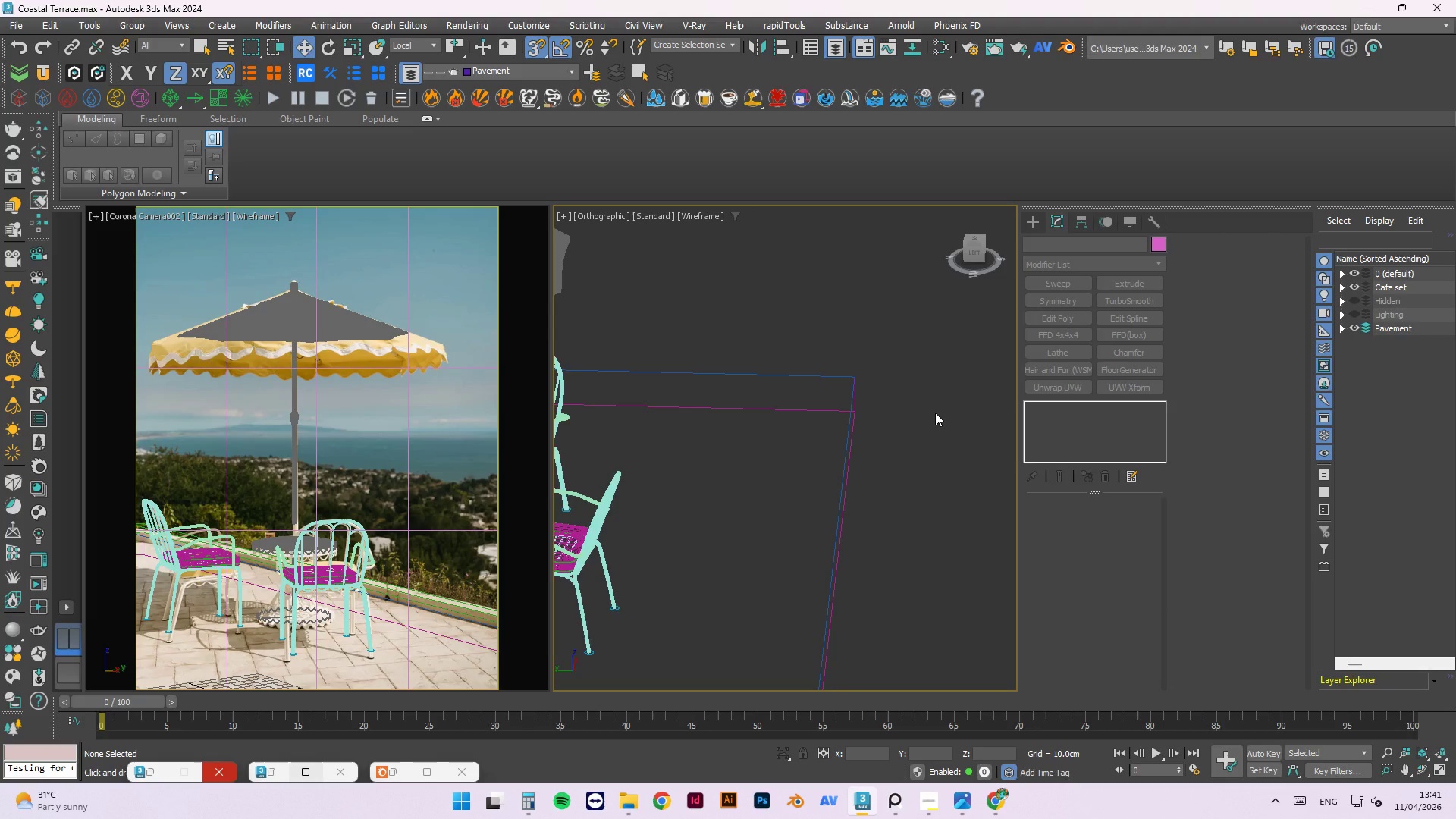 
key(Control+S)
 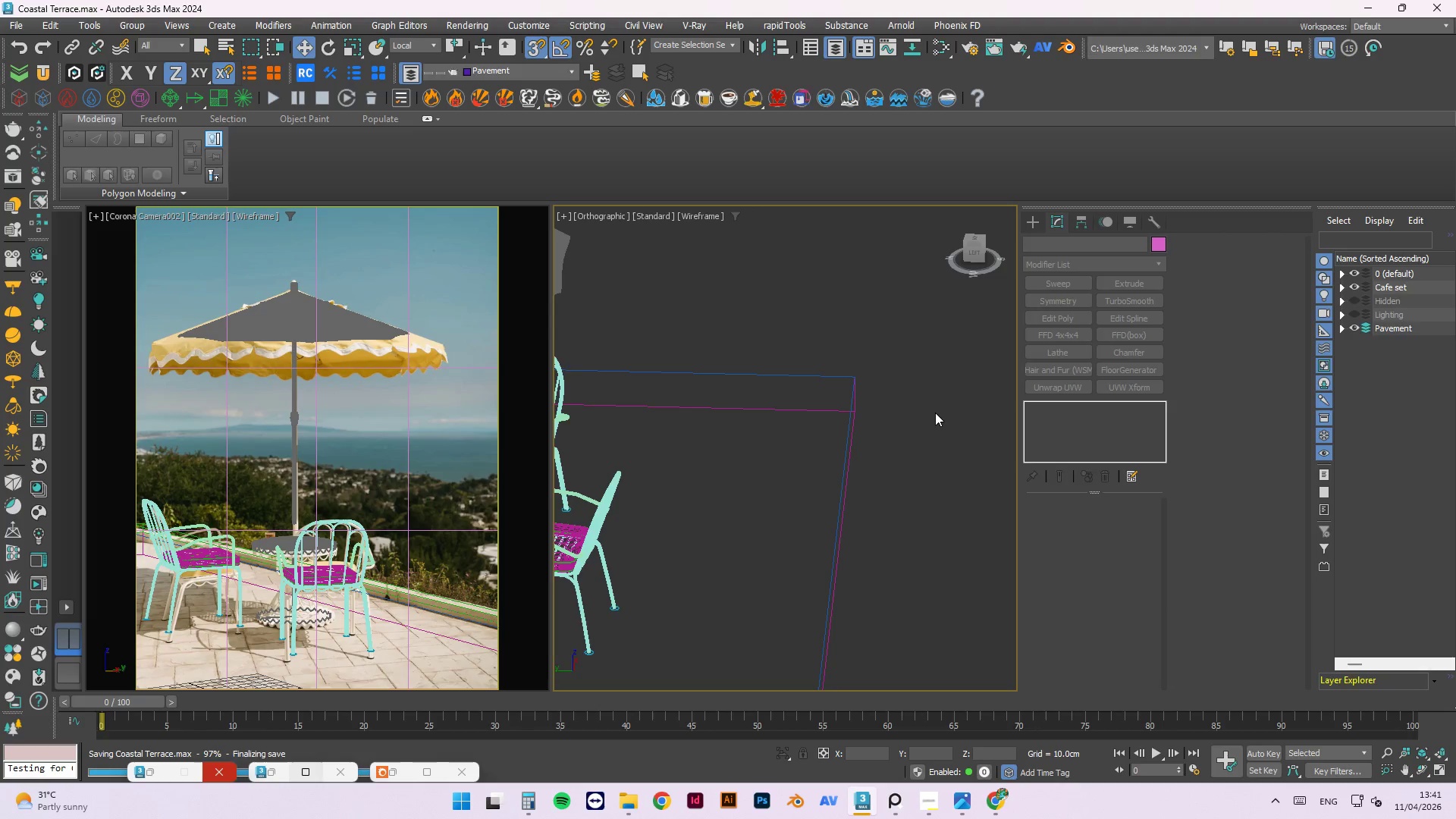 
hold_key(key=AltLeft, duration=1.0)
 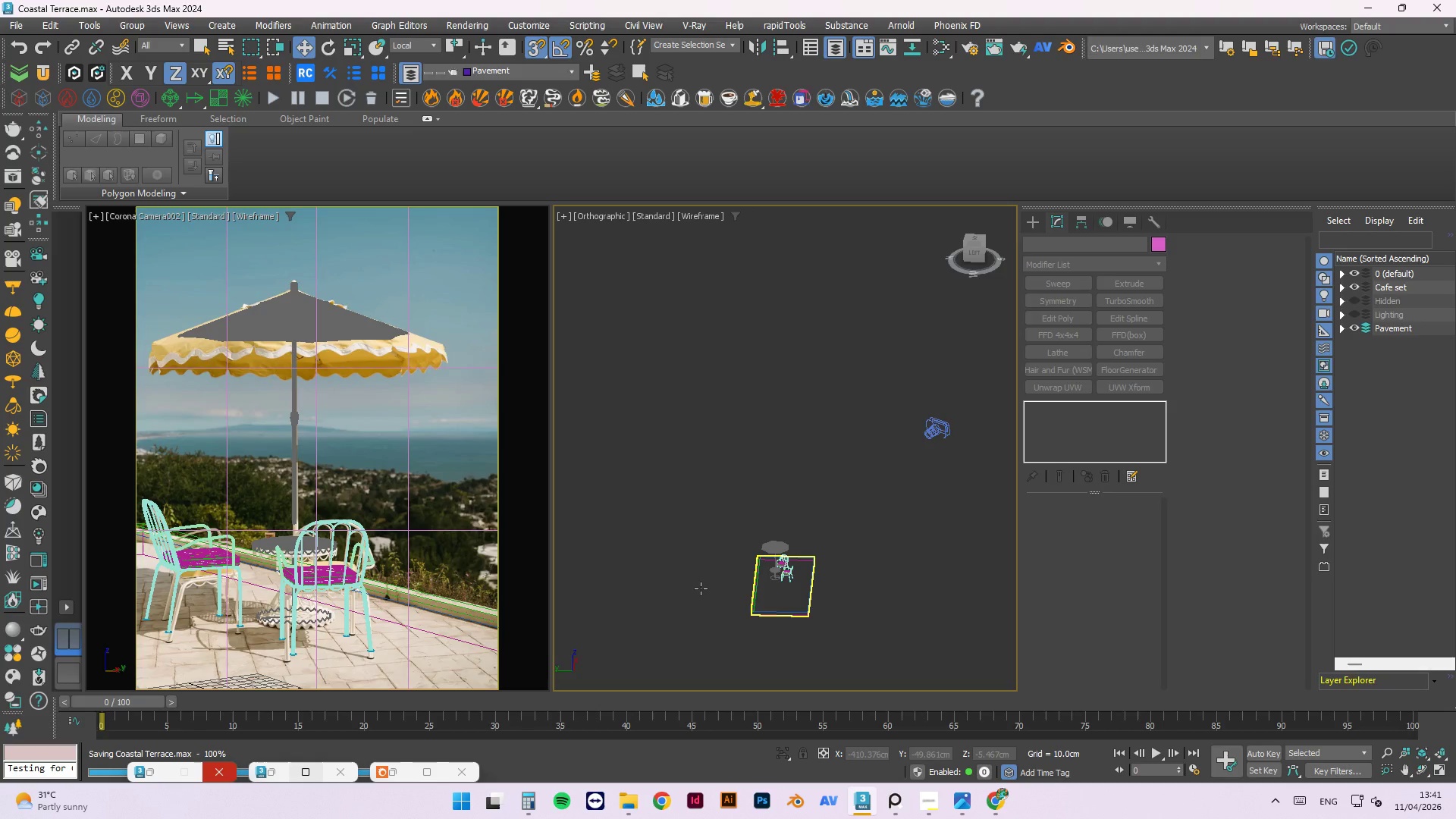 
scroll: coordinate [786, 566], scroll_direction: down, amount: 8.0
 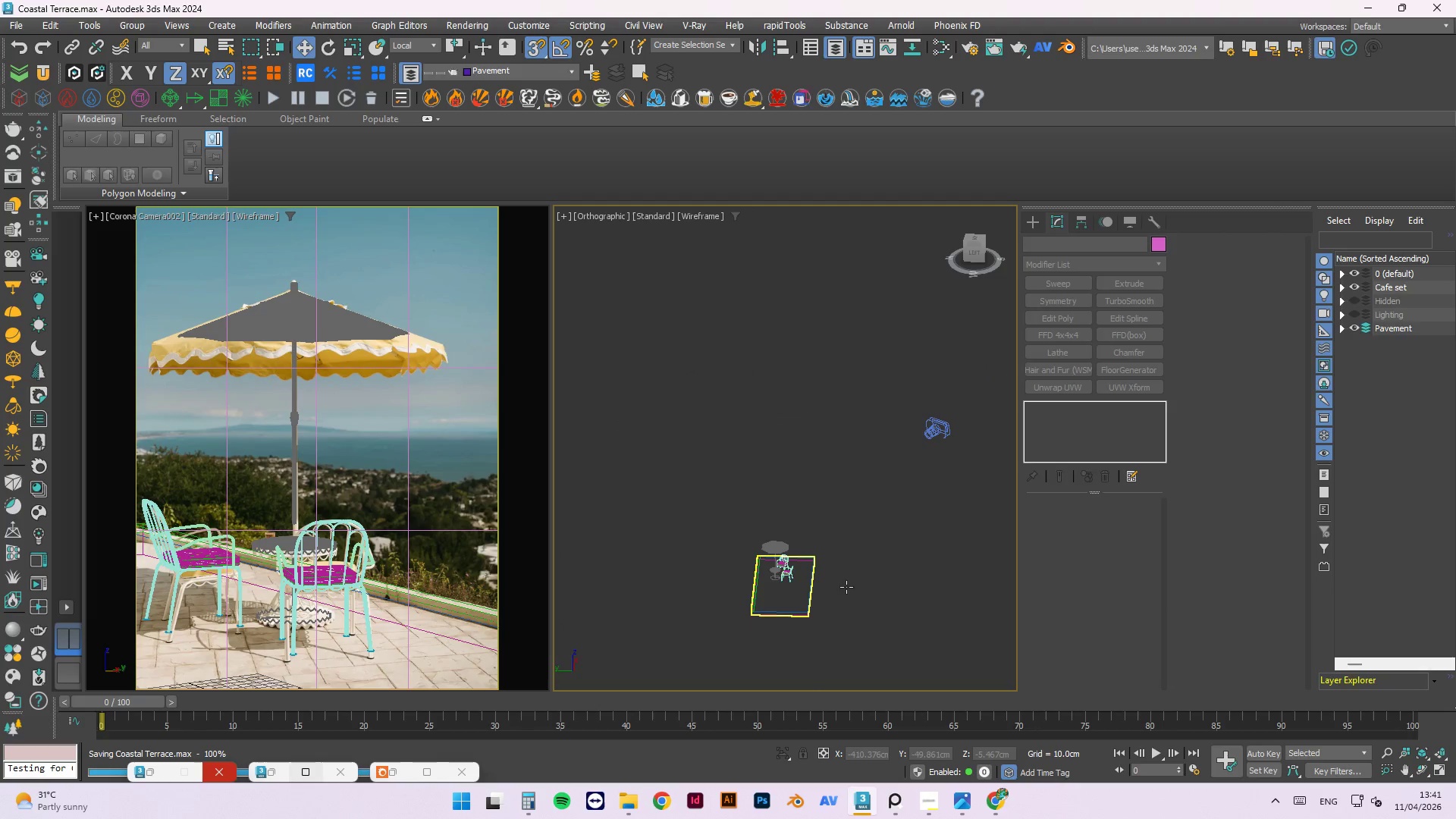 
hold_key(key=AltLeft, duration=11.66)
 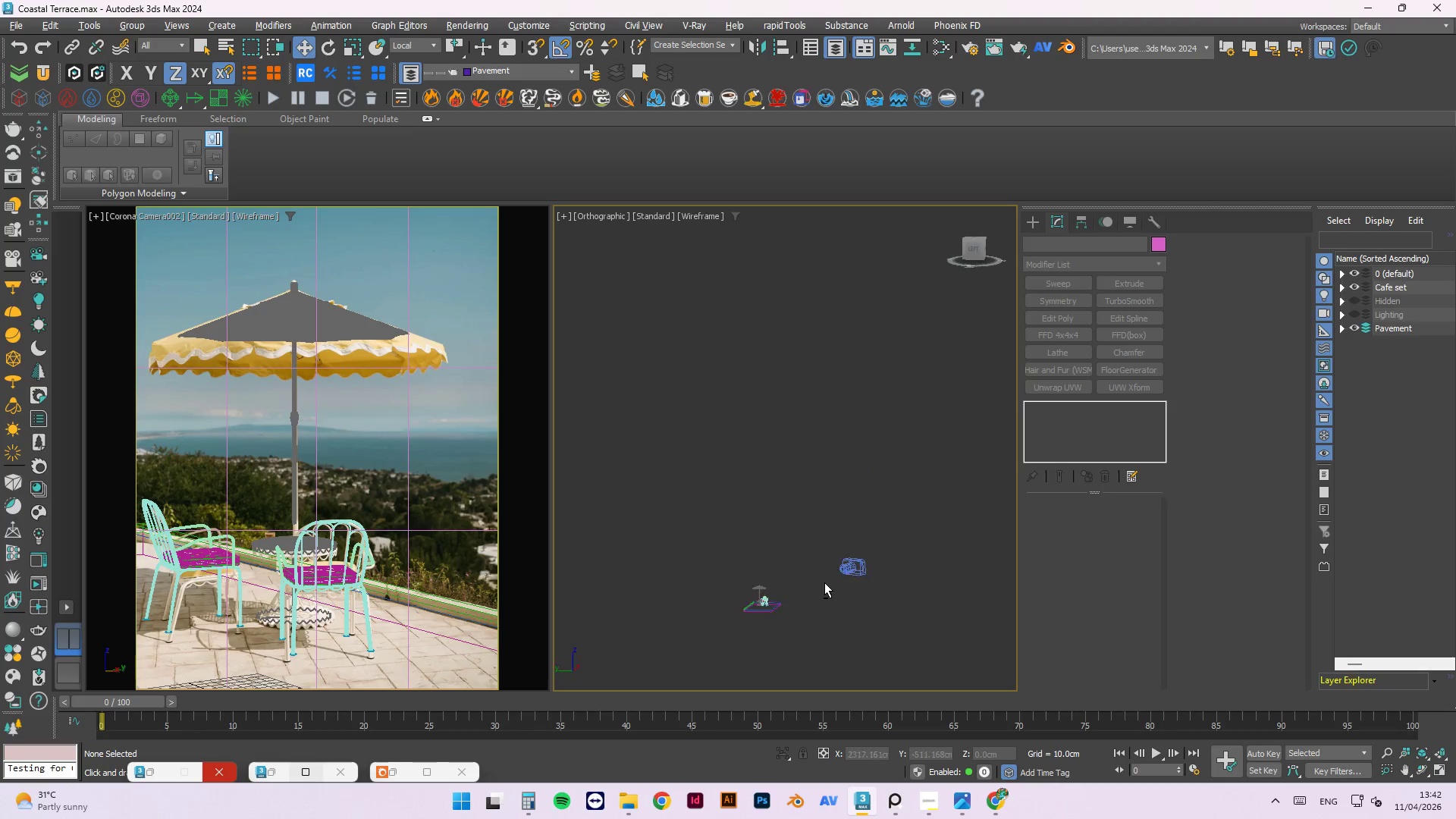 
key(S)
 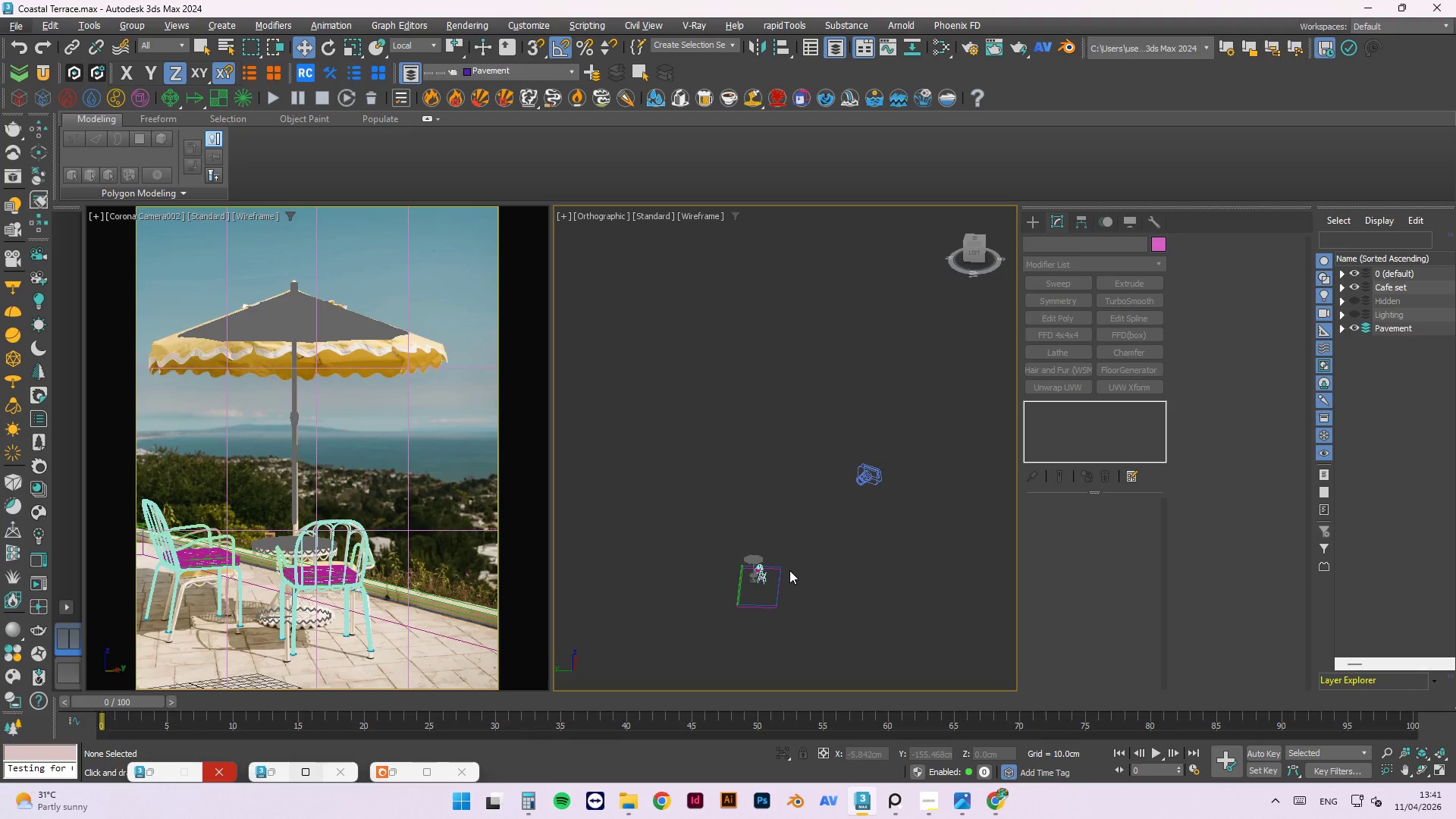 
key(Control+S)
 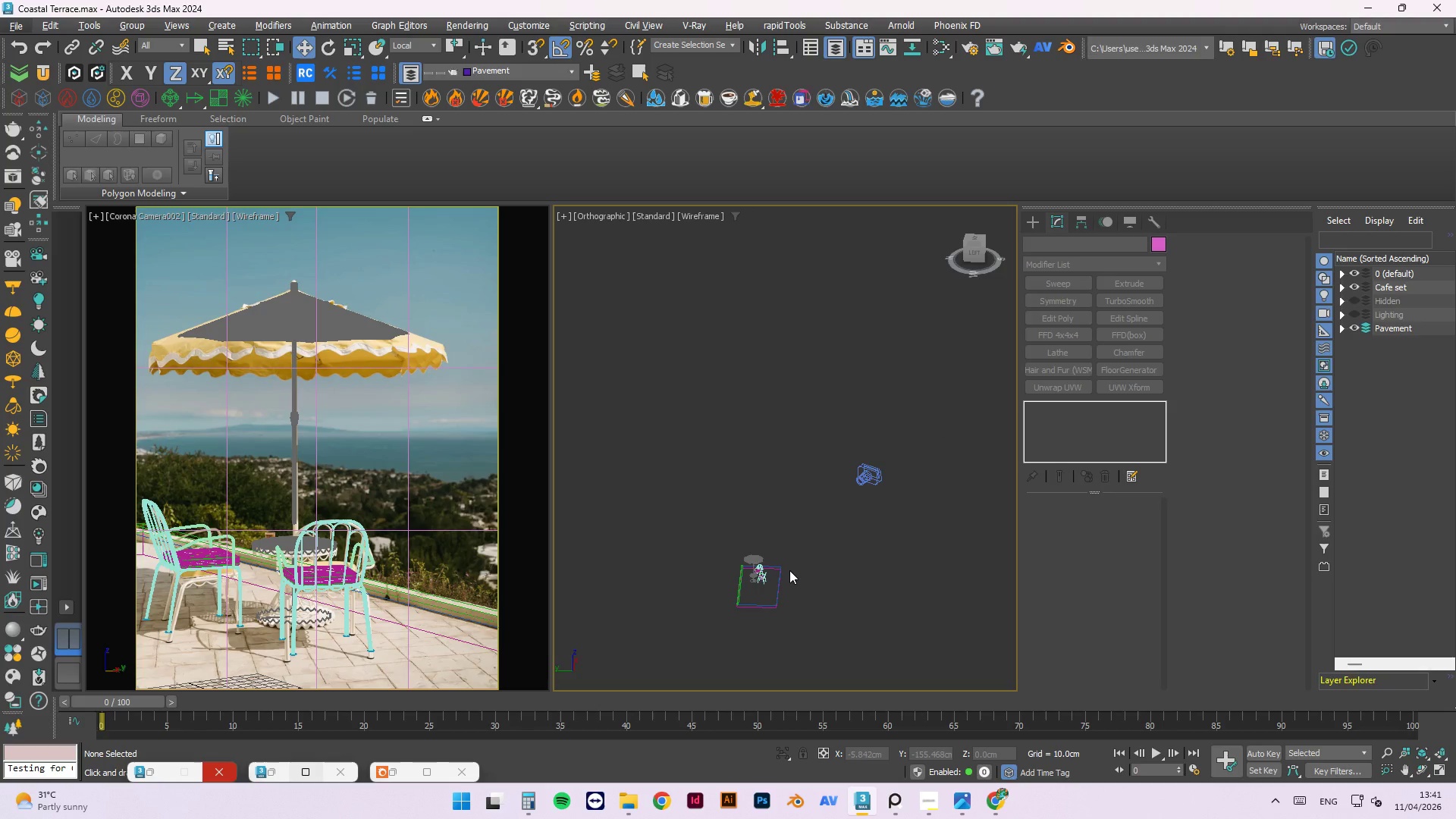 
hold_key(key=AltLeft, duration=1.5)
 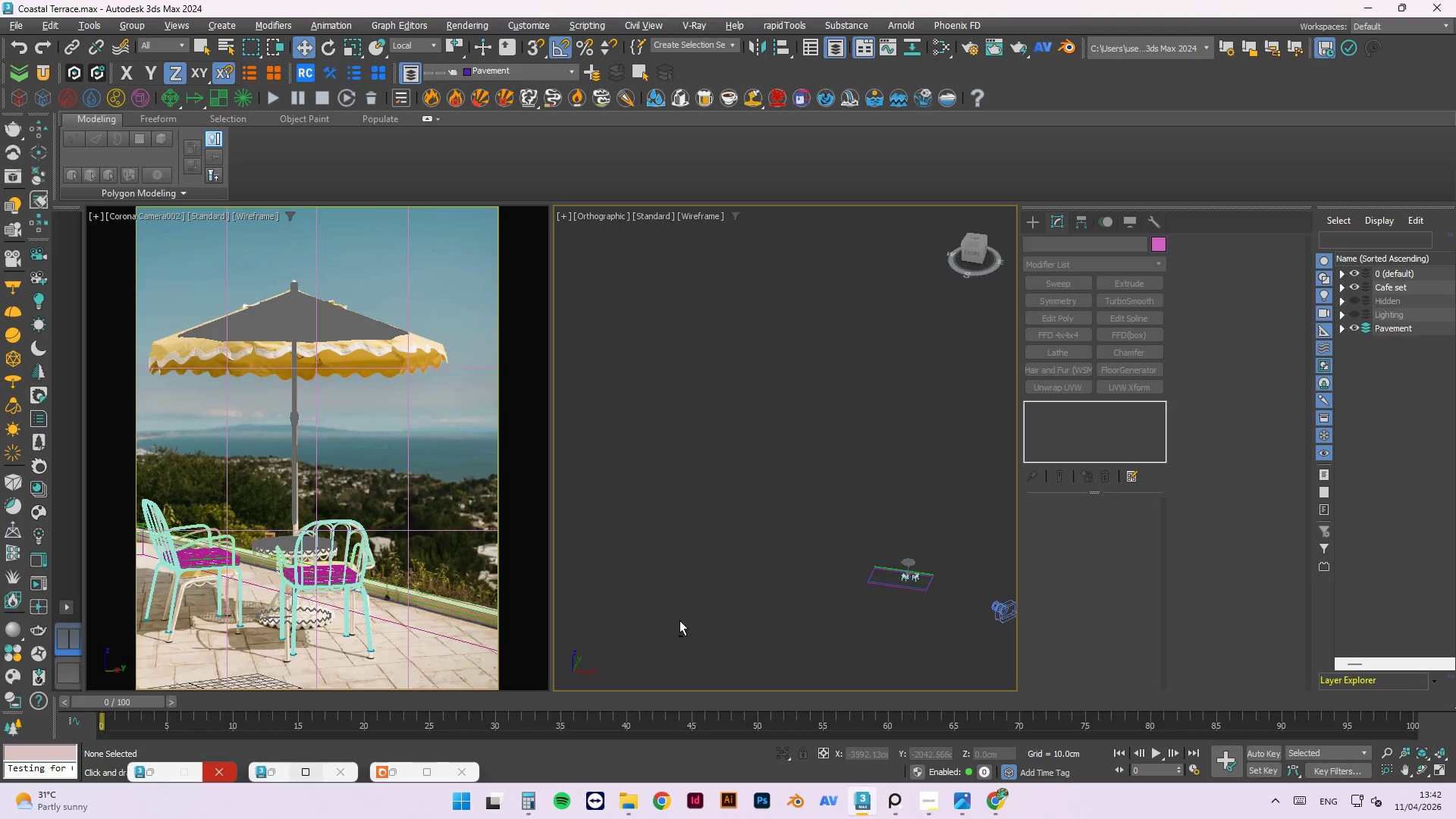 
scroll: coordinate [751, 603], scroll_direction: down, amount: 1.0
 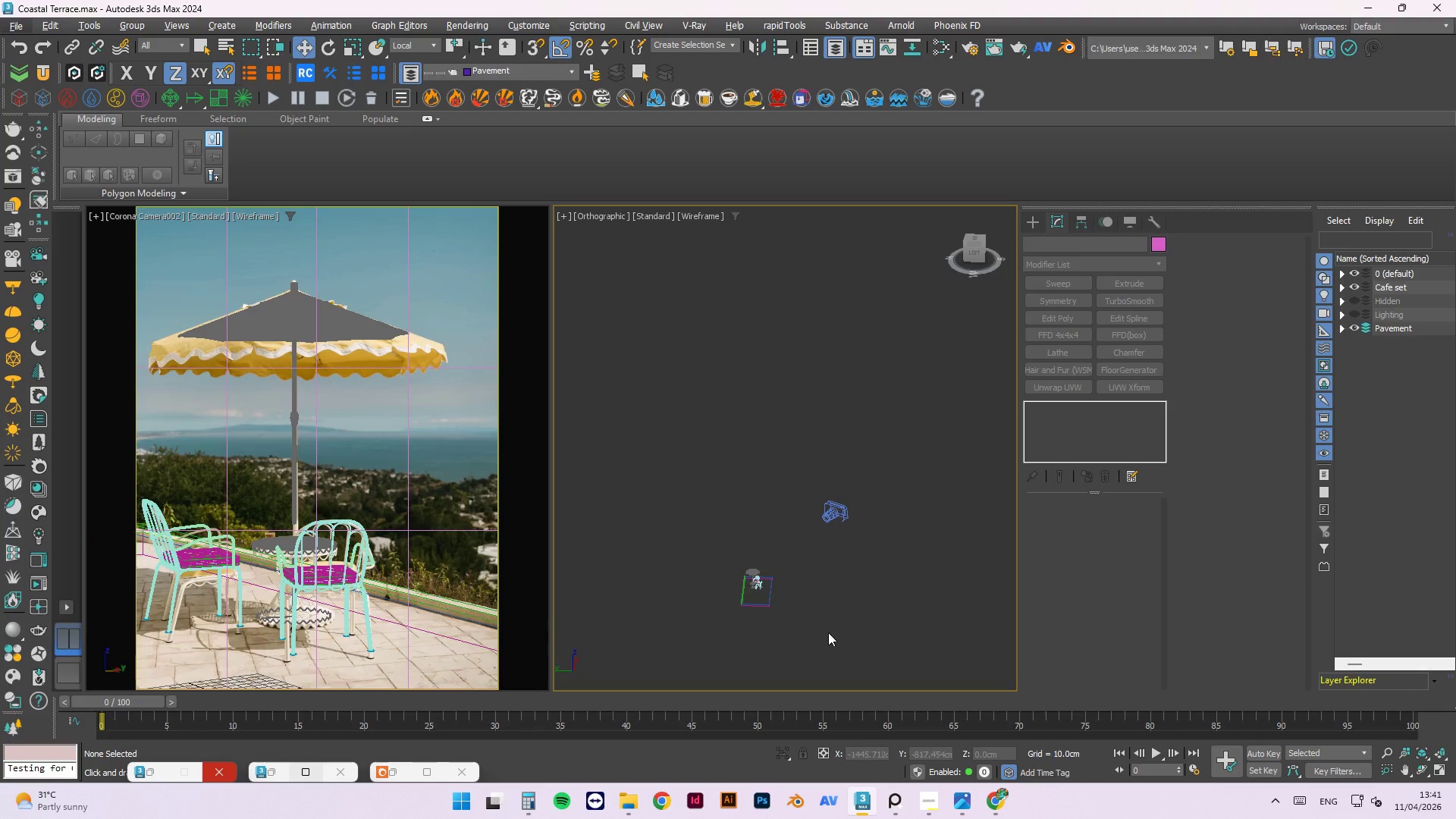 
key(Alt+AltLeft)
 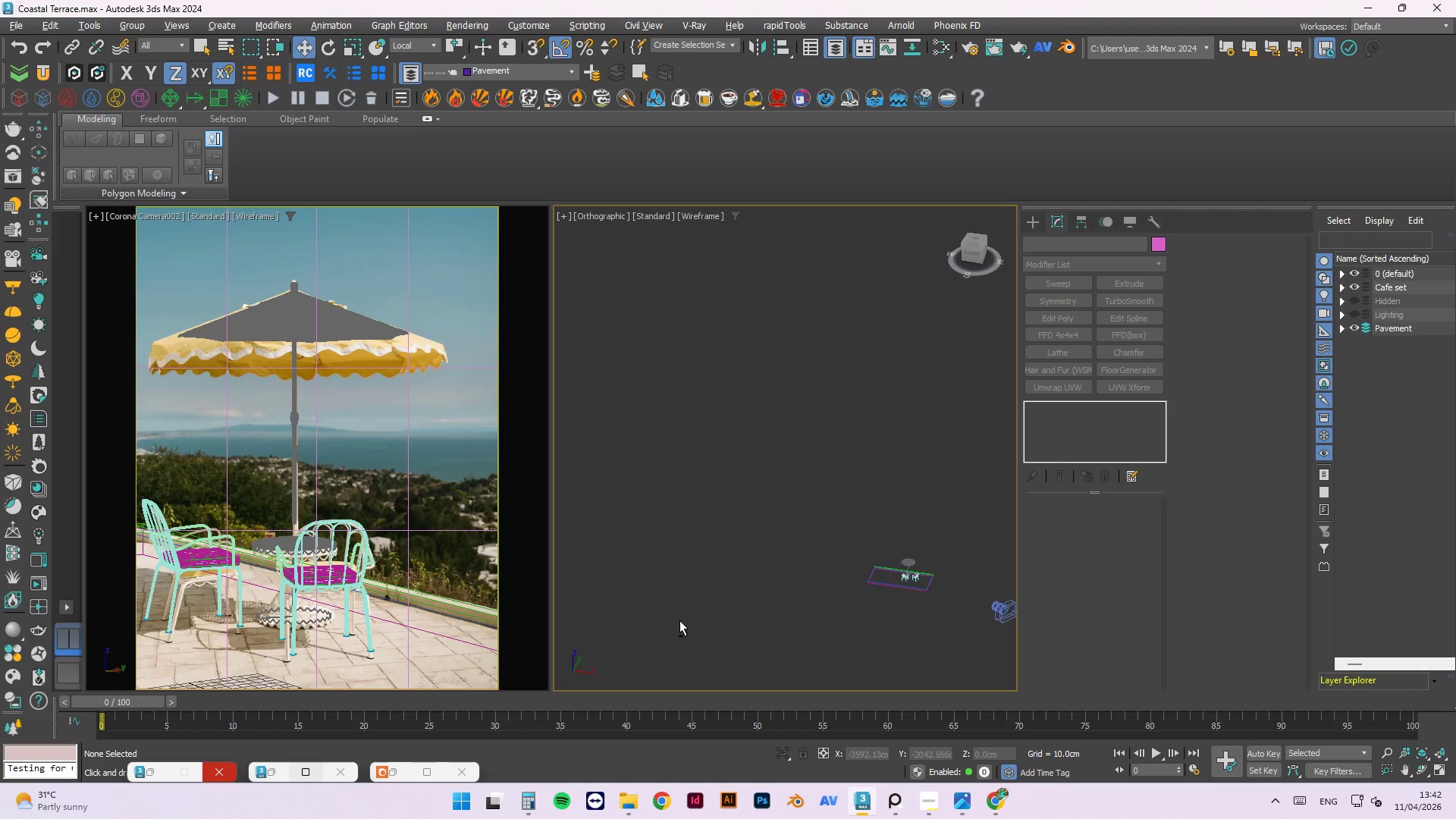 
key(Alt+AltLeft)
 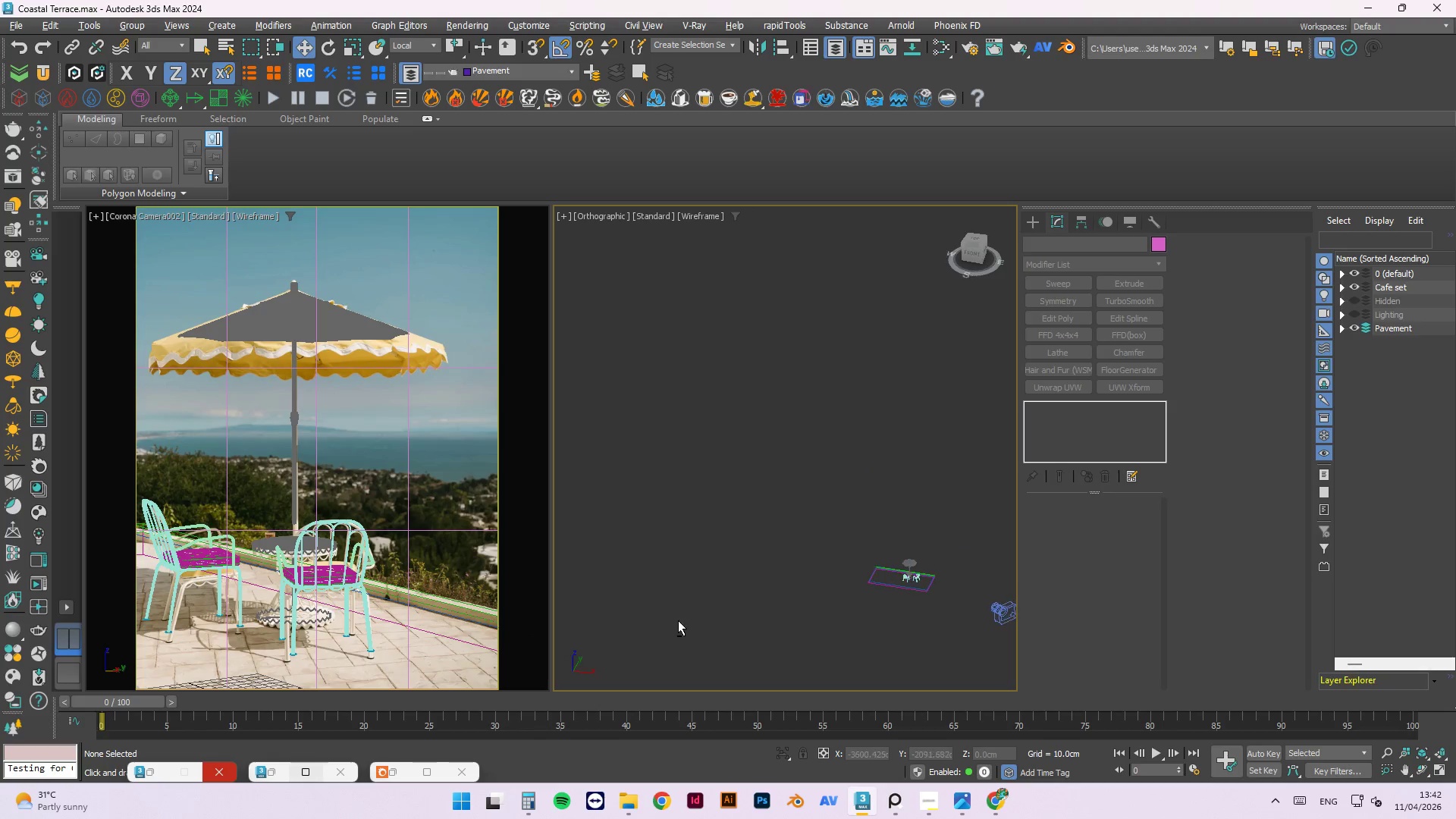 
key(Alt+AltLeft)
 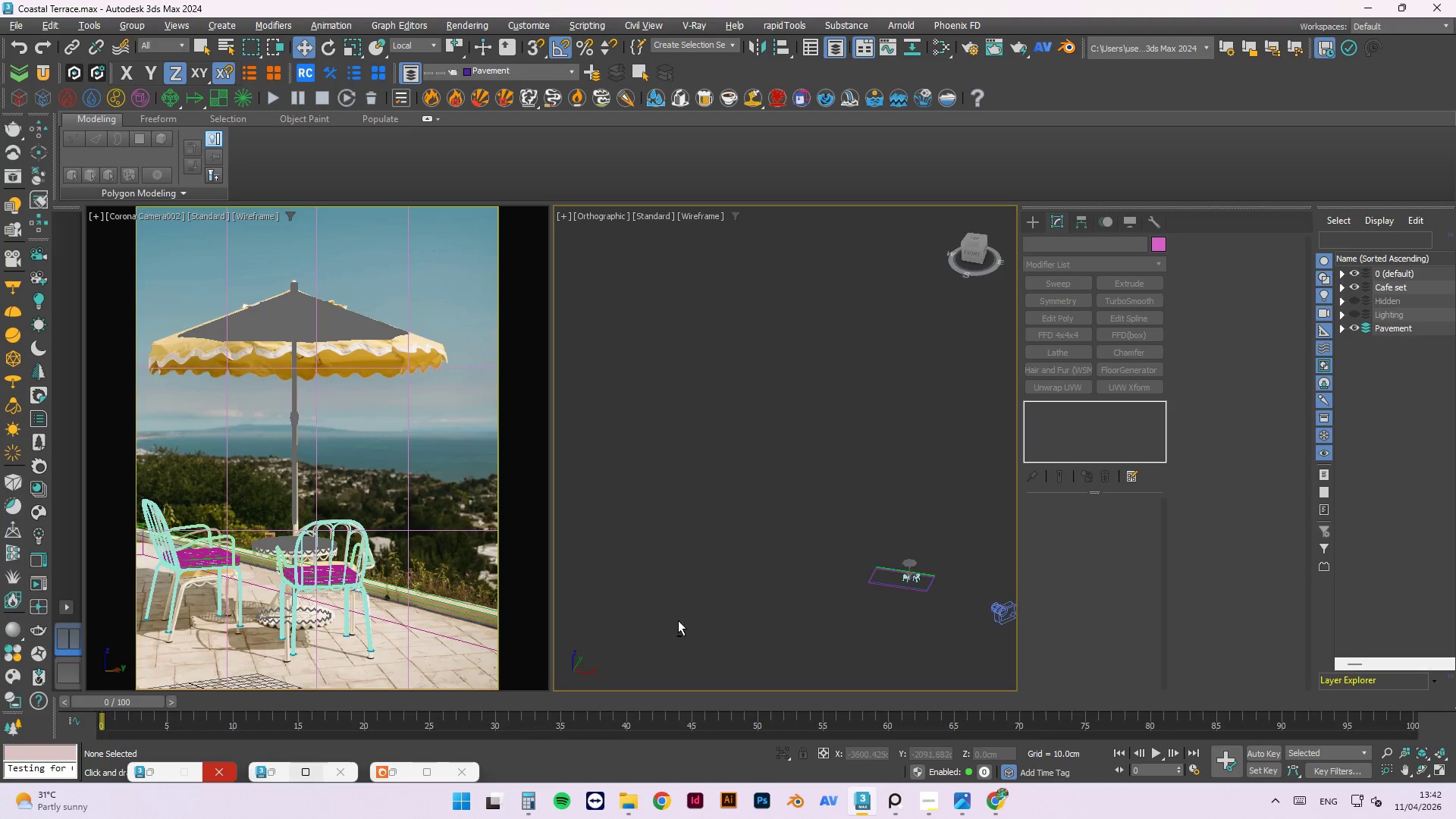 
key(Alt+AltLeft)
 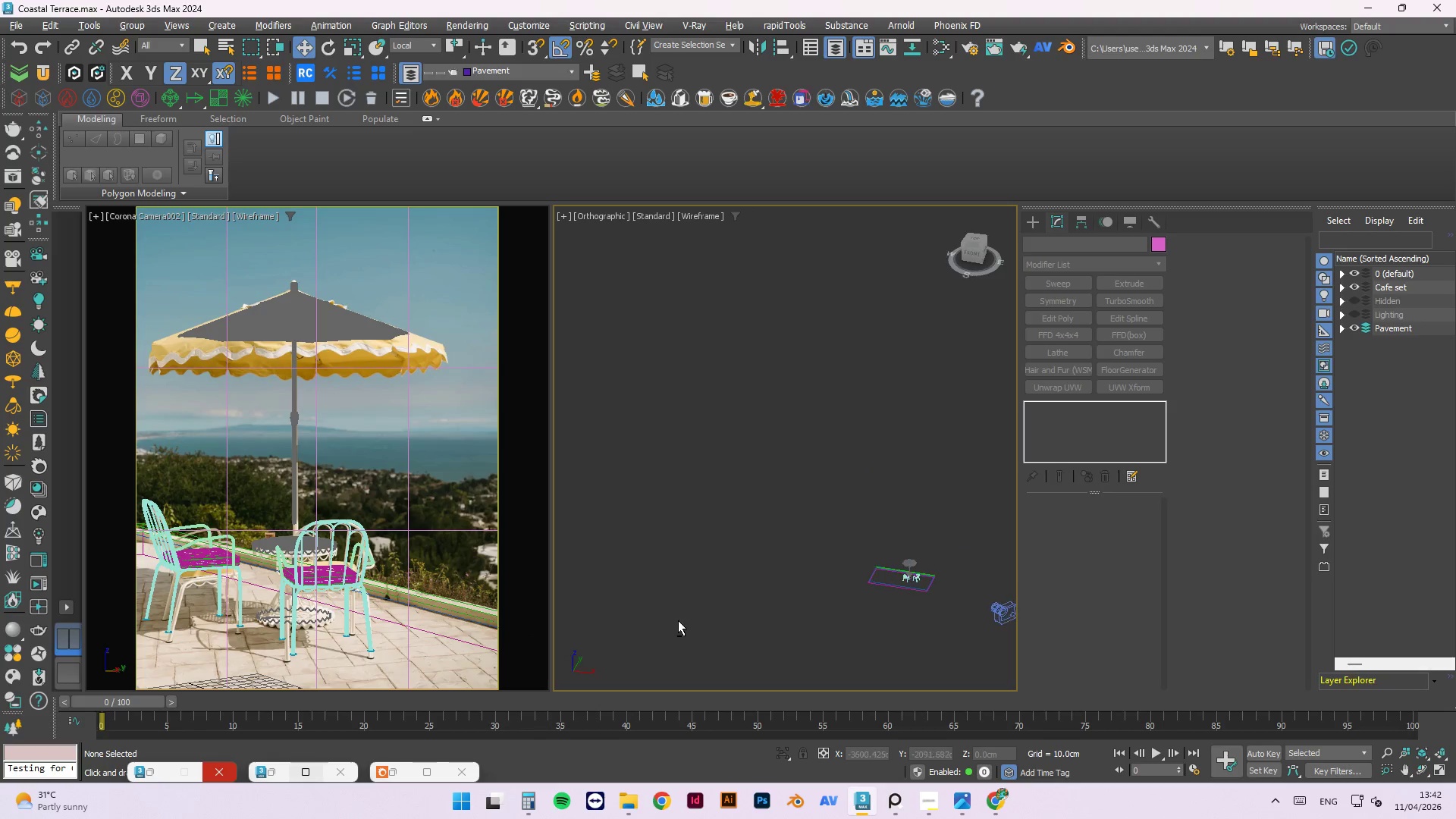 
key(Alt+AltLeft)
 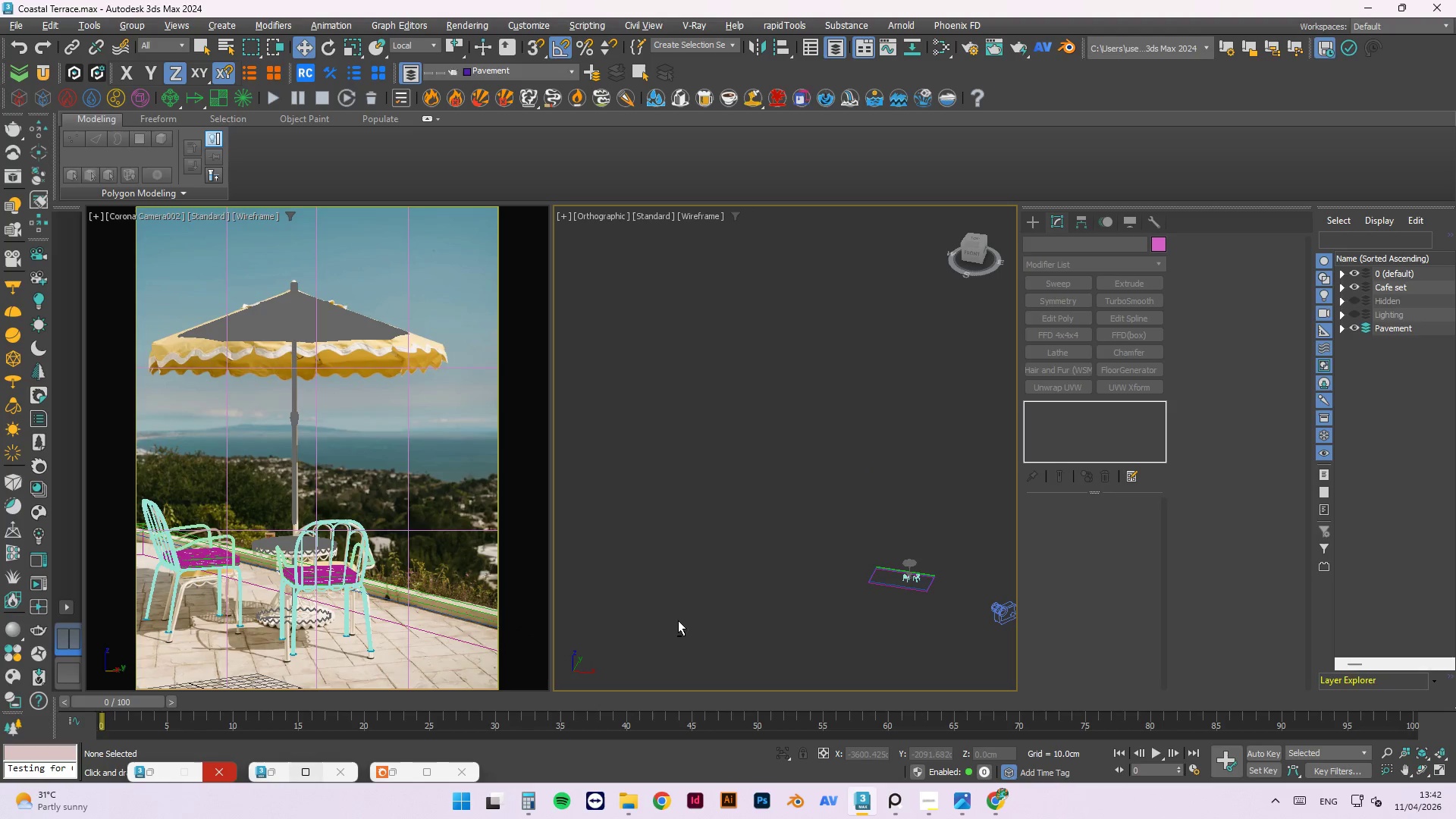 
key(Alt+AltLeft)
 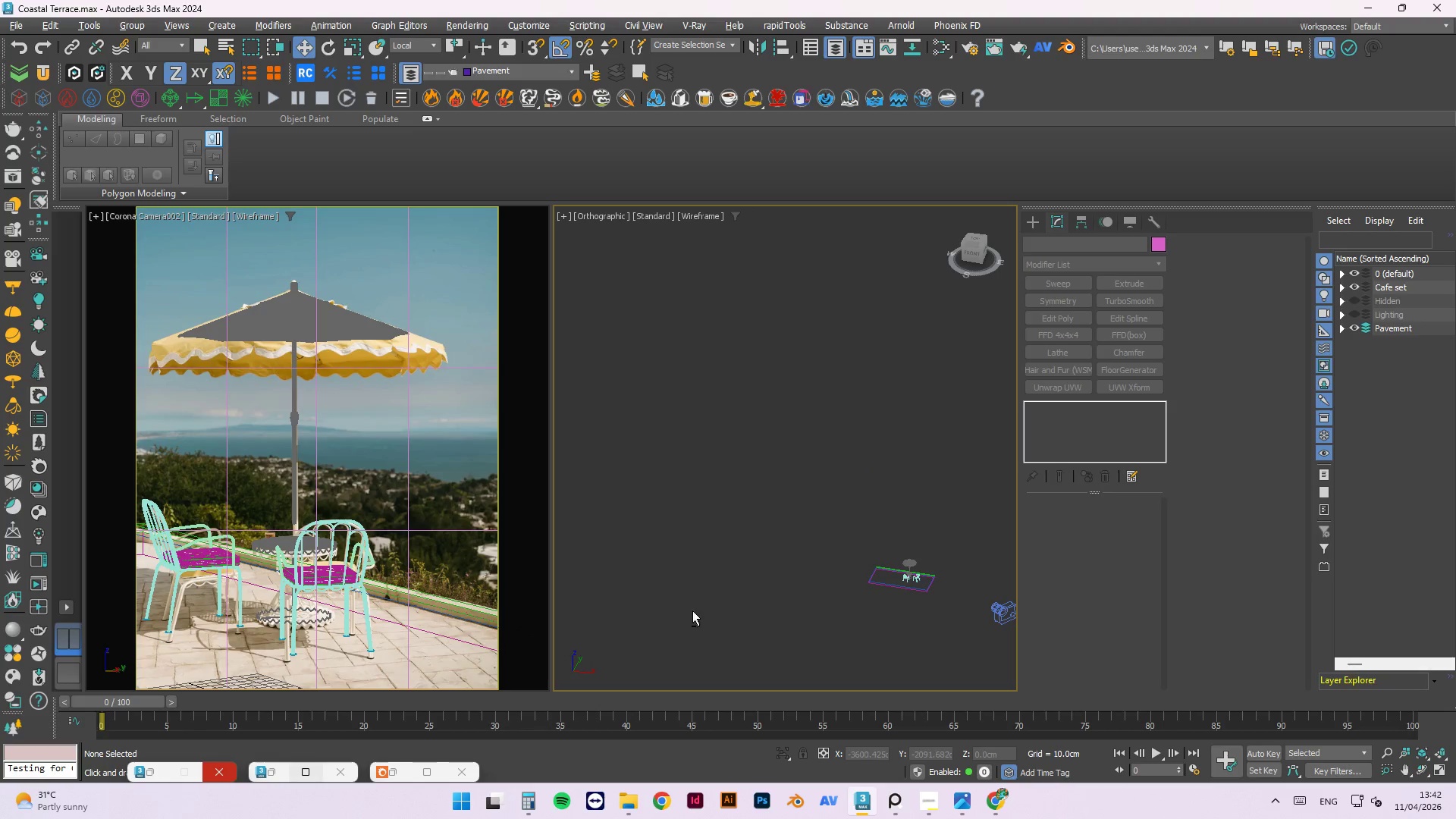 
key(Alt+AltLeft)
 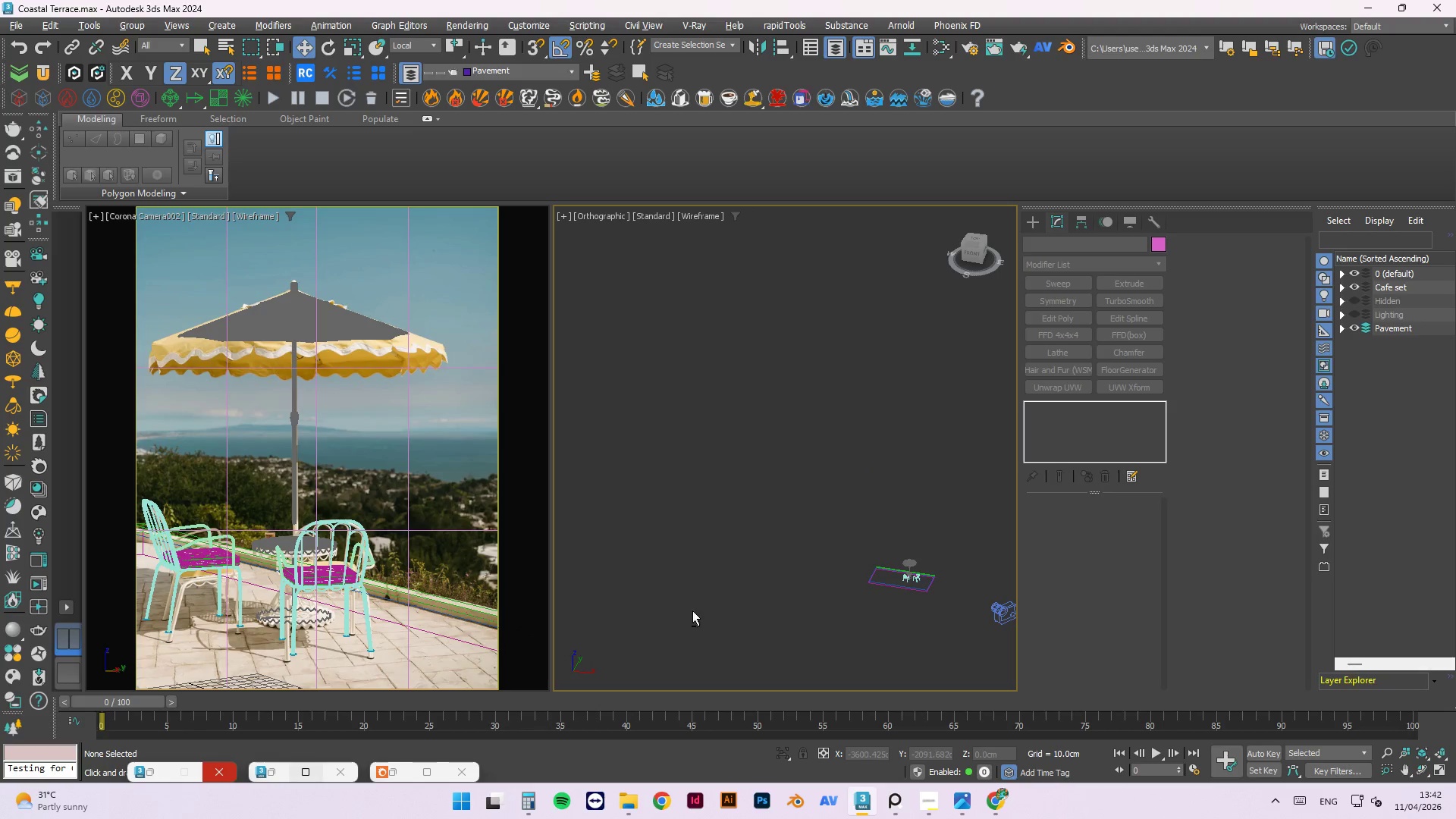 
key(Alt+AltLeft)
 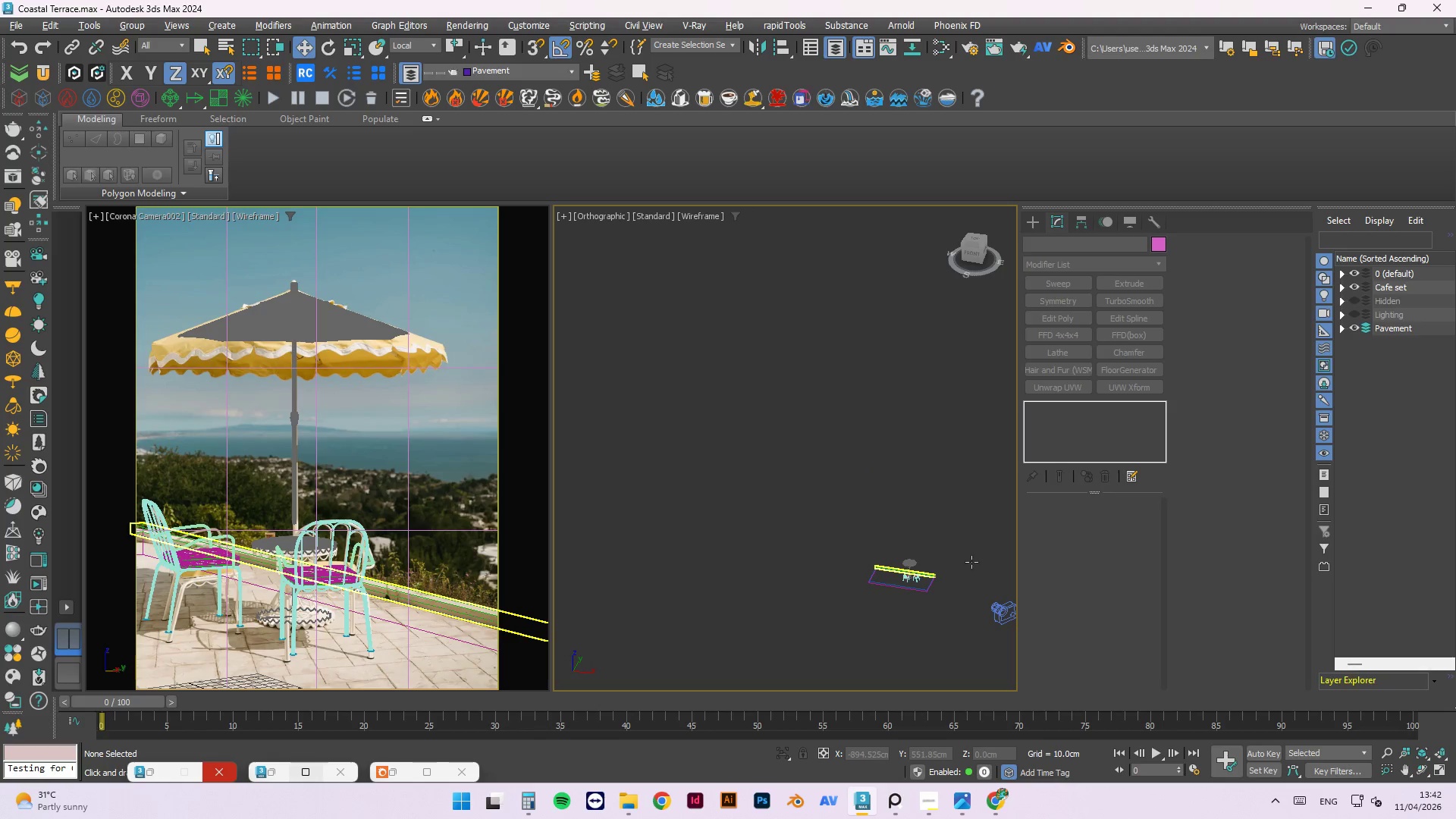 
scroll: coordinate [968, 606], scroll_direction: up, amount: 2.0
 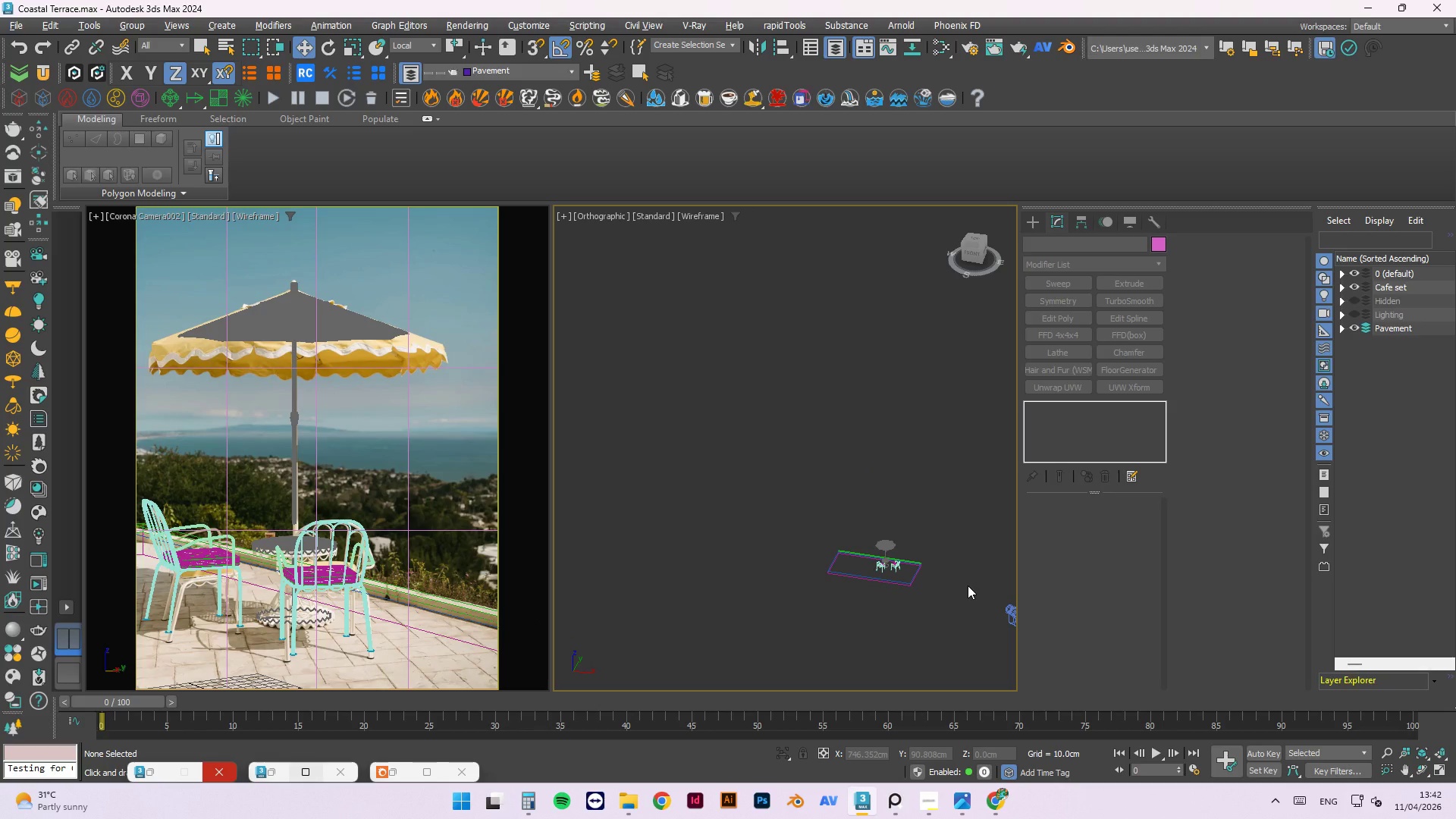 
wait(27.51)
 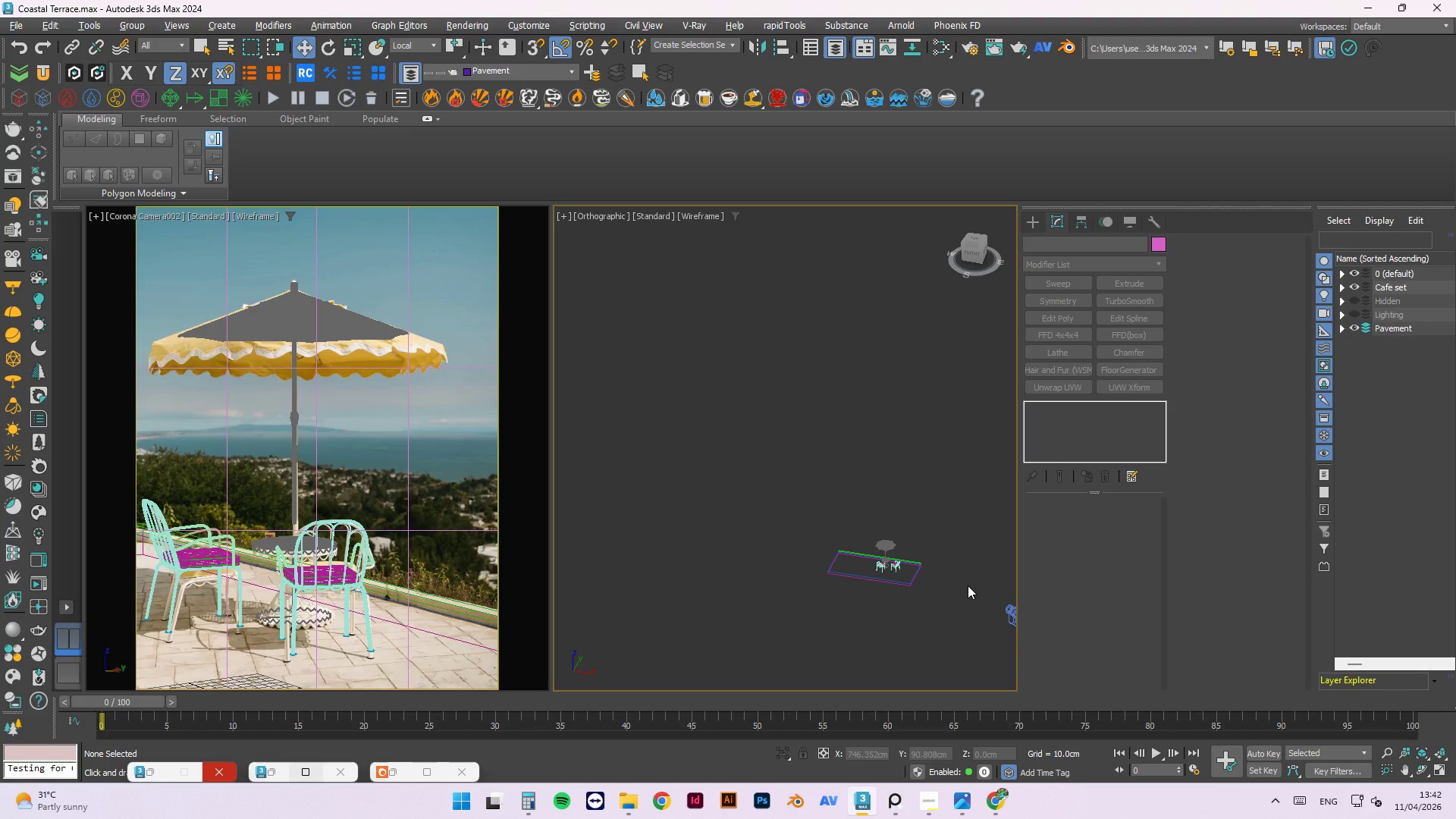 
scroll: coordinate [894, 532], scroll_direction: down, amount: 1.0
 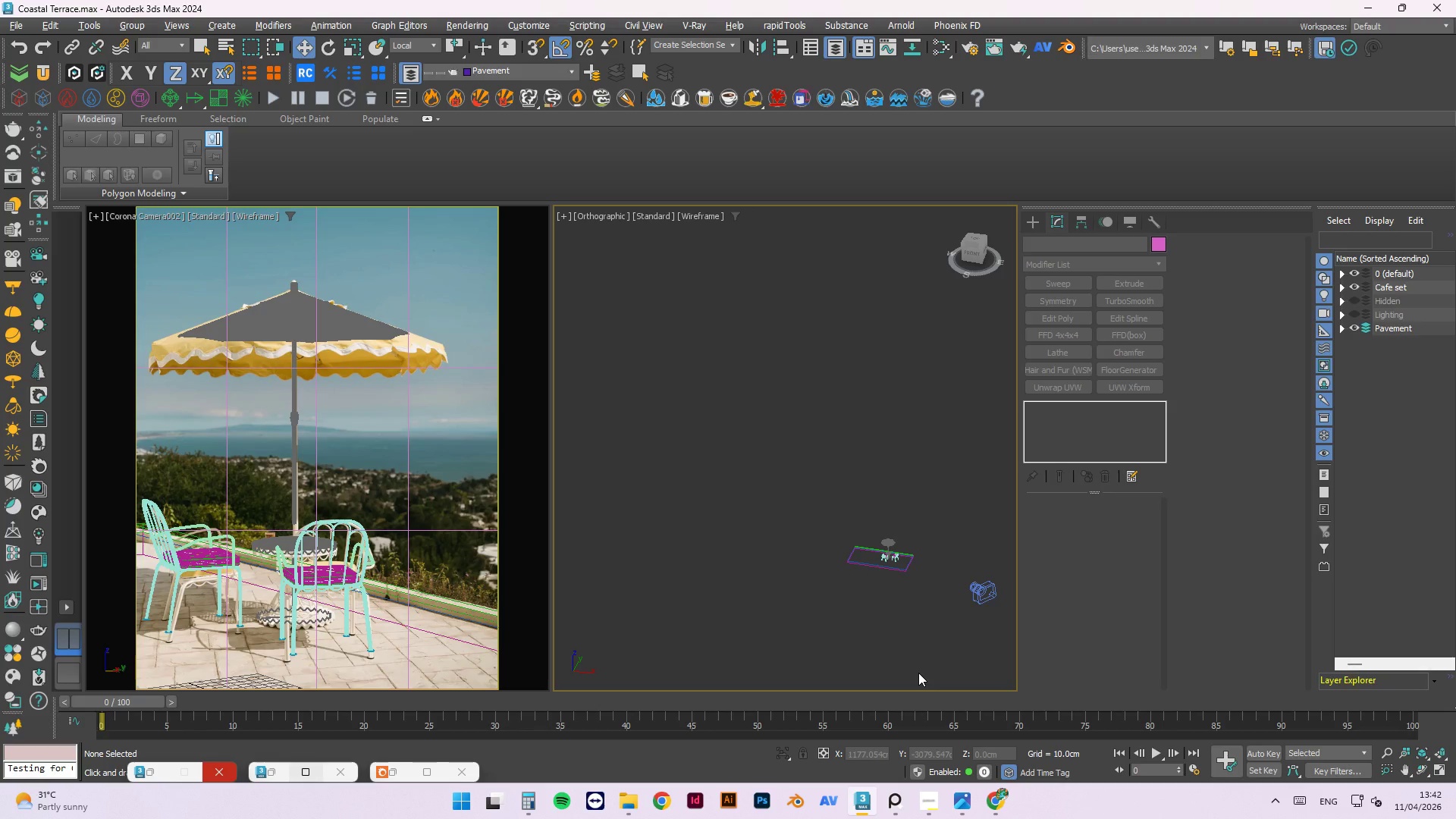 
wait(17.89)
 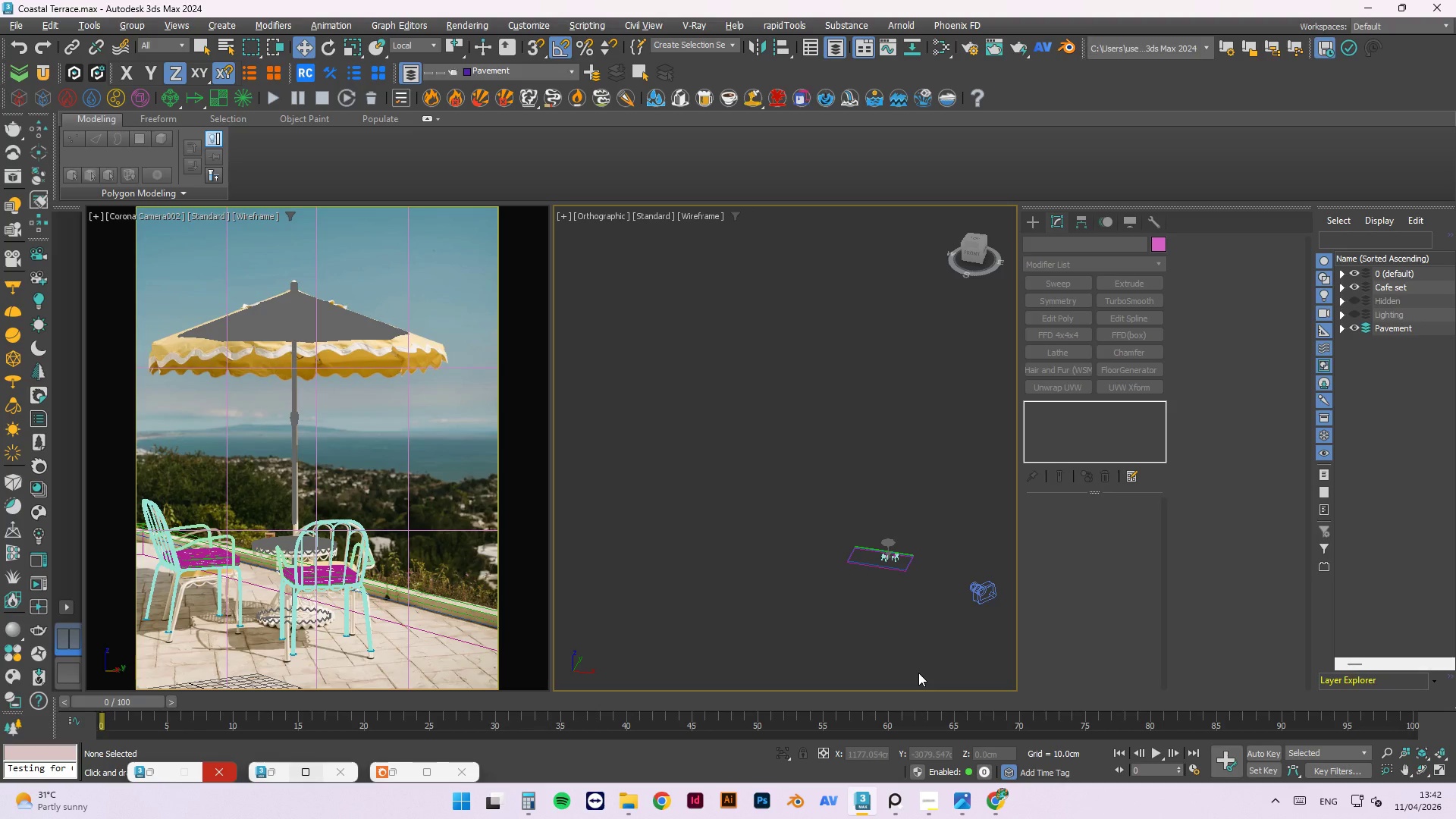 
scroll: coordinate [846, 474], scroll_direction: up, amount: 5.0
 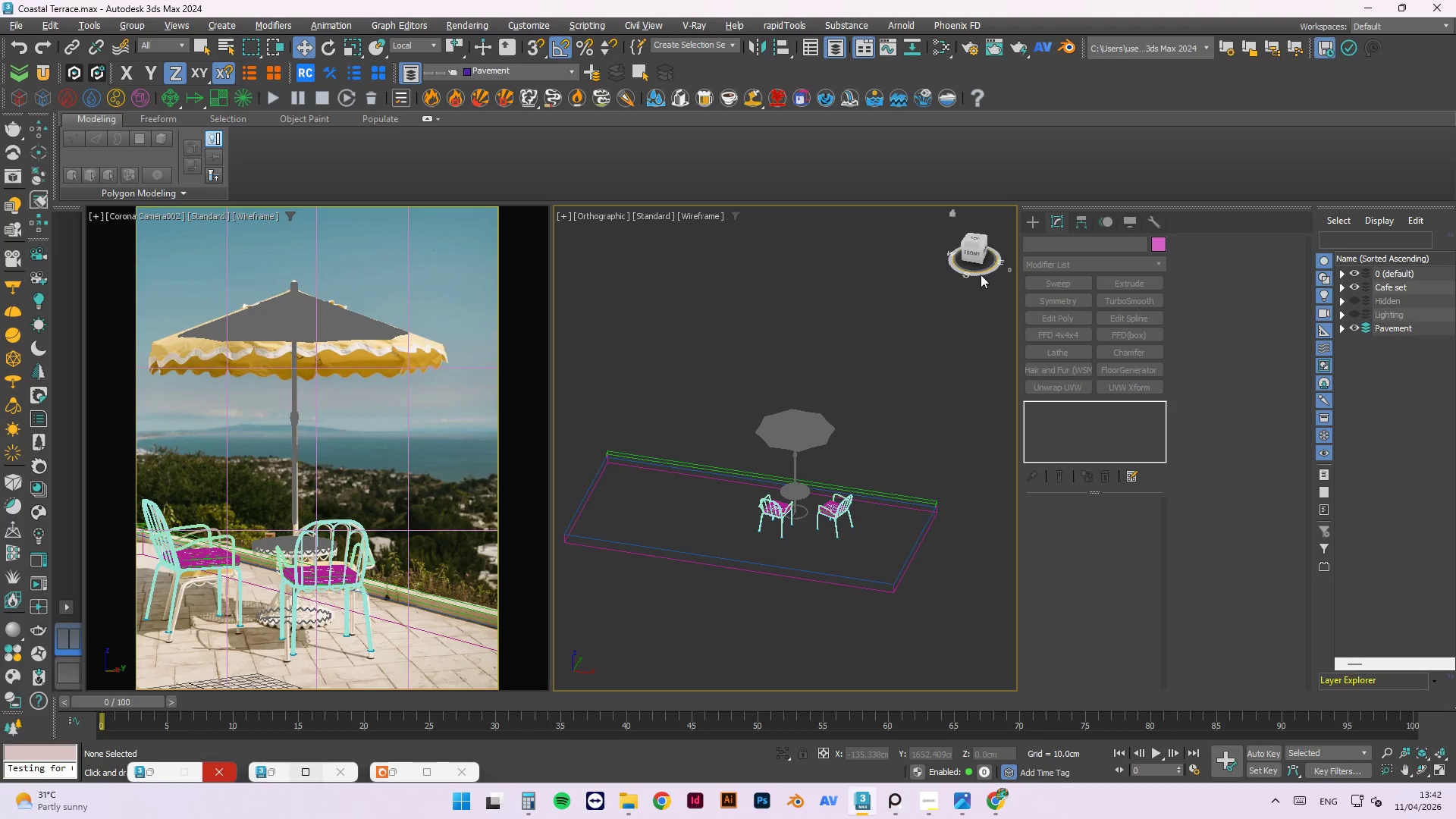 
left_click([950, 363])
 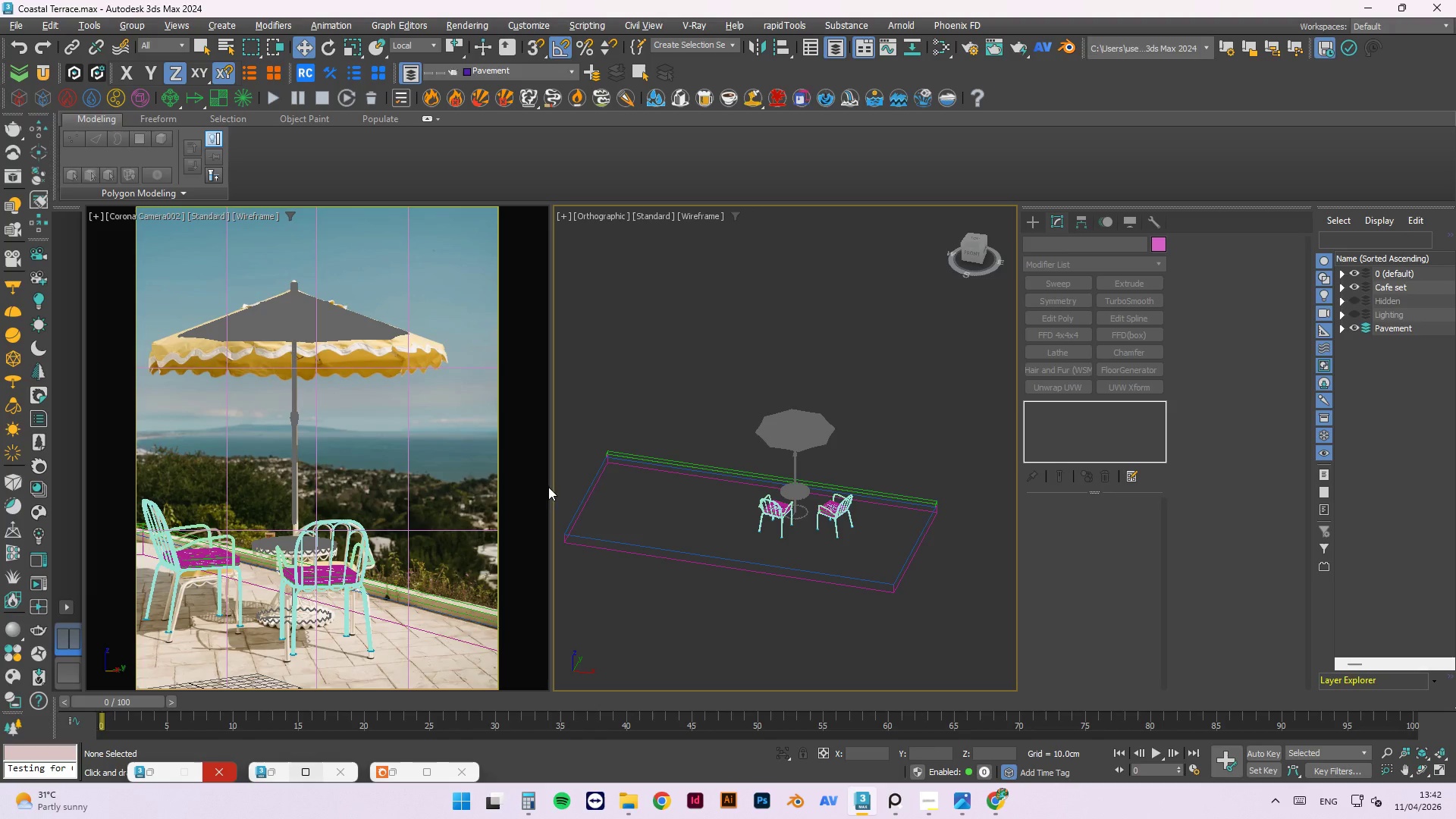 
scroll: coordinate [554, 544], scroll_direction: up, amount: 3.0
 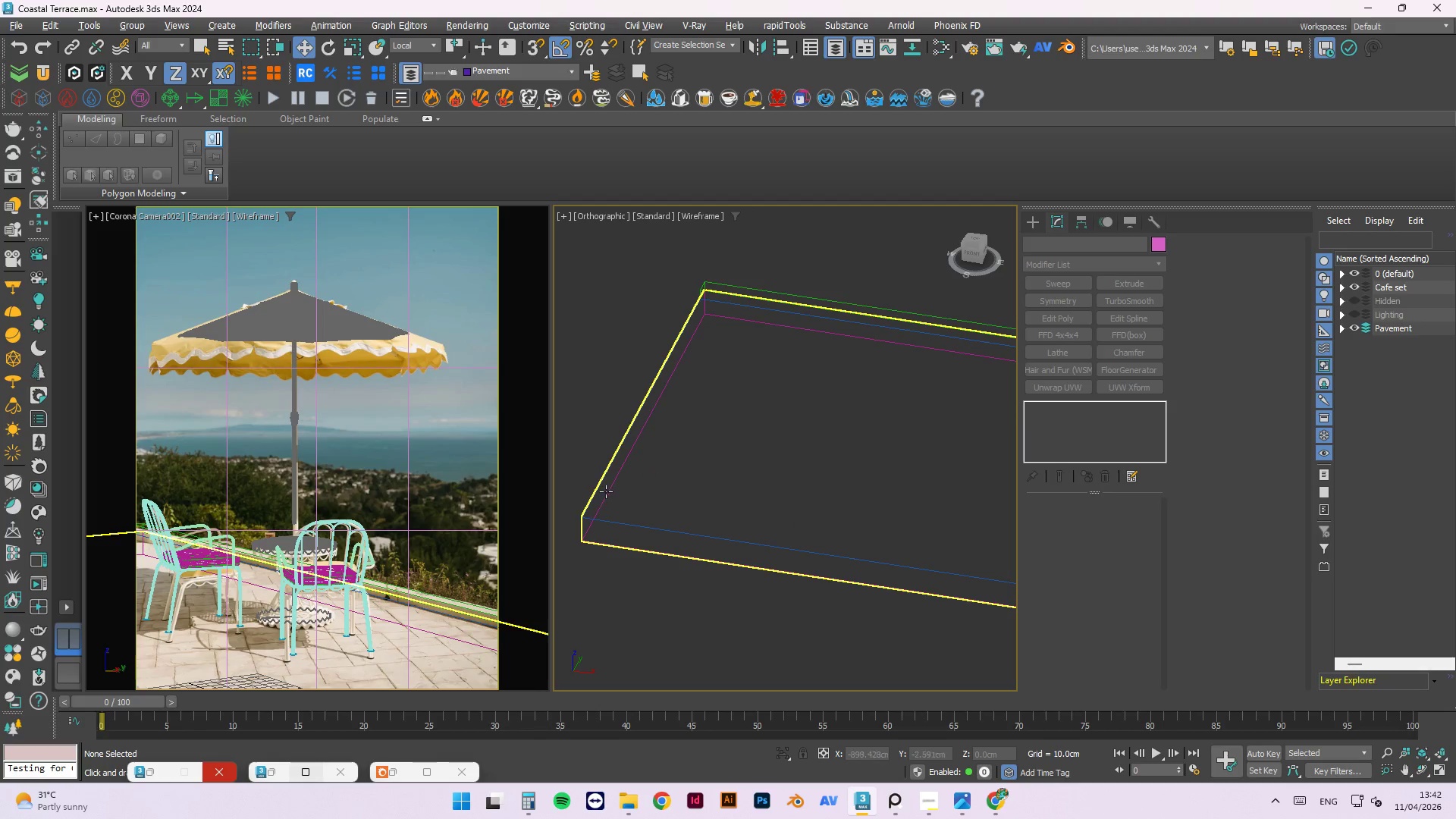 
left_click([592, 393])
 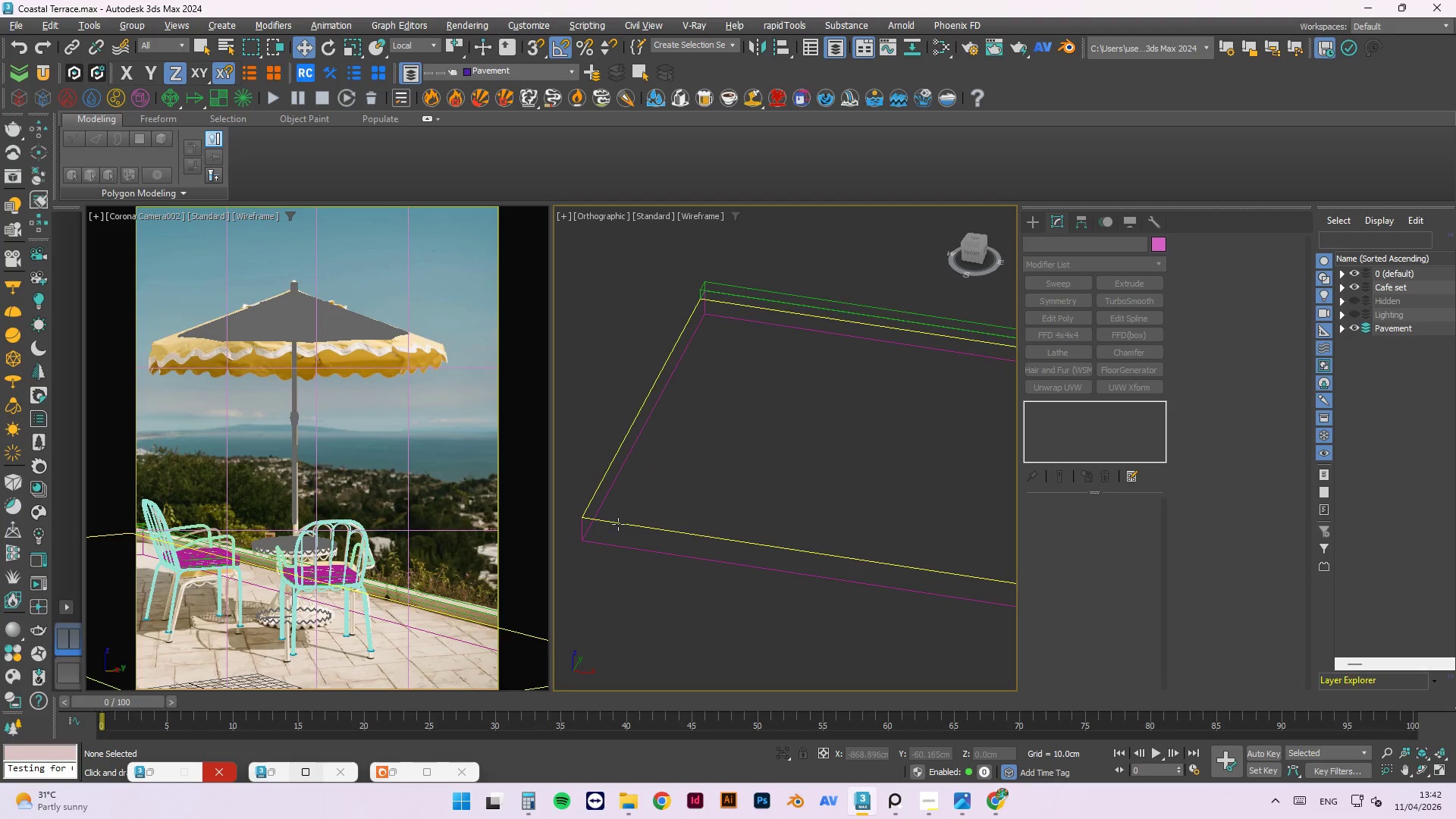 
left_click([618, 525])
 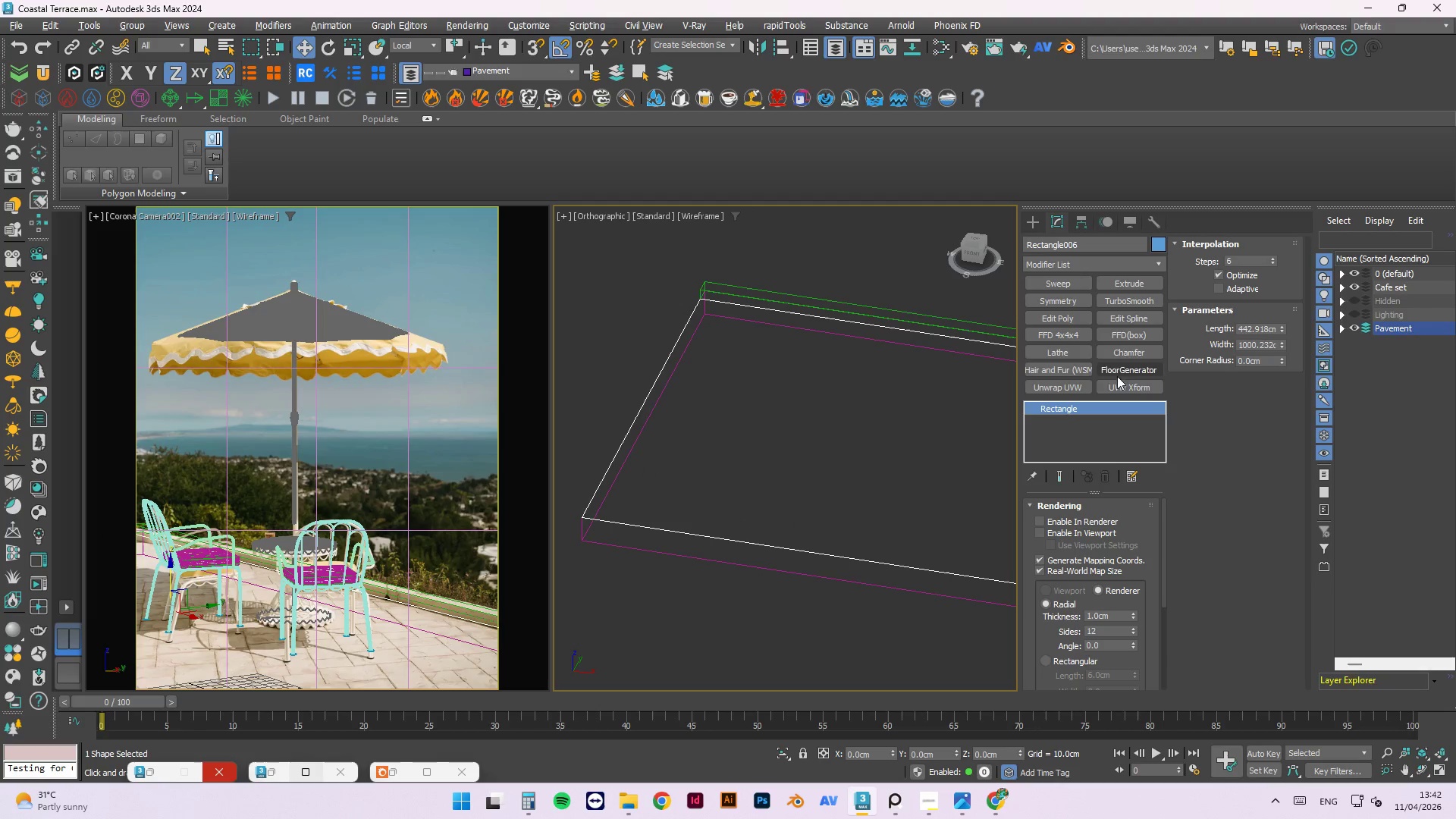 
left_click([1131, 372])
 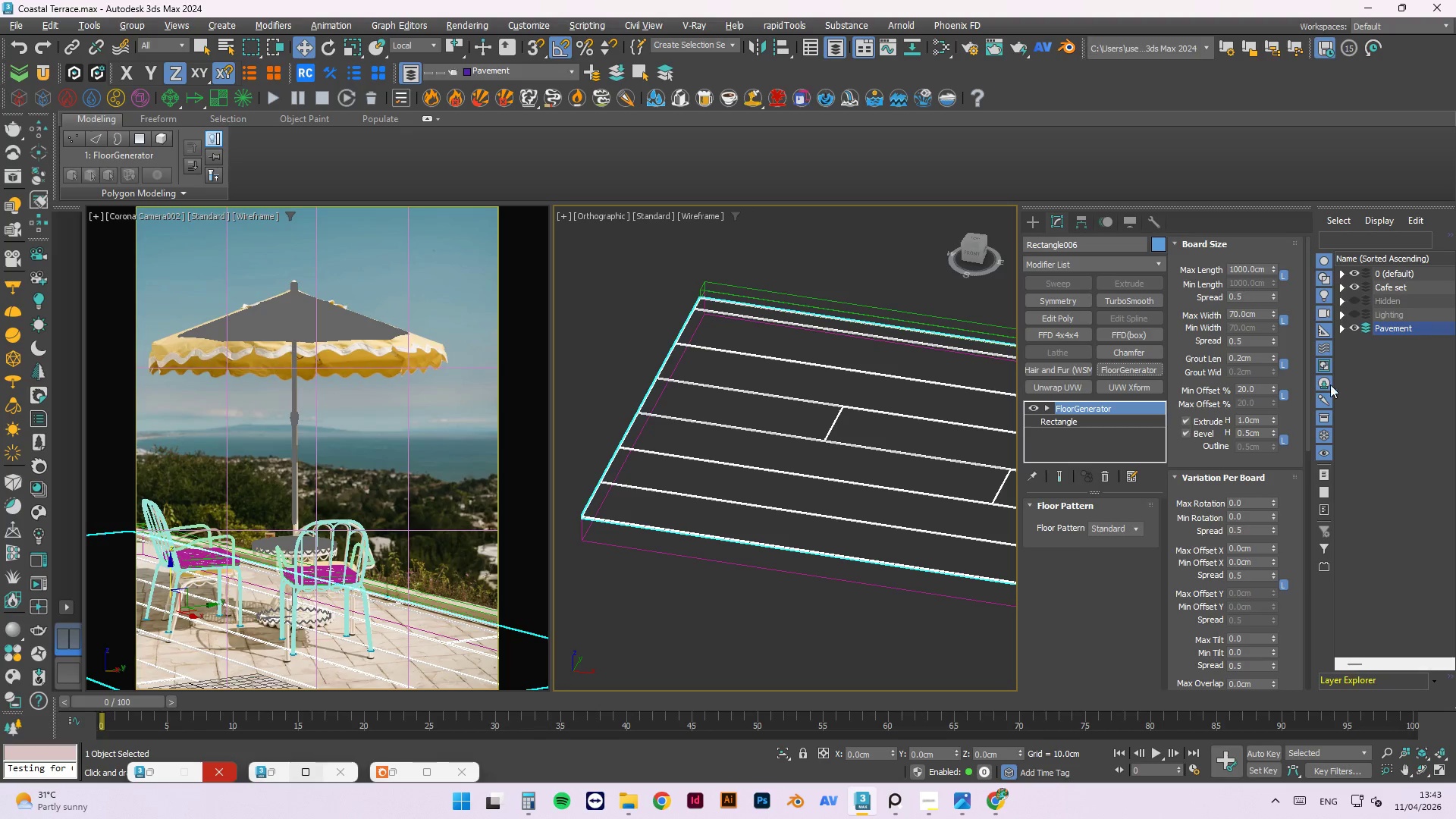 
wait(10.02)
 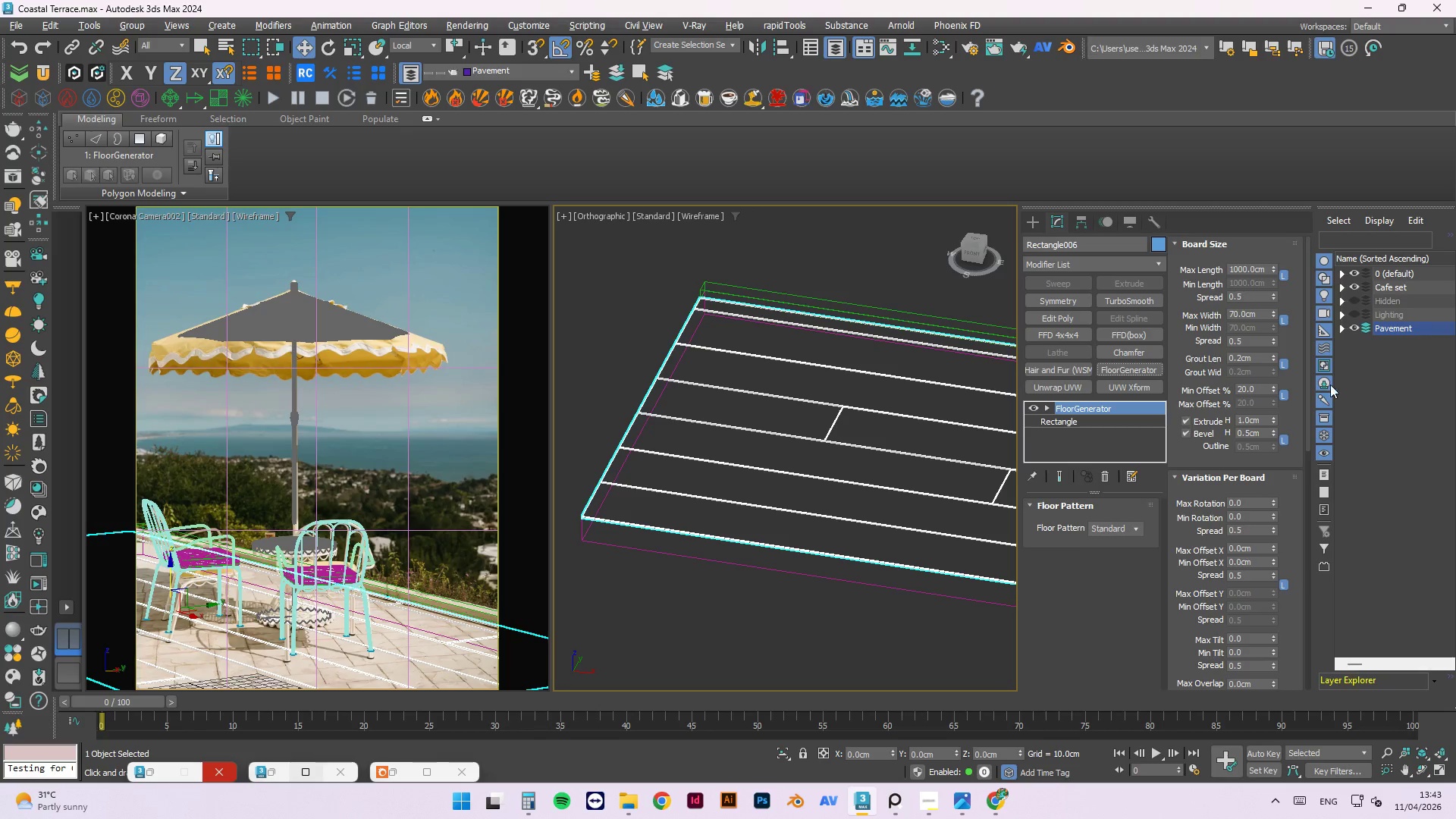 
left_click_drag(start_coordinate=[1307, 445], to_coordinate=[1303, 471])
 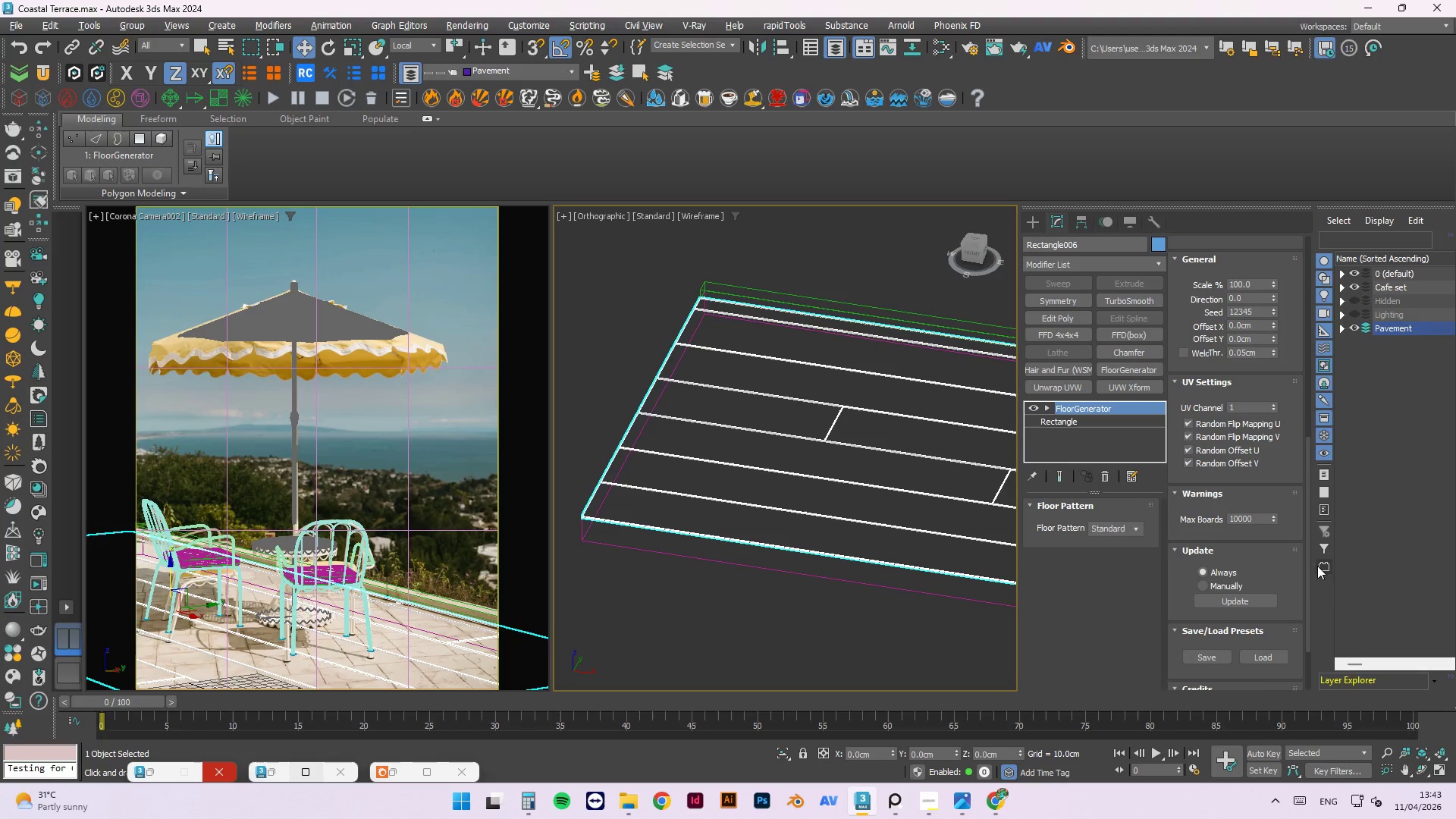 
left_click_drag(start_coordinate=[1307, 559], to_coordinate=[1295, 288])
 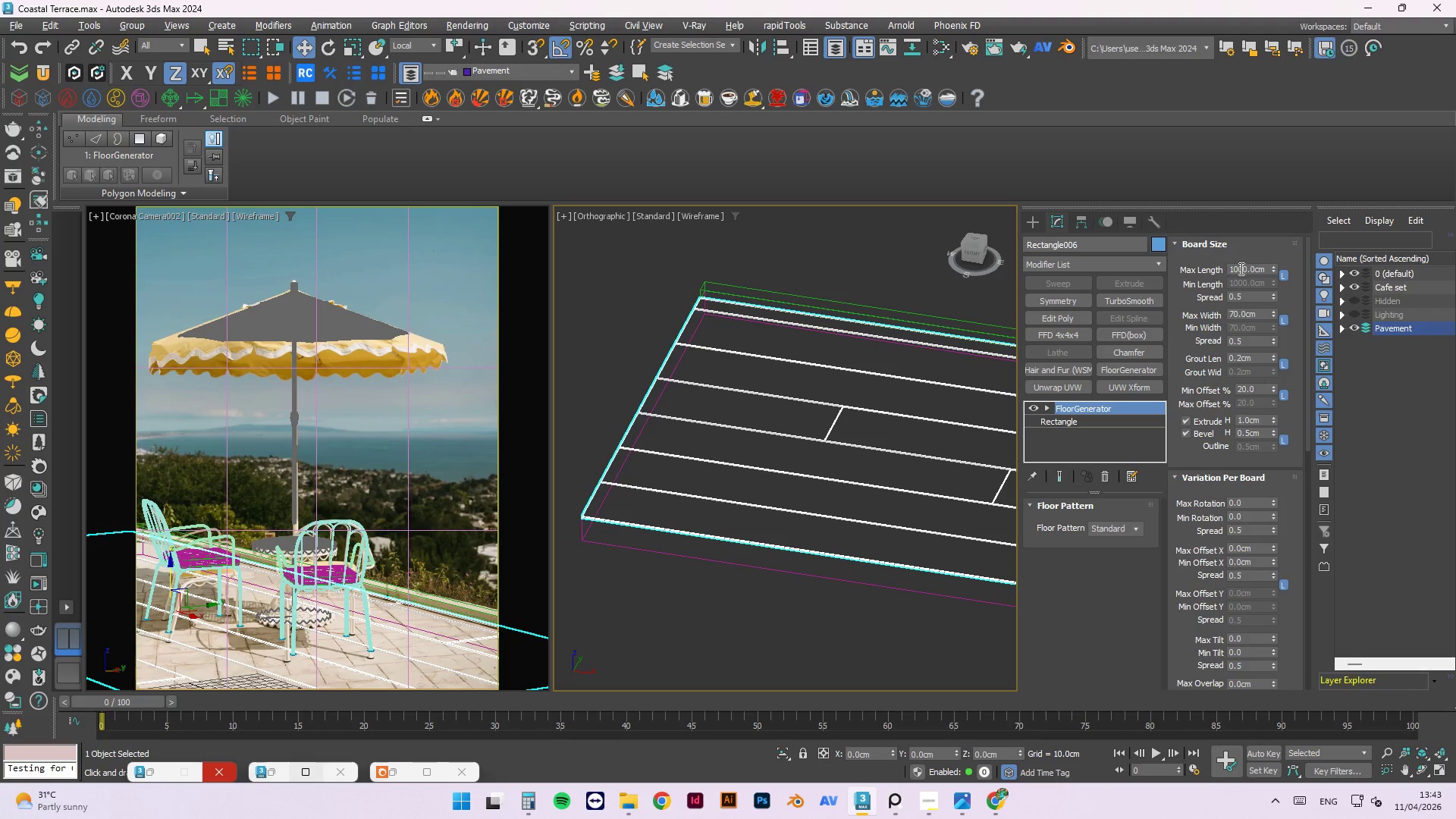 
double_click([1240, 268])
 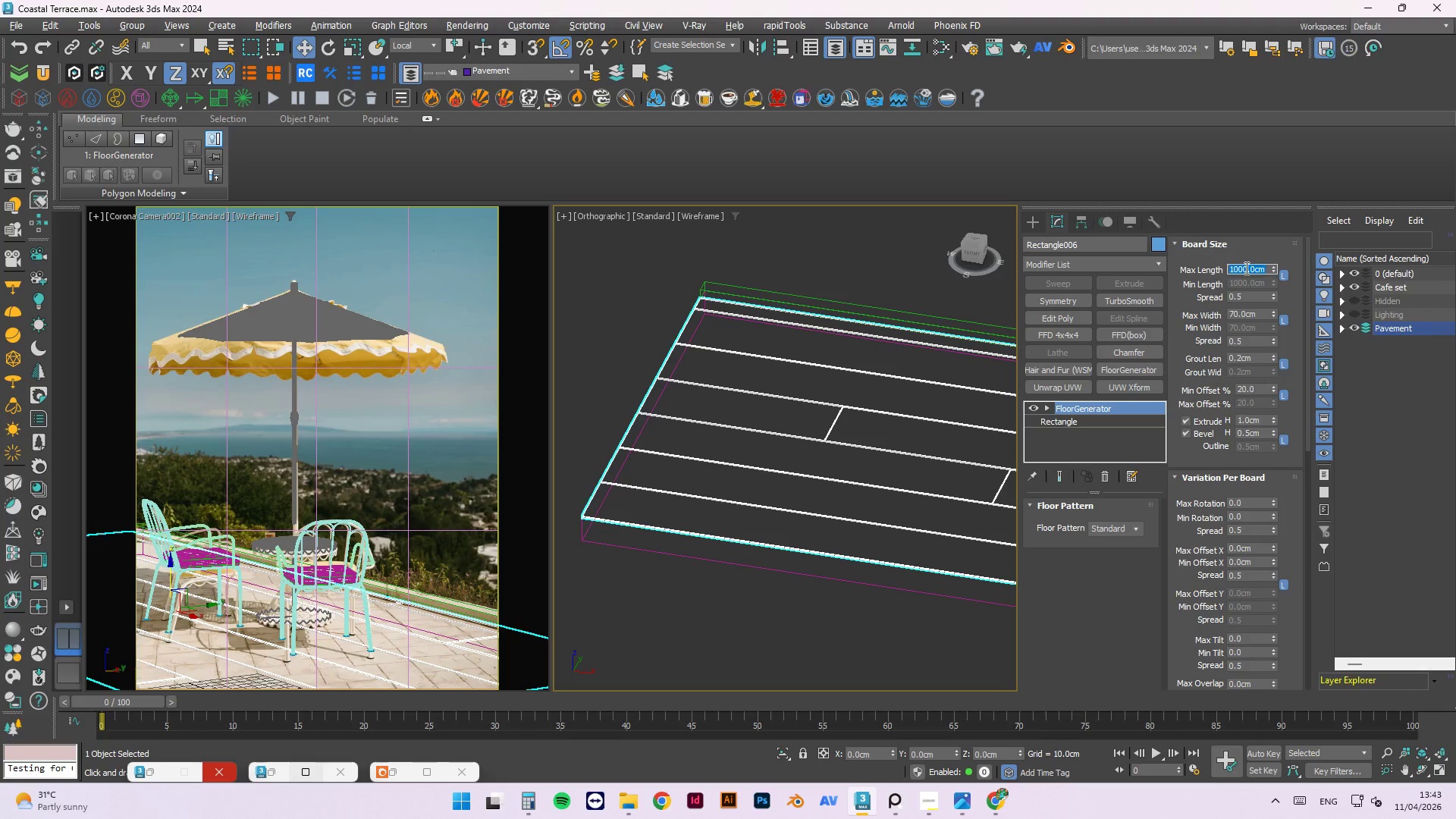 
key(Numpad2)
 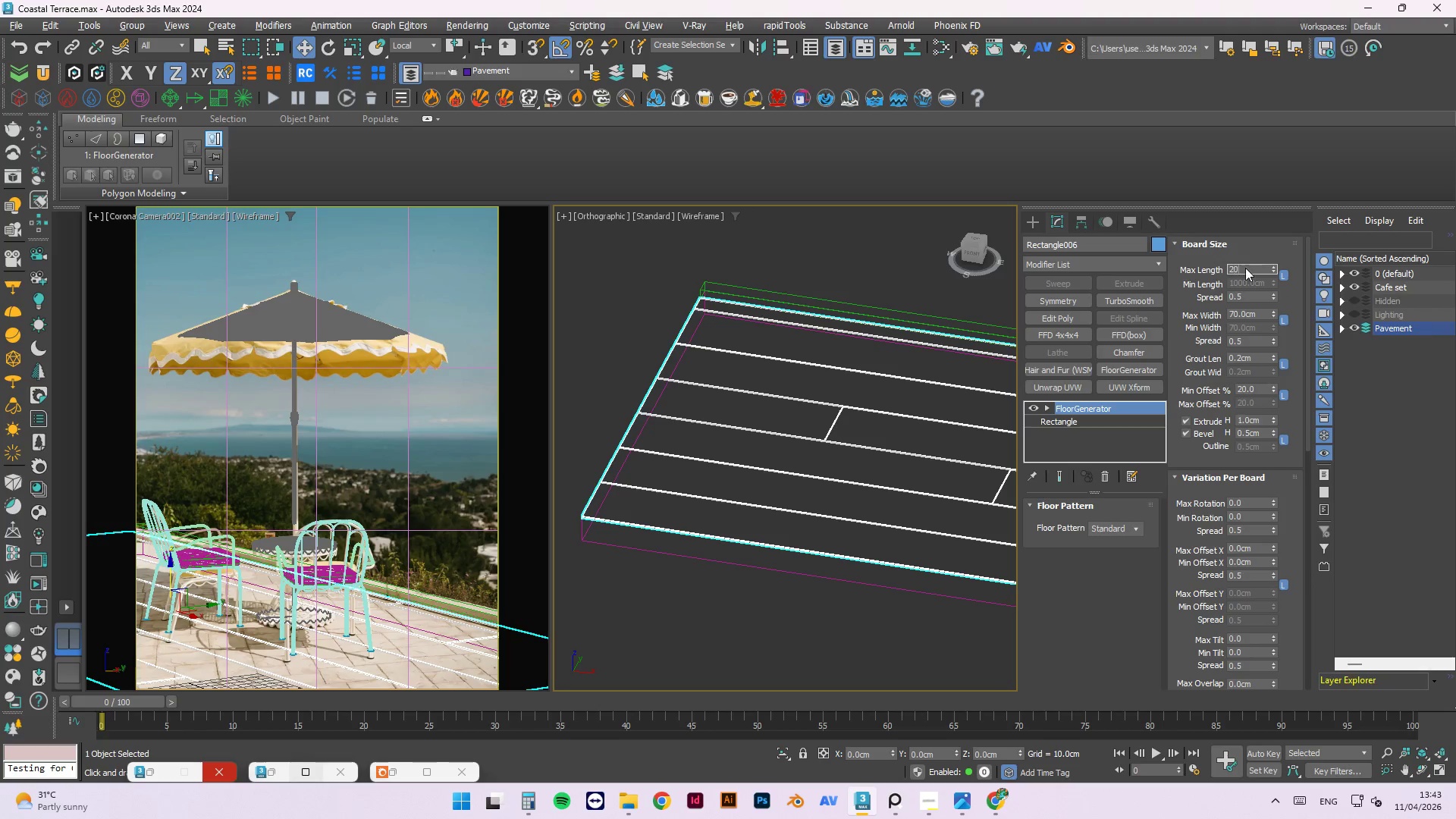 
key(Numpad0)
 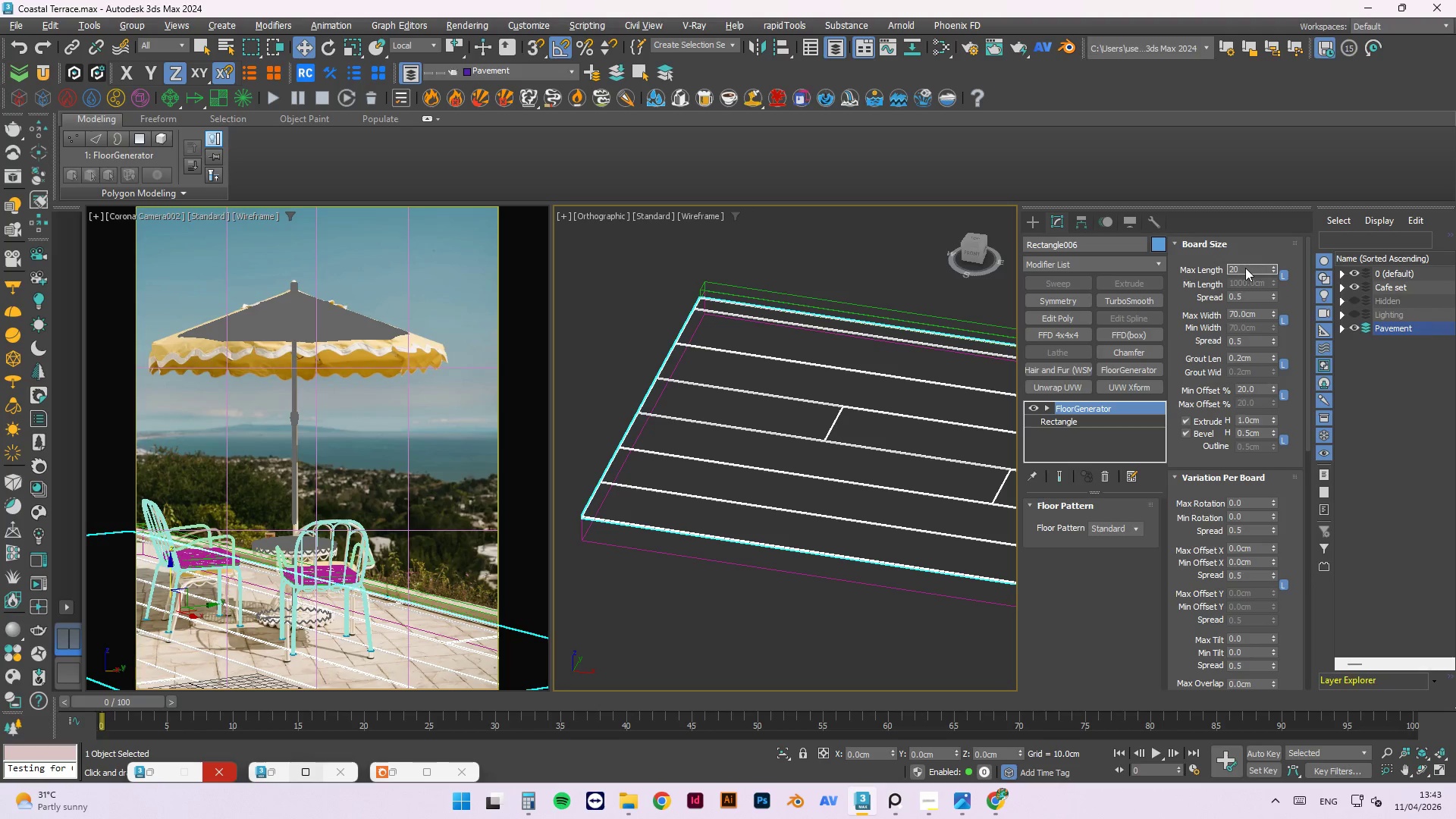 
key(Numpad0)
 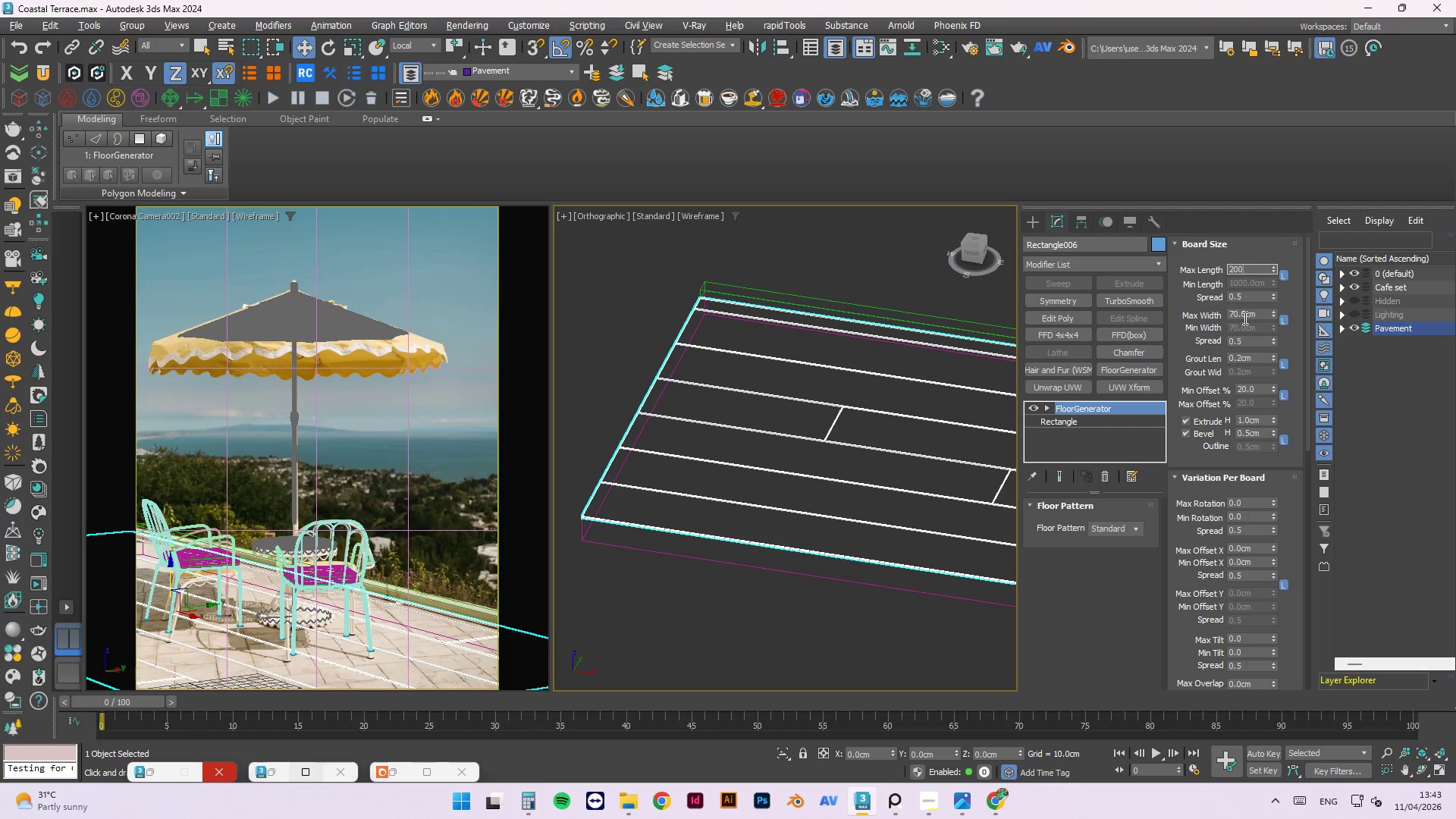 
left_click([1246, 314])
 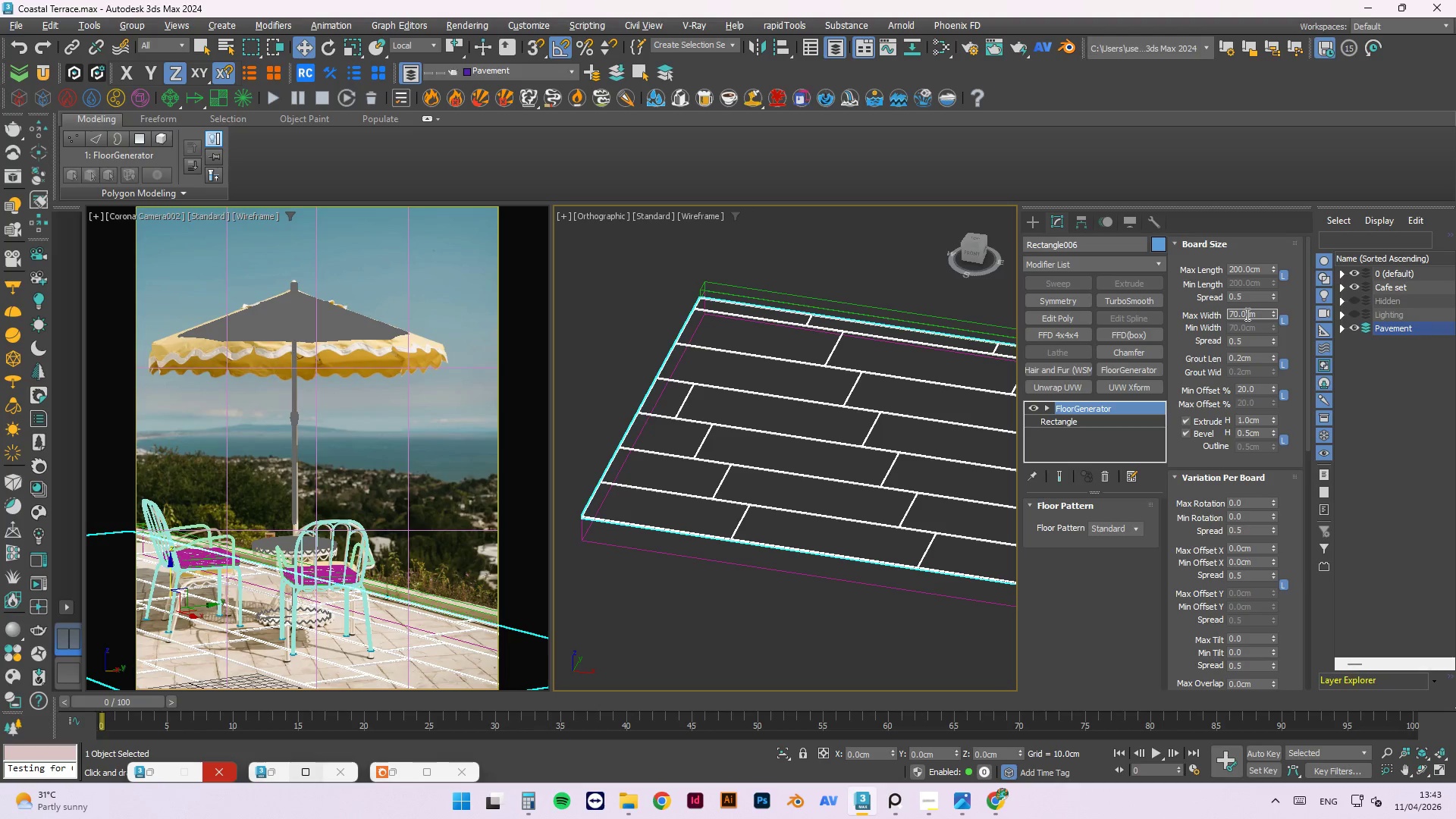 
double_click([1246, 314])
 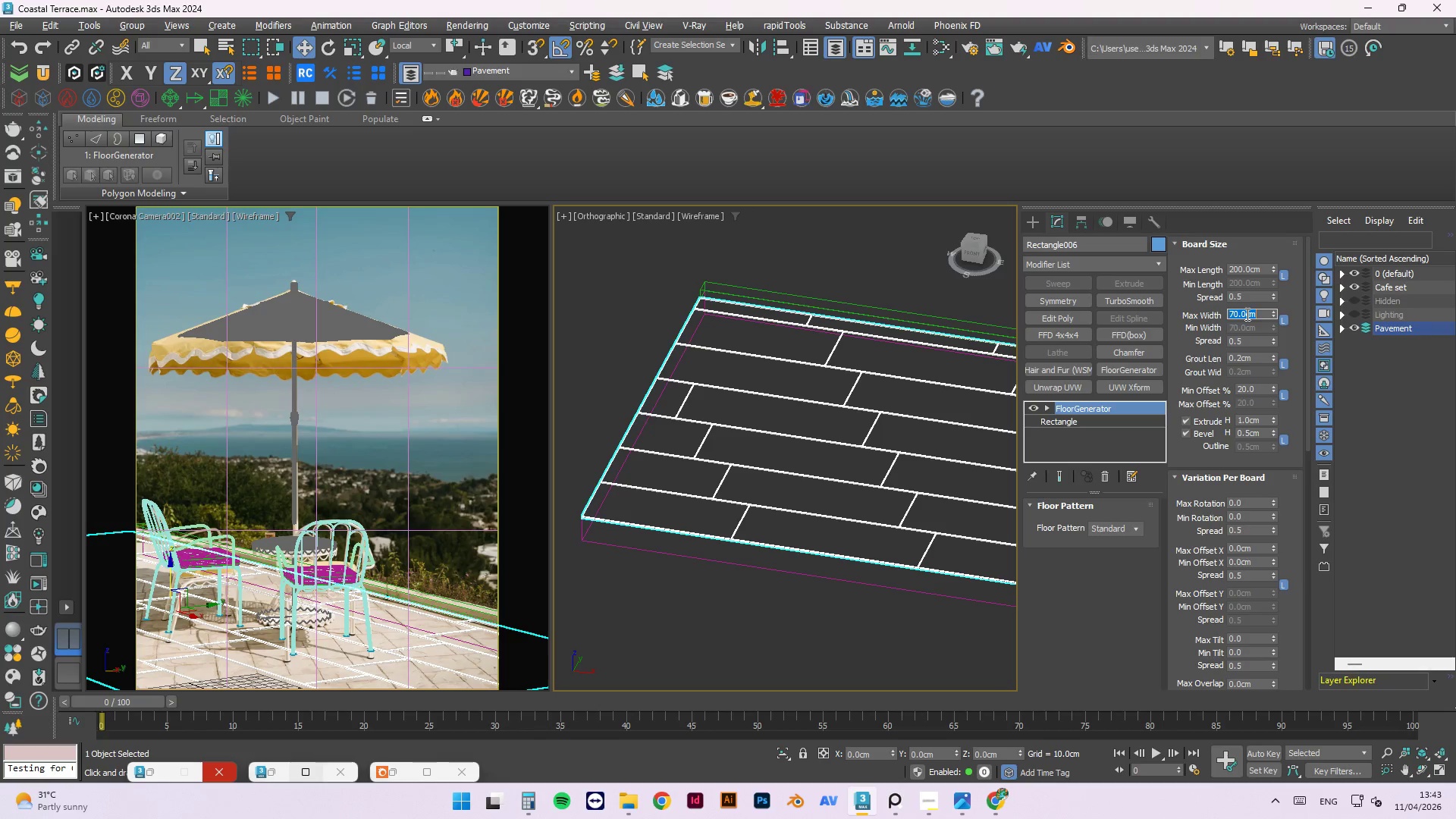 
key(Numpad2)
 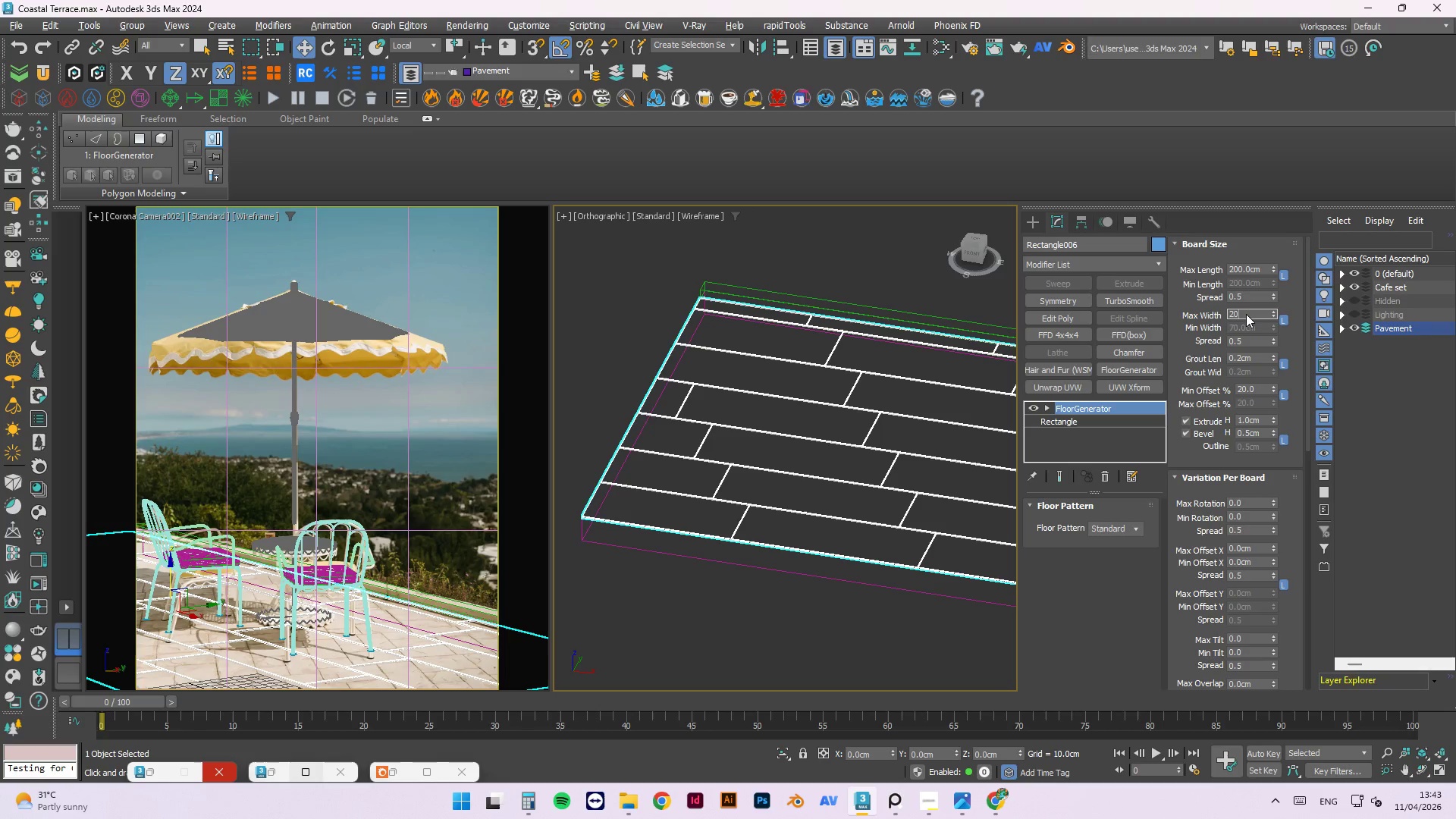 
key(Numpad0)
 